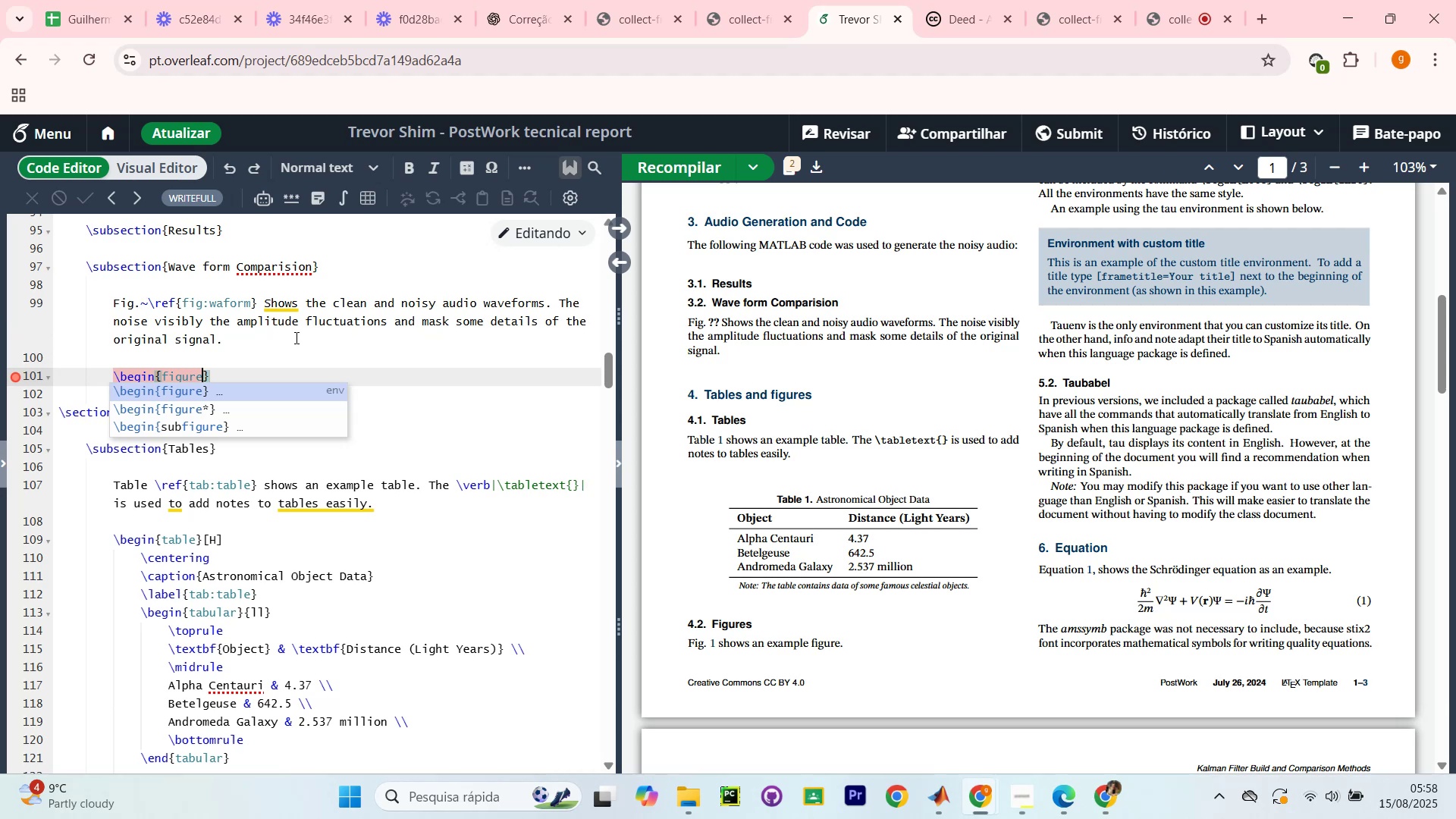 
key(ArrowRight)
 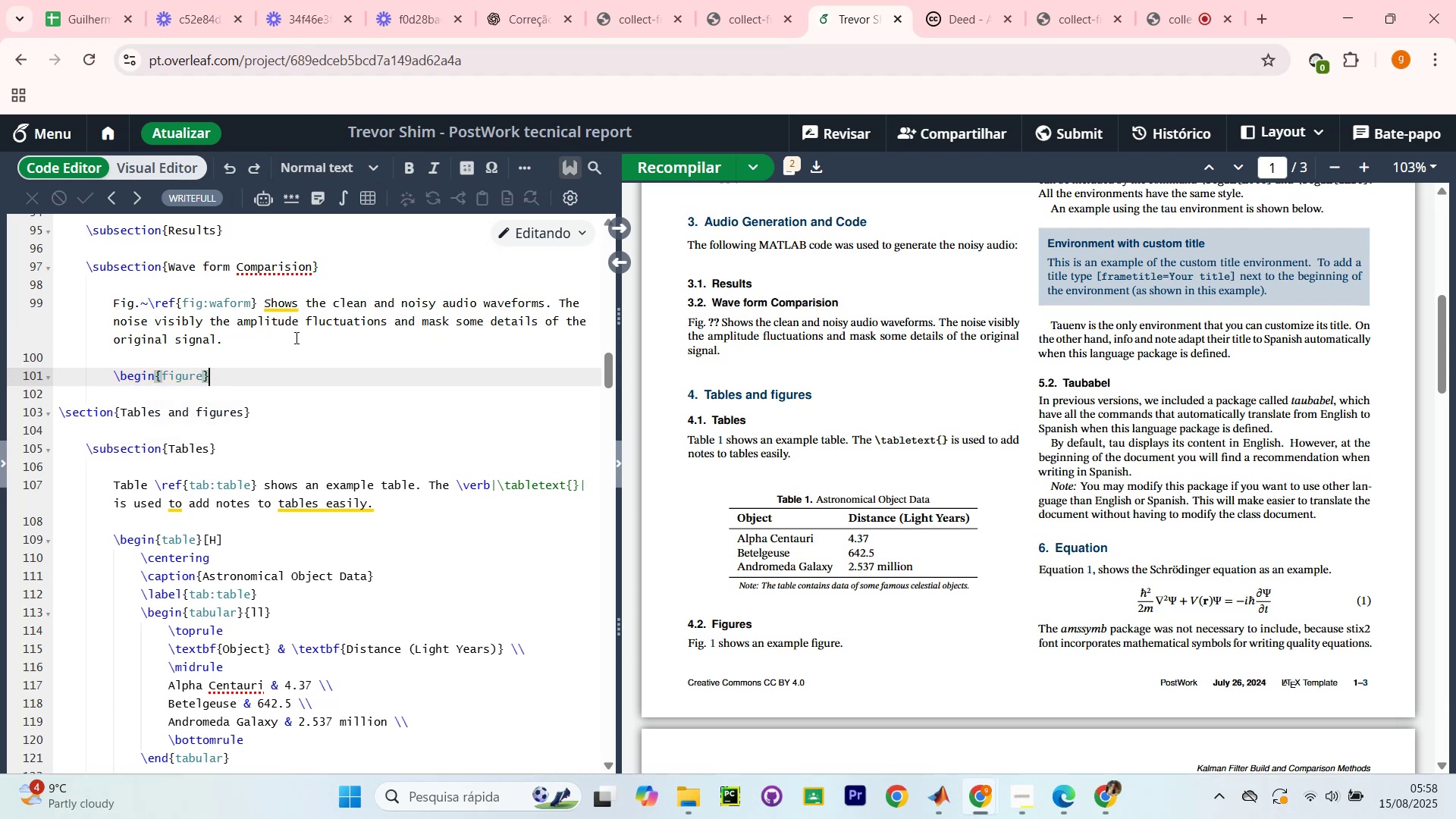 
key(BracketRight)
 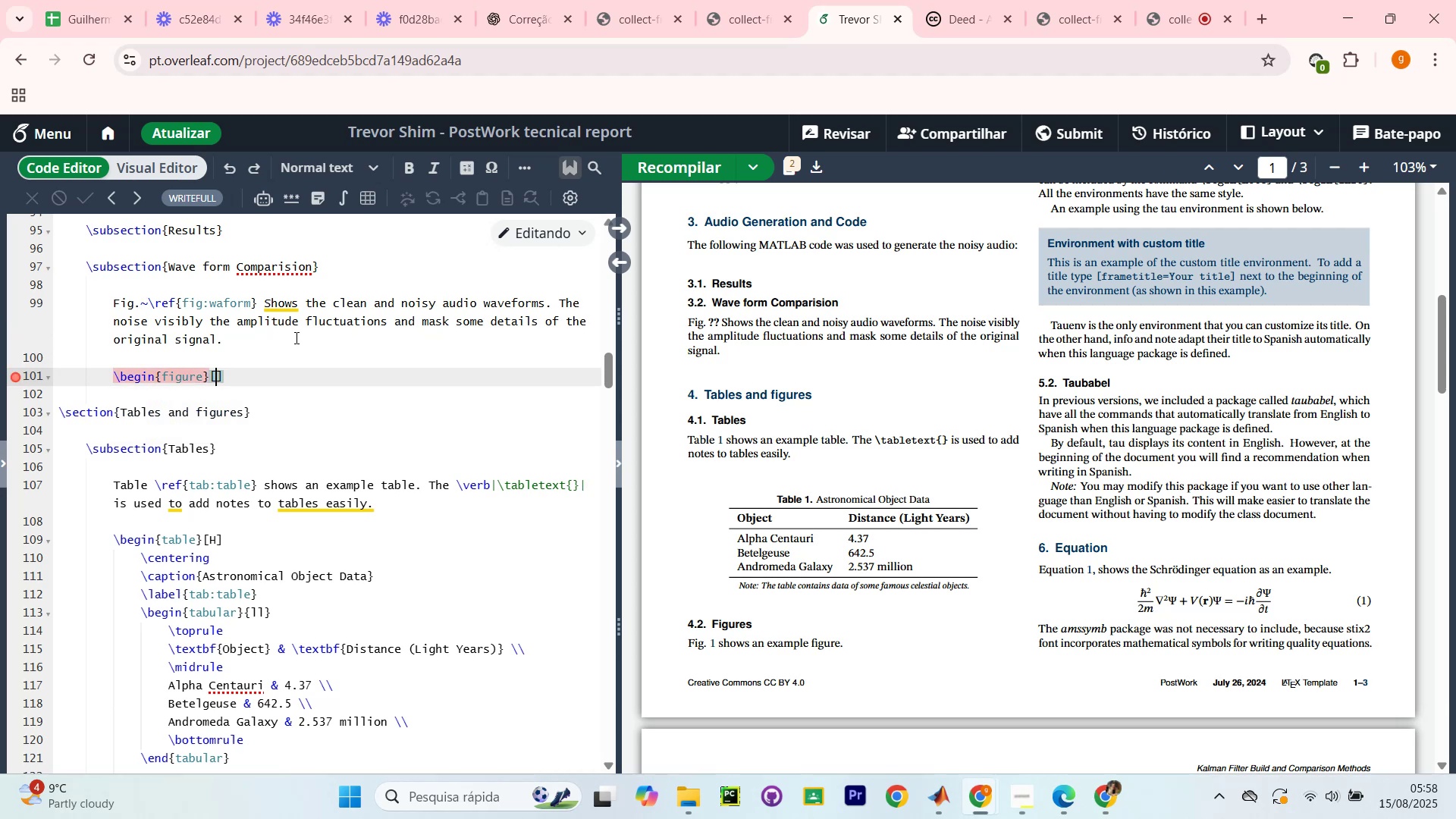 
key(CapsLock)
 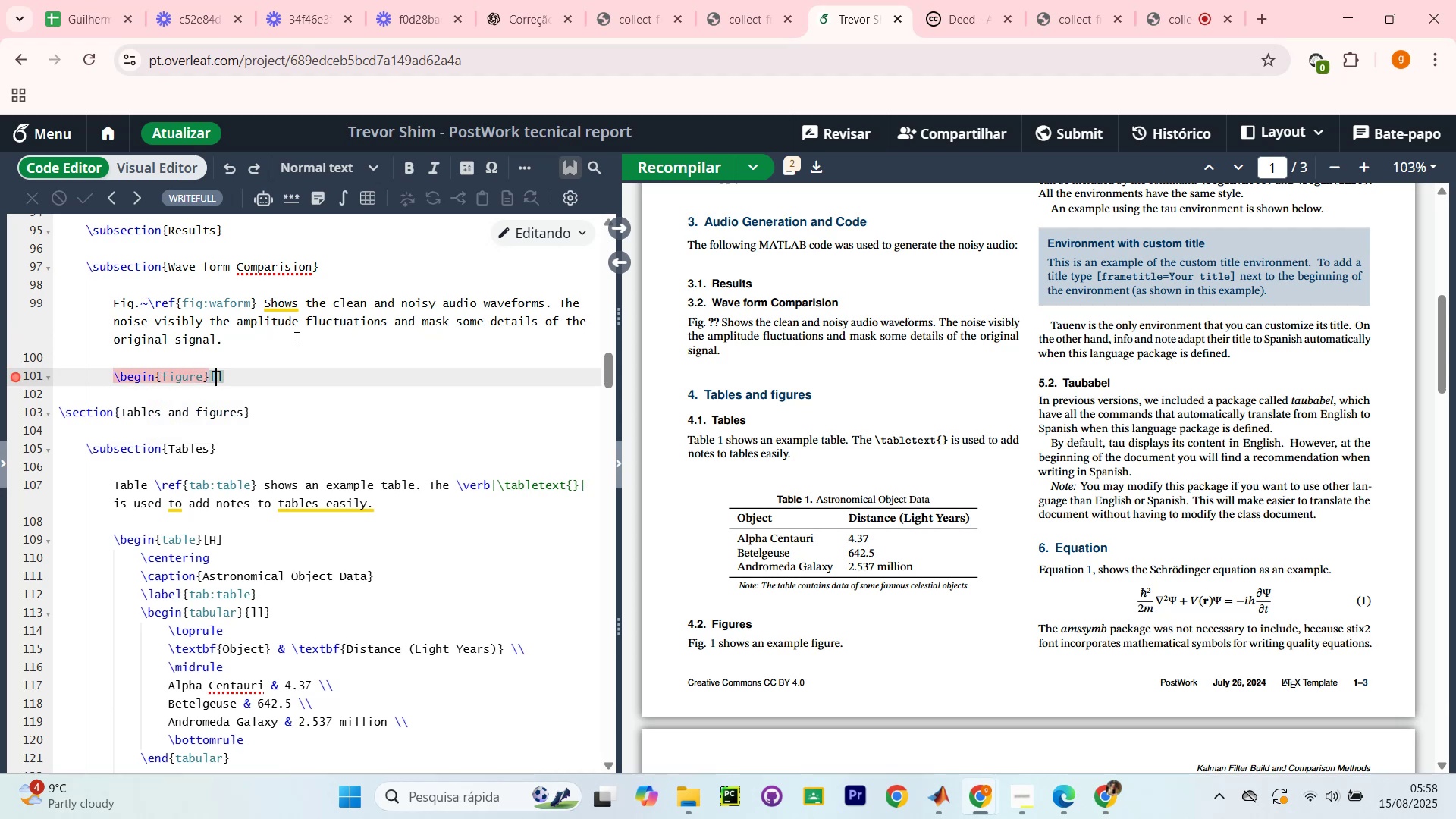 
key(H)
 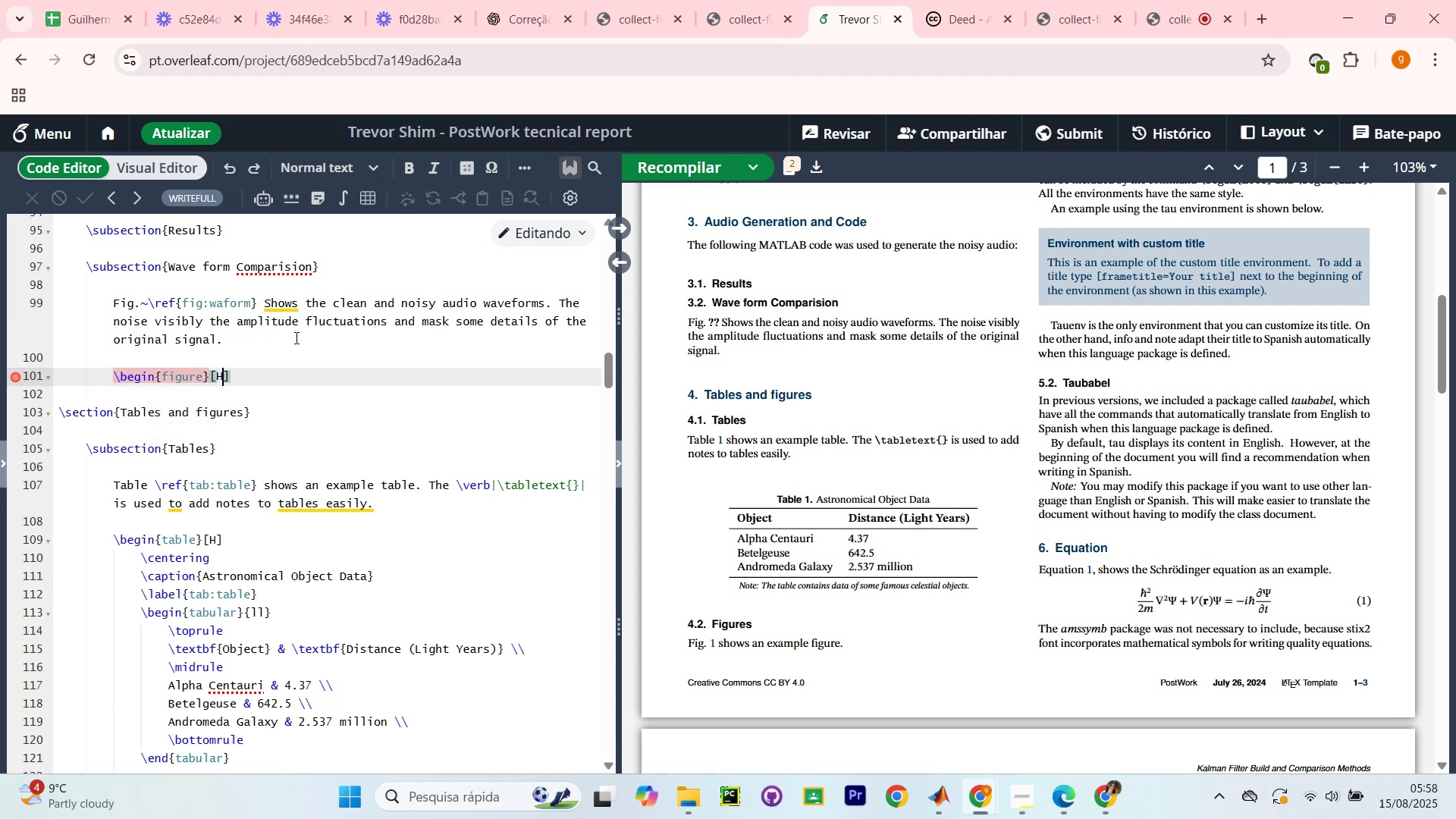 
key(CapsLock)
 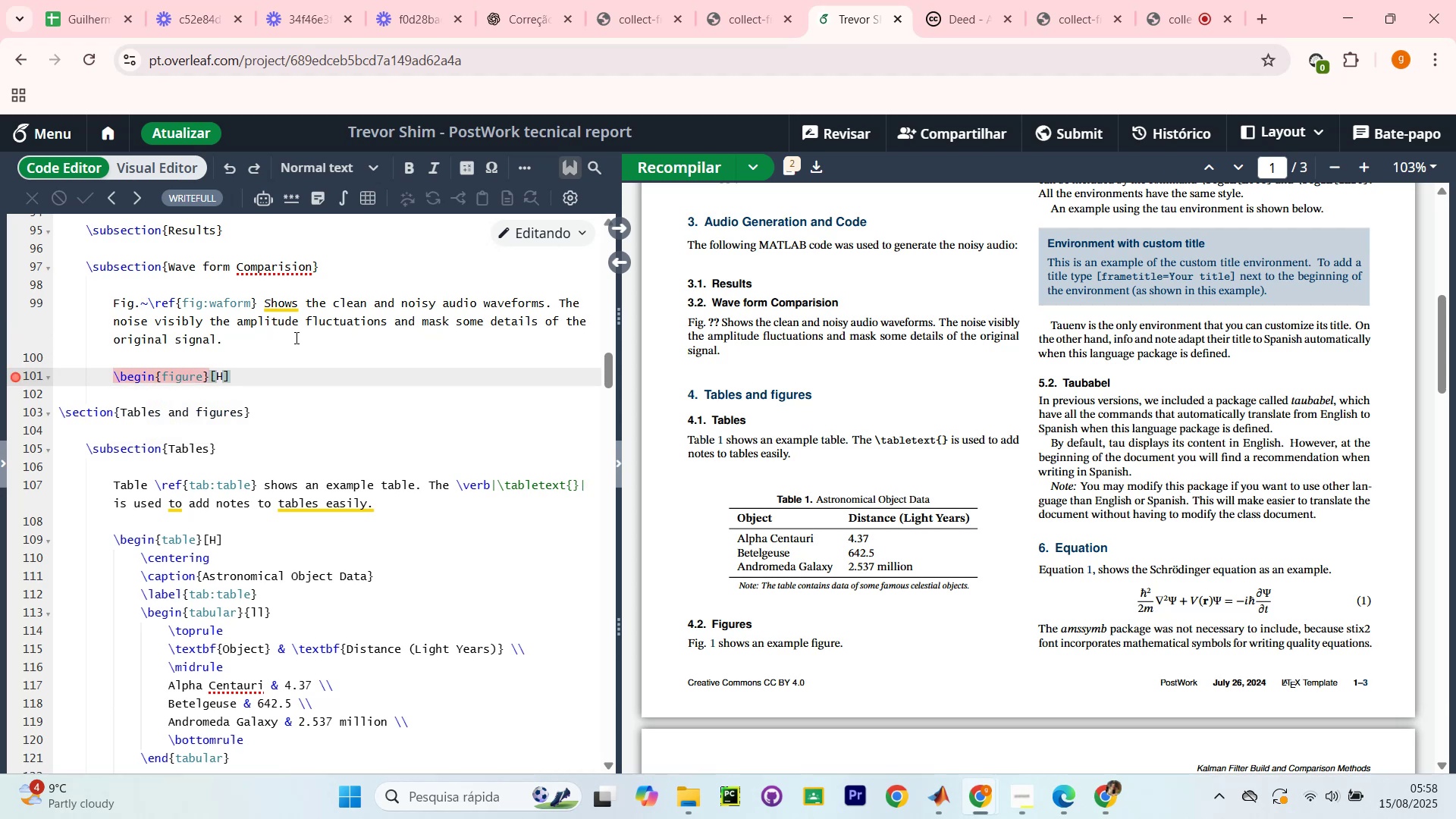 
key(ArrowRight)
 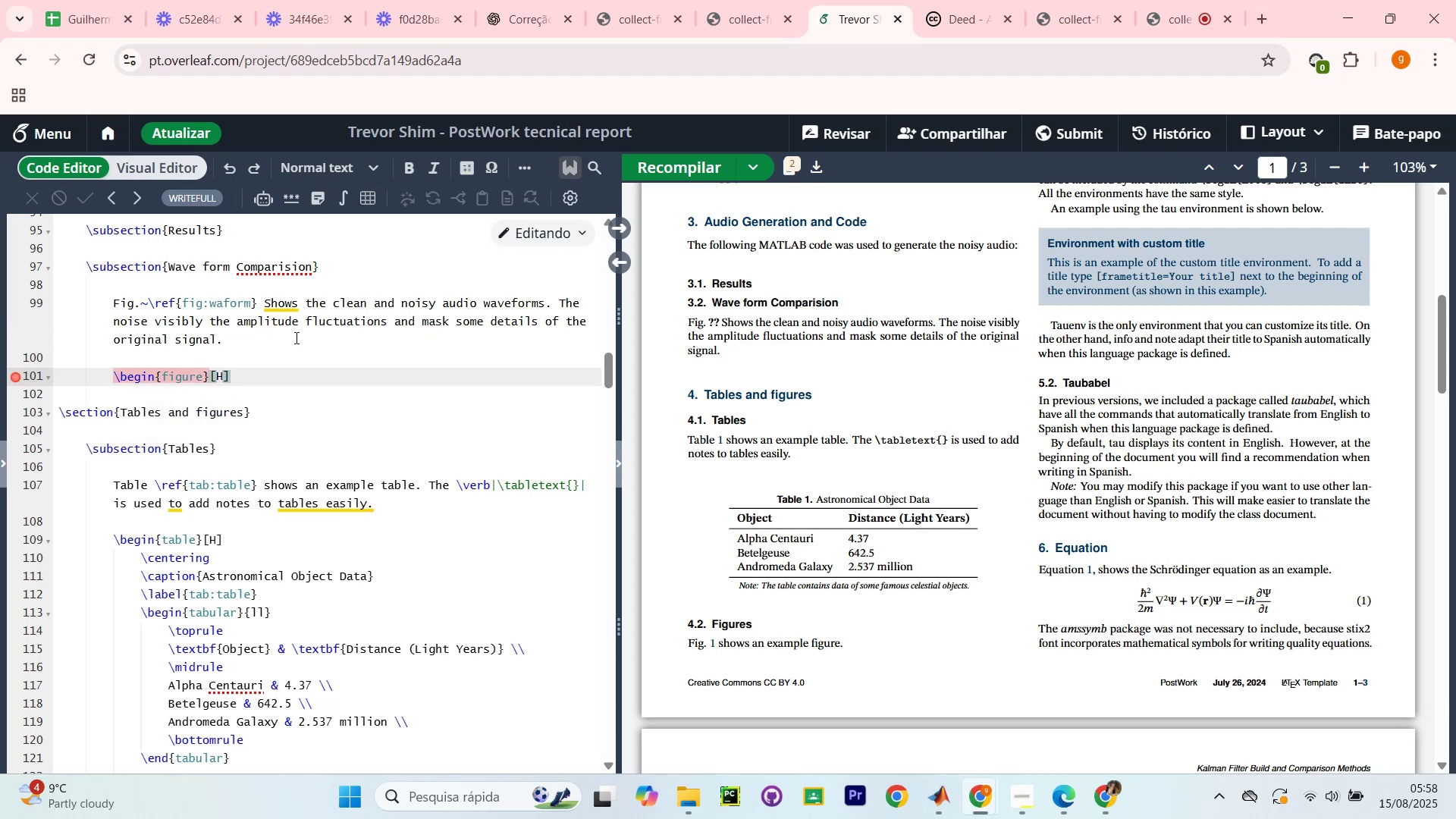 
key(Enter)
 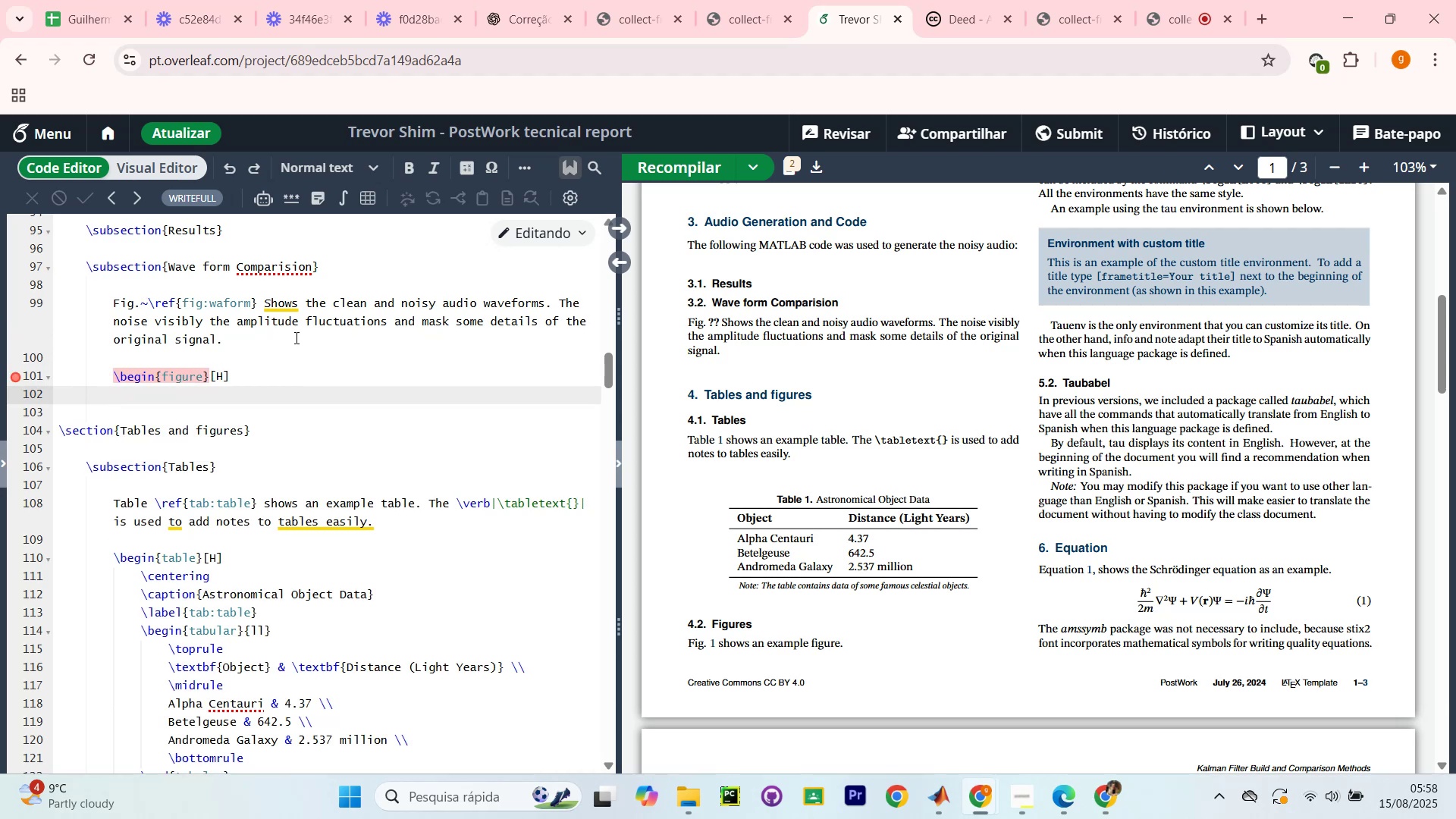 
type([Break]CENTERING)
 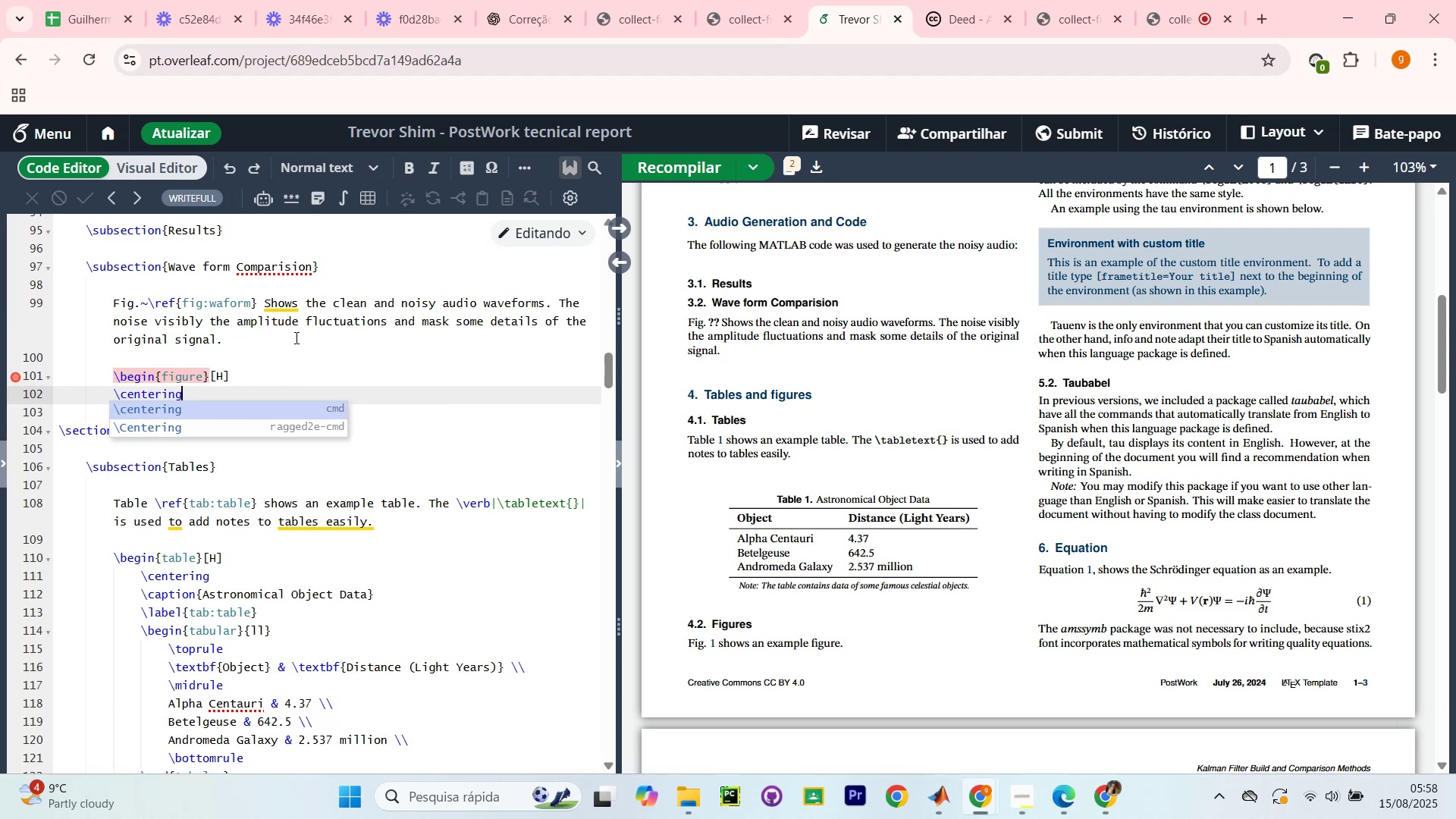 
key(Enter)
 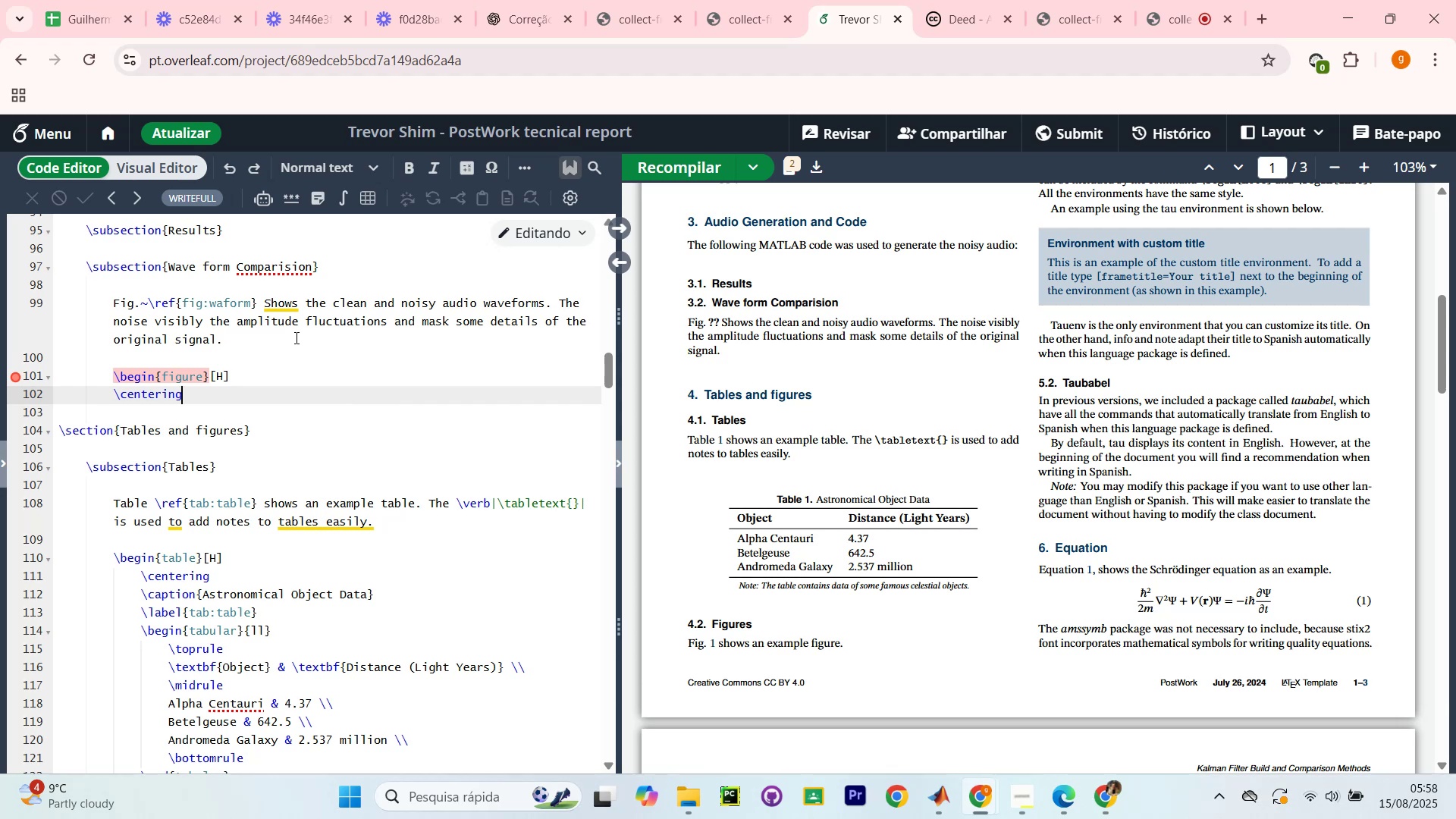 
type([Break]INCLU)
 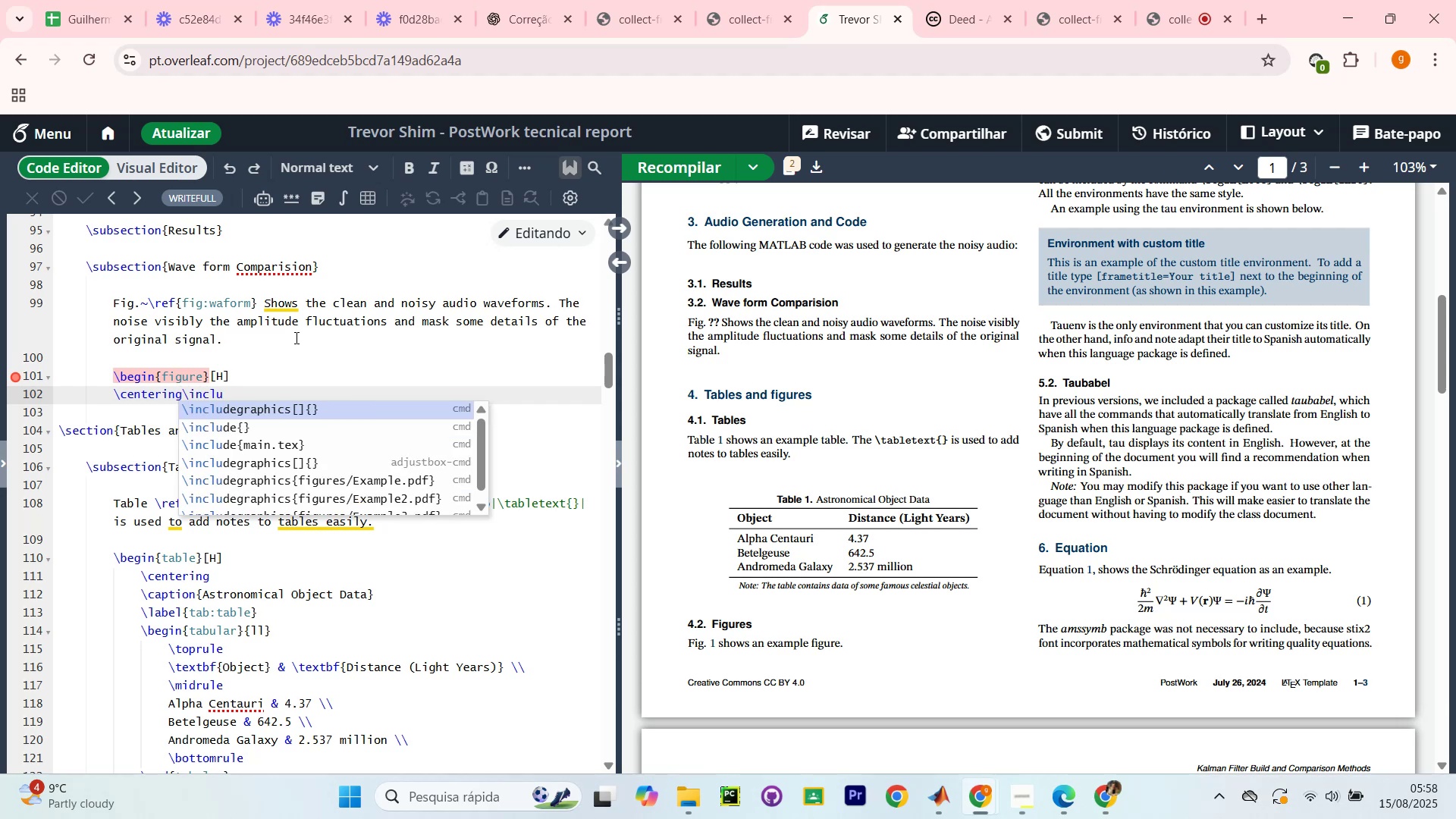 
key(Enter)
 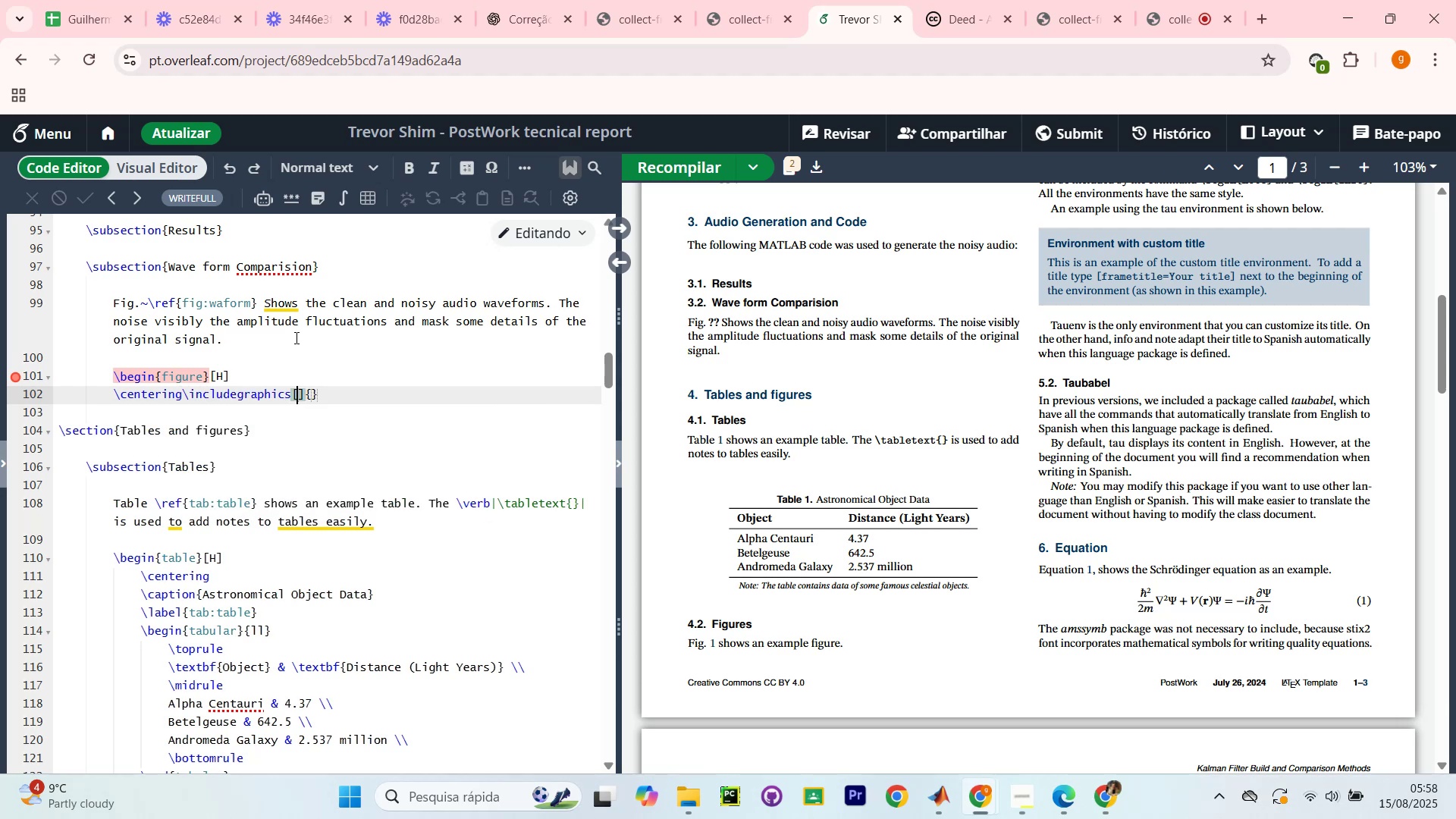 
type(WIDH)
key(Backspace)
type(TH=0.75)
 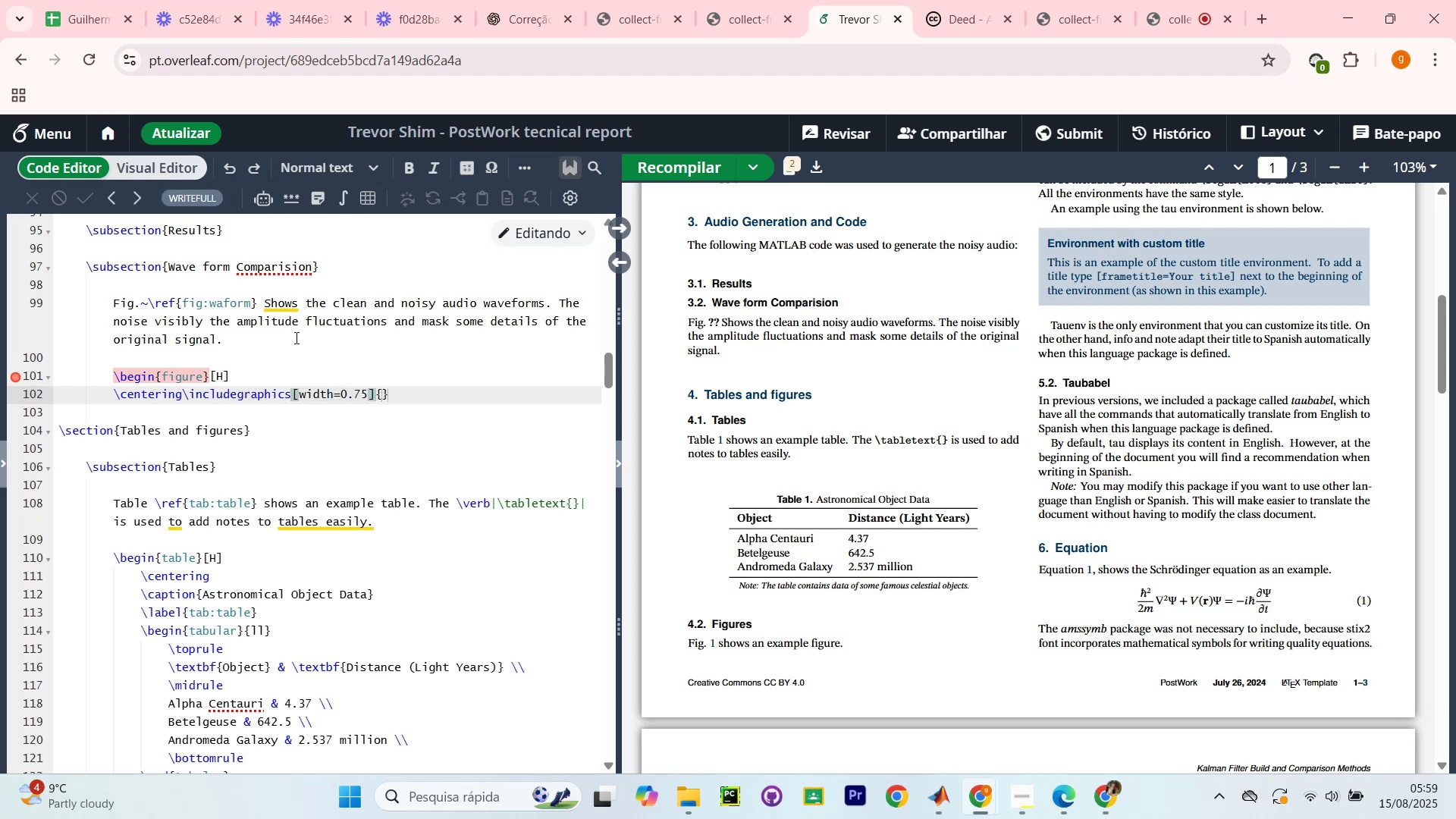 
type([Break]COLUM)
key(Backspace)
type(N)
 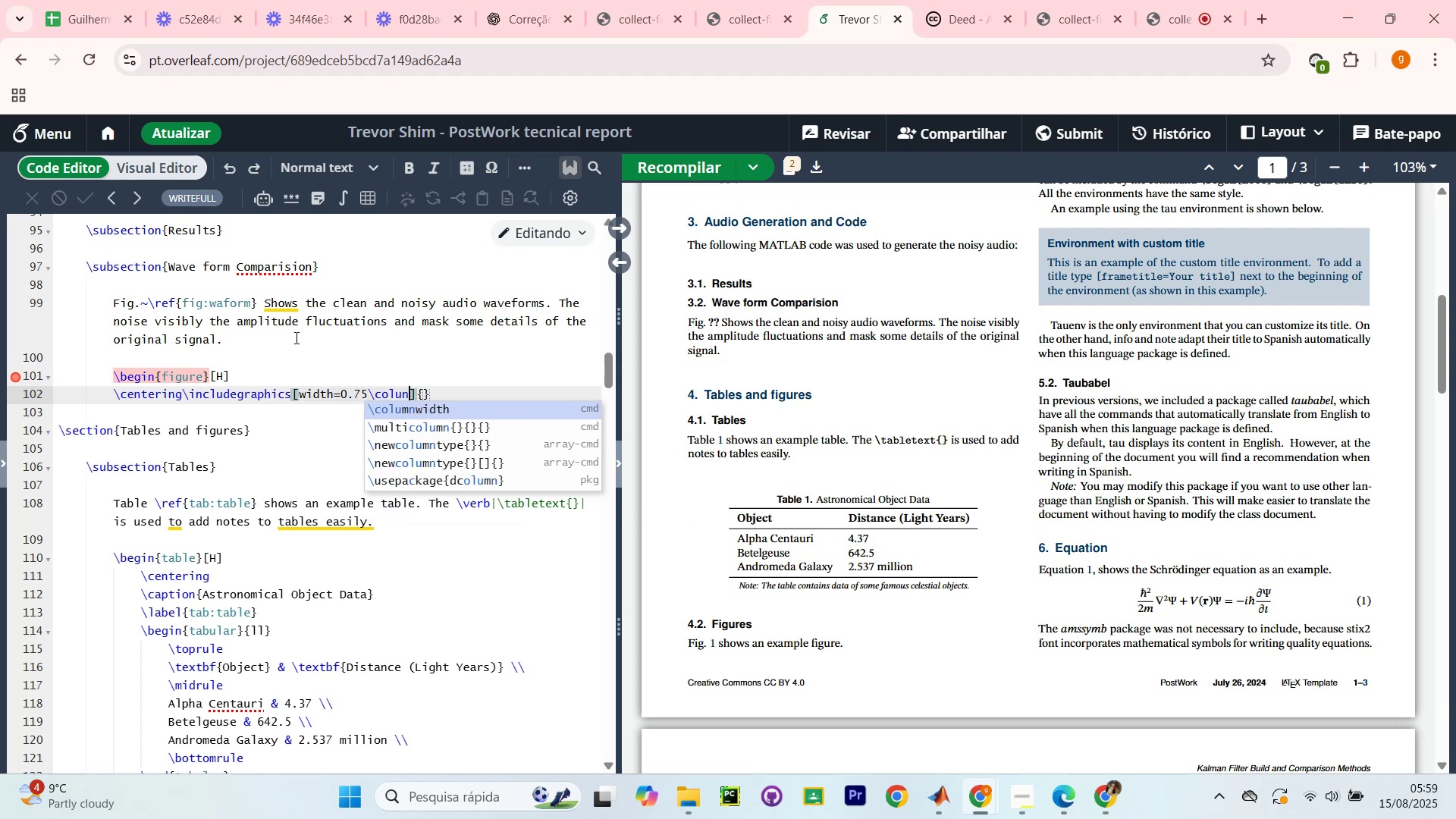 
key(Enter)
 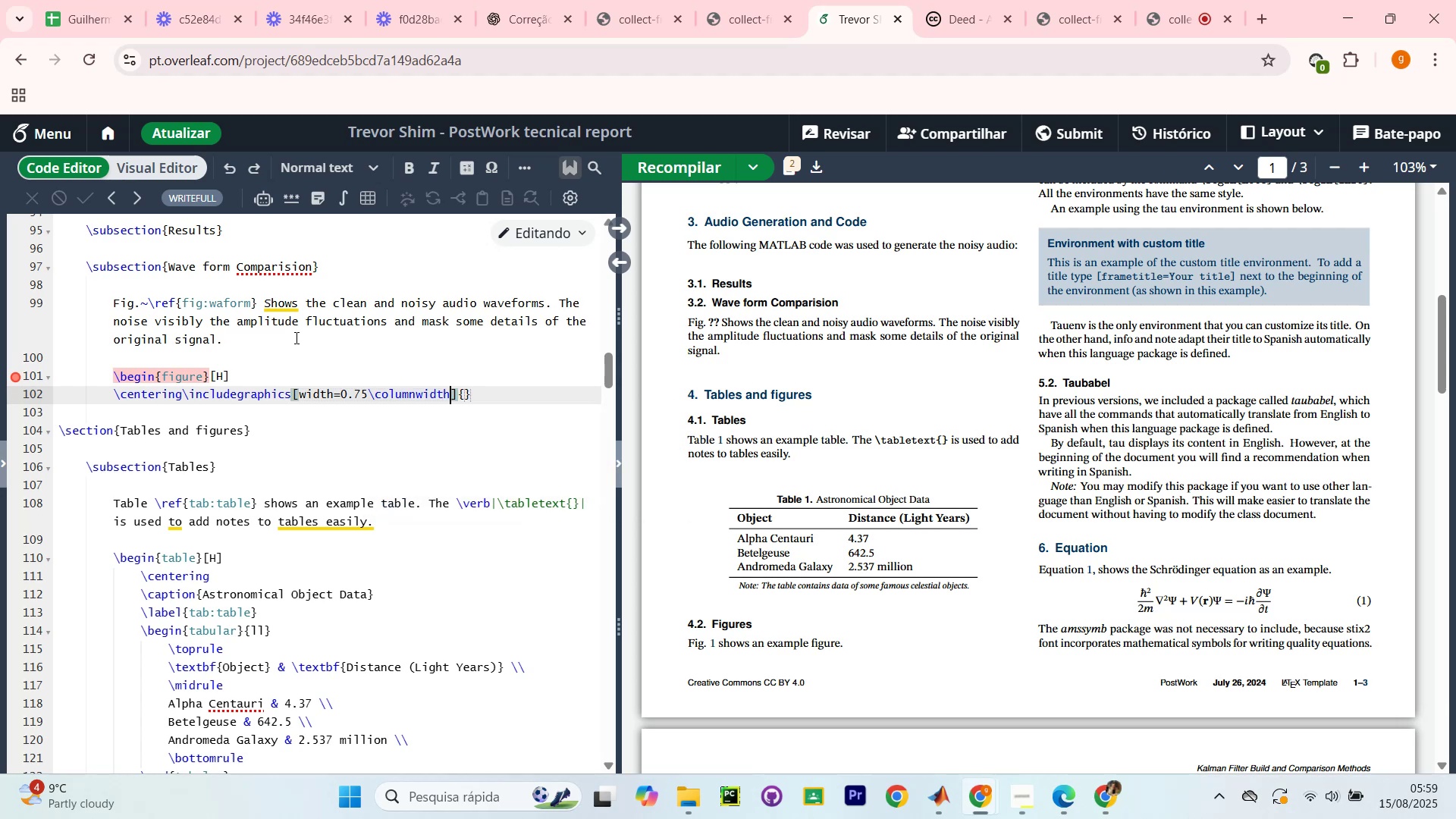 
key(ArrowRight)
 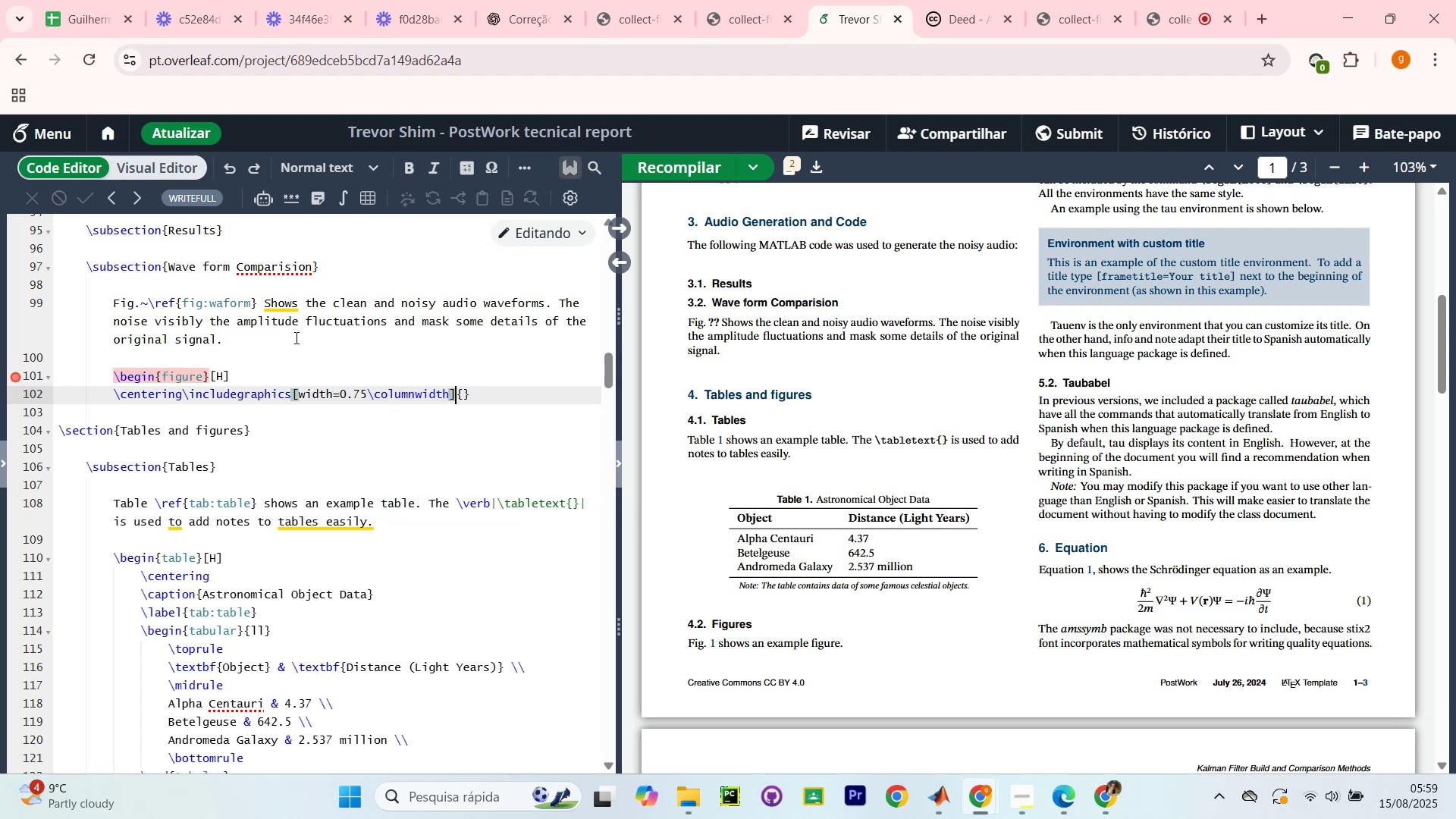 
key(ArrowRight)
 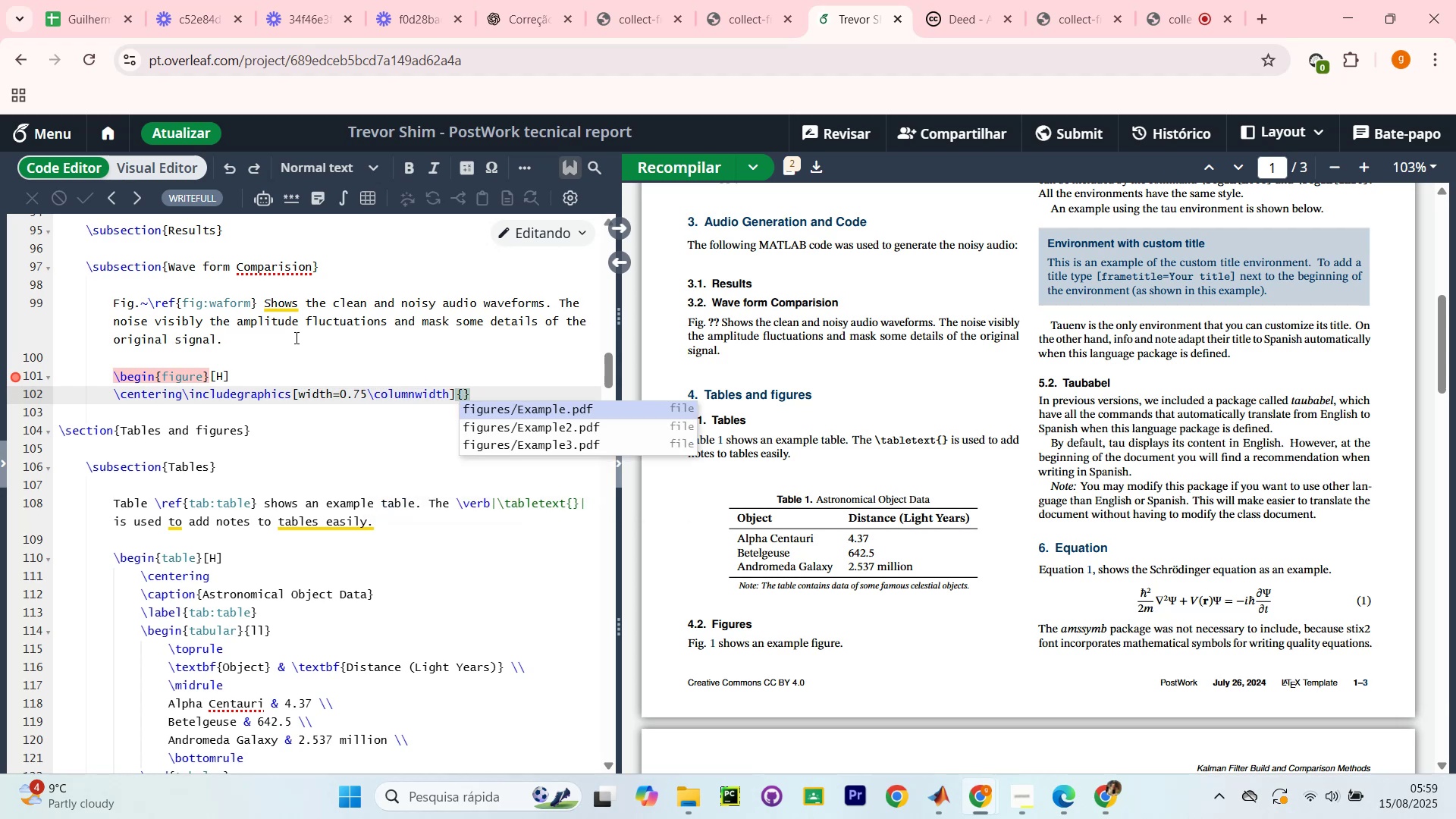 
type(WAVEFORM_COMPARISIO)
key(Backspace)
type(ON.PDF)
 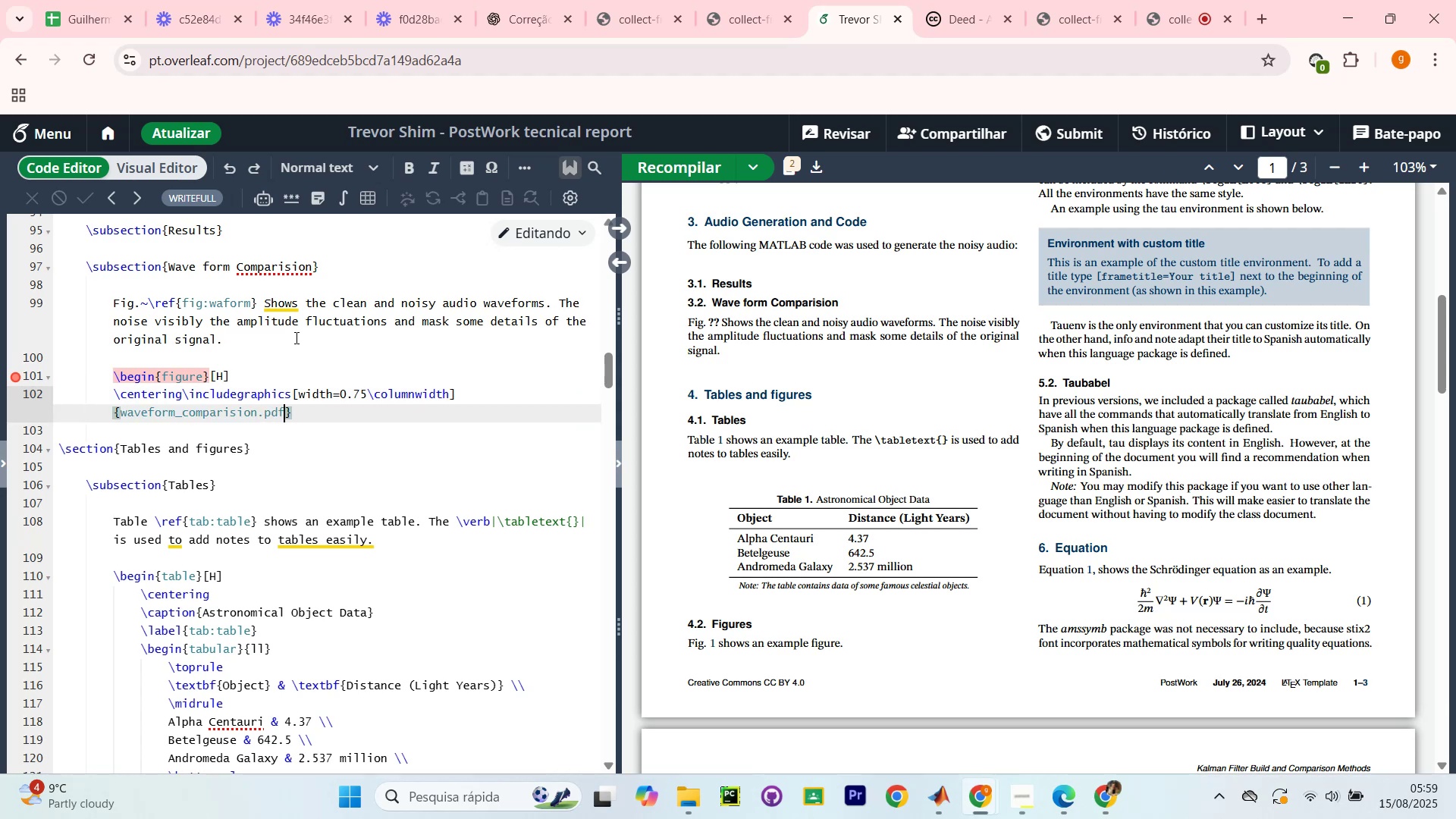 
key(ArrowRight)
 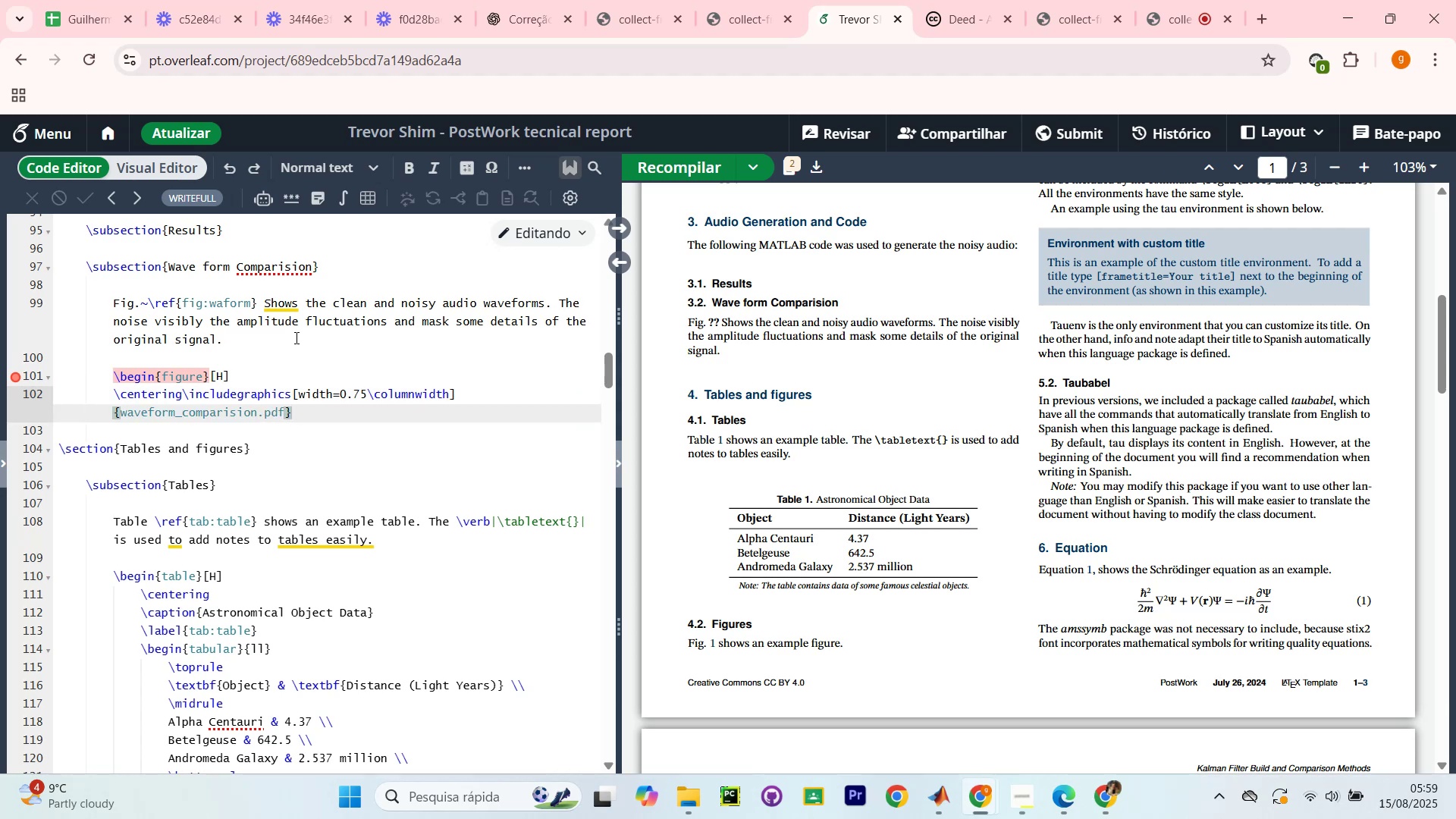 
key(Enter)
 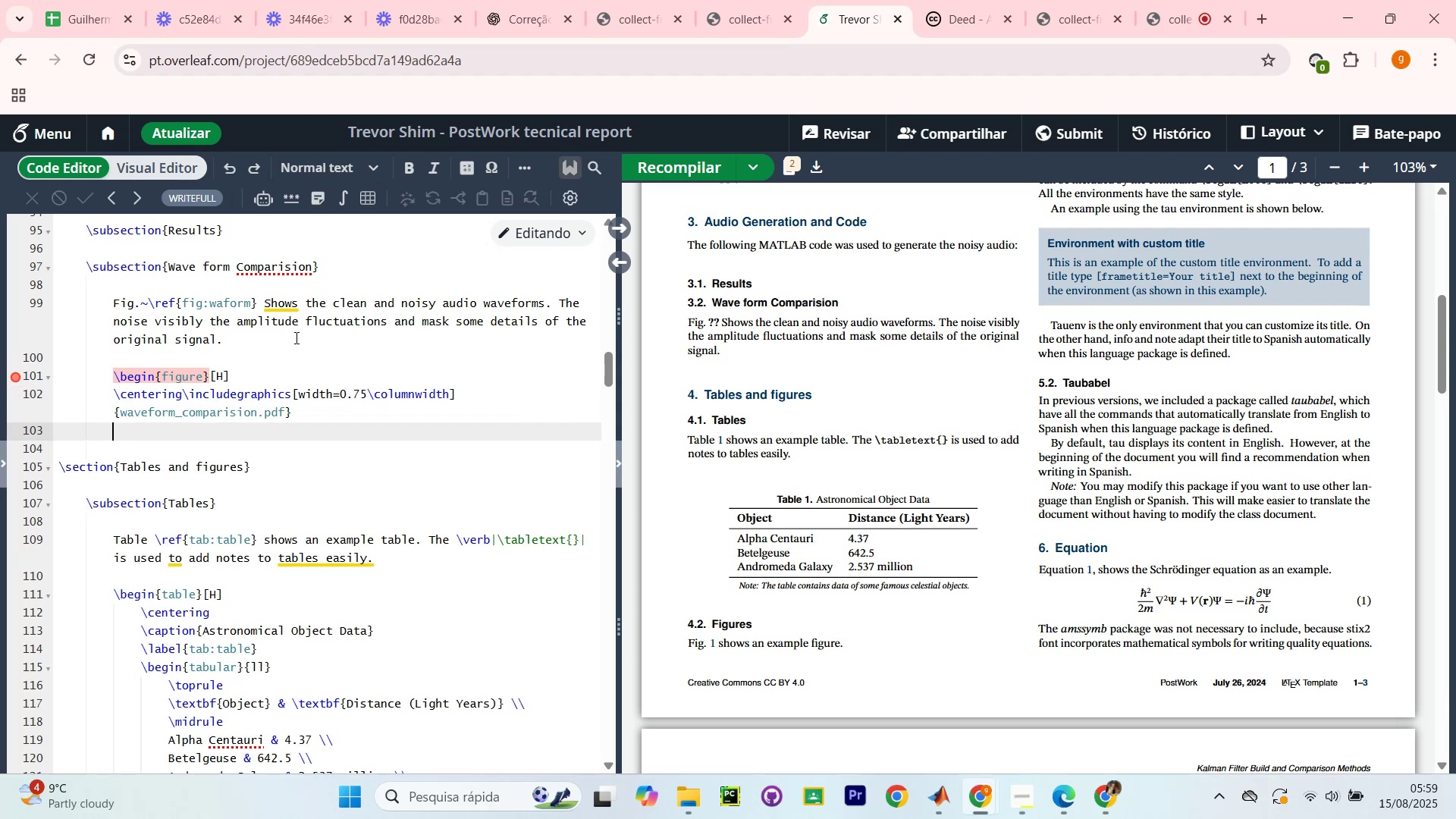 
type([Break]CAPTION)
 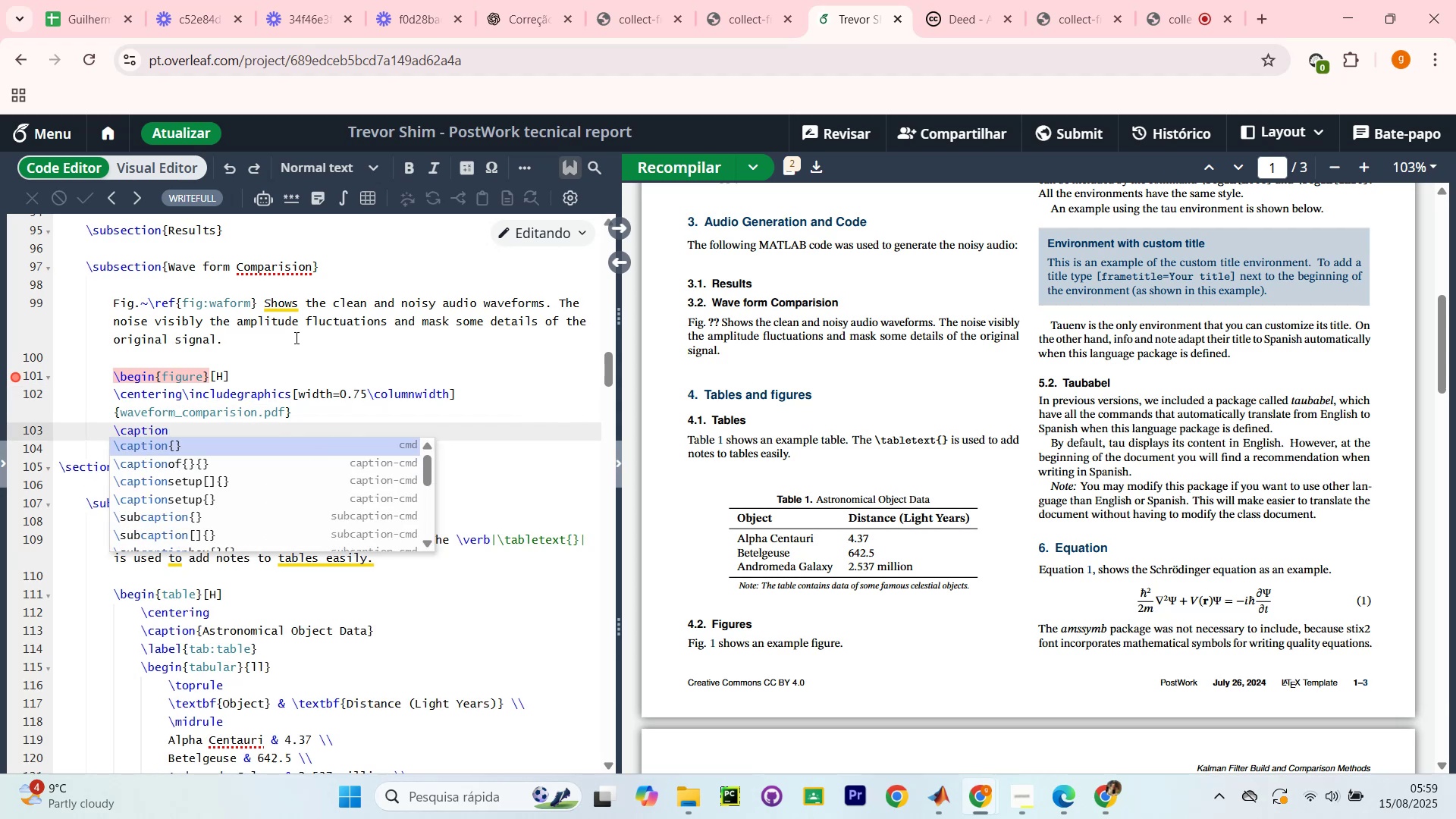 
key(Enter)
 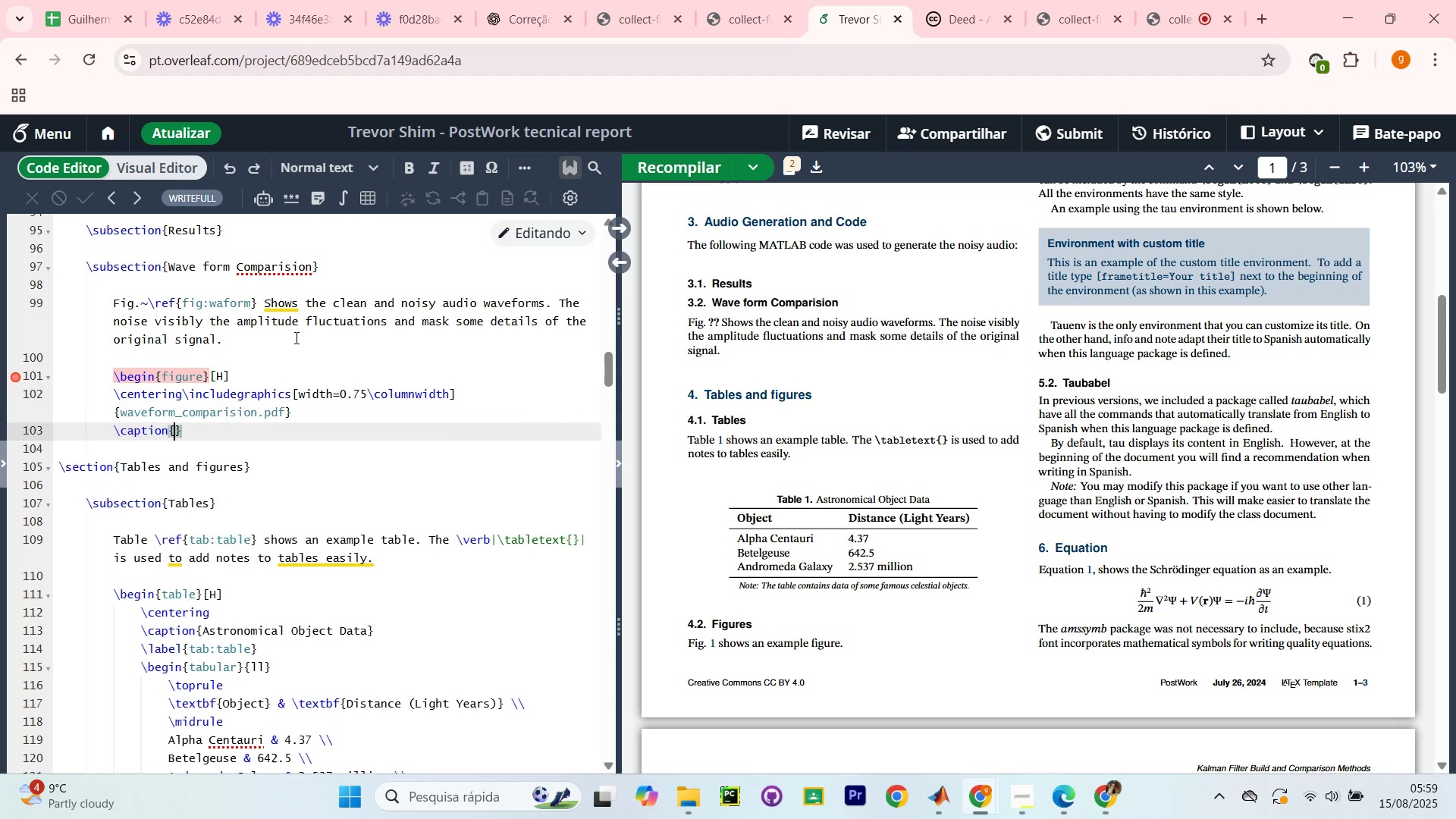 
type(Comparision of clean and noisy audio waveforms.)
 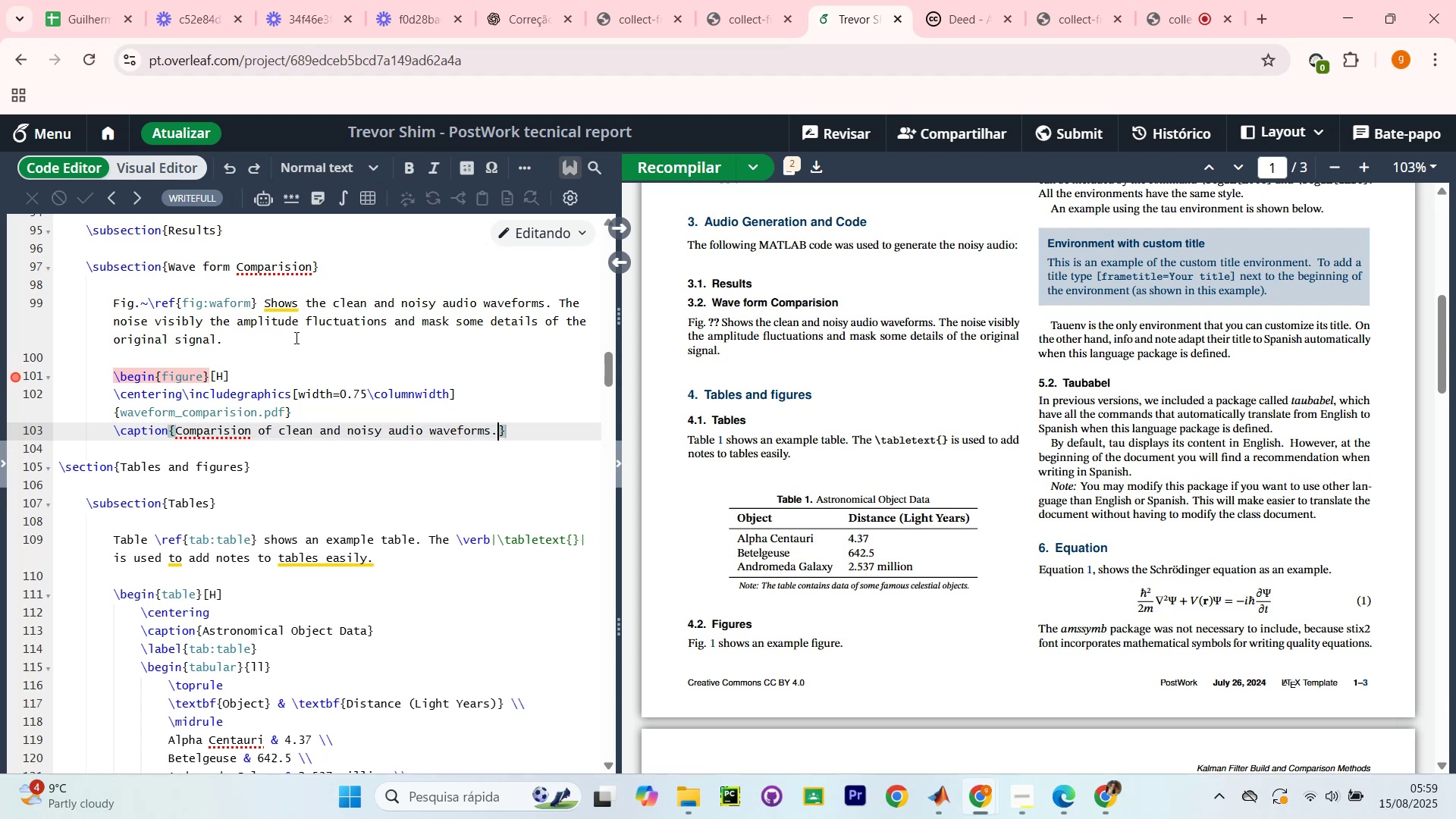 
key(ArrowRight)
 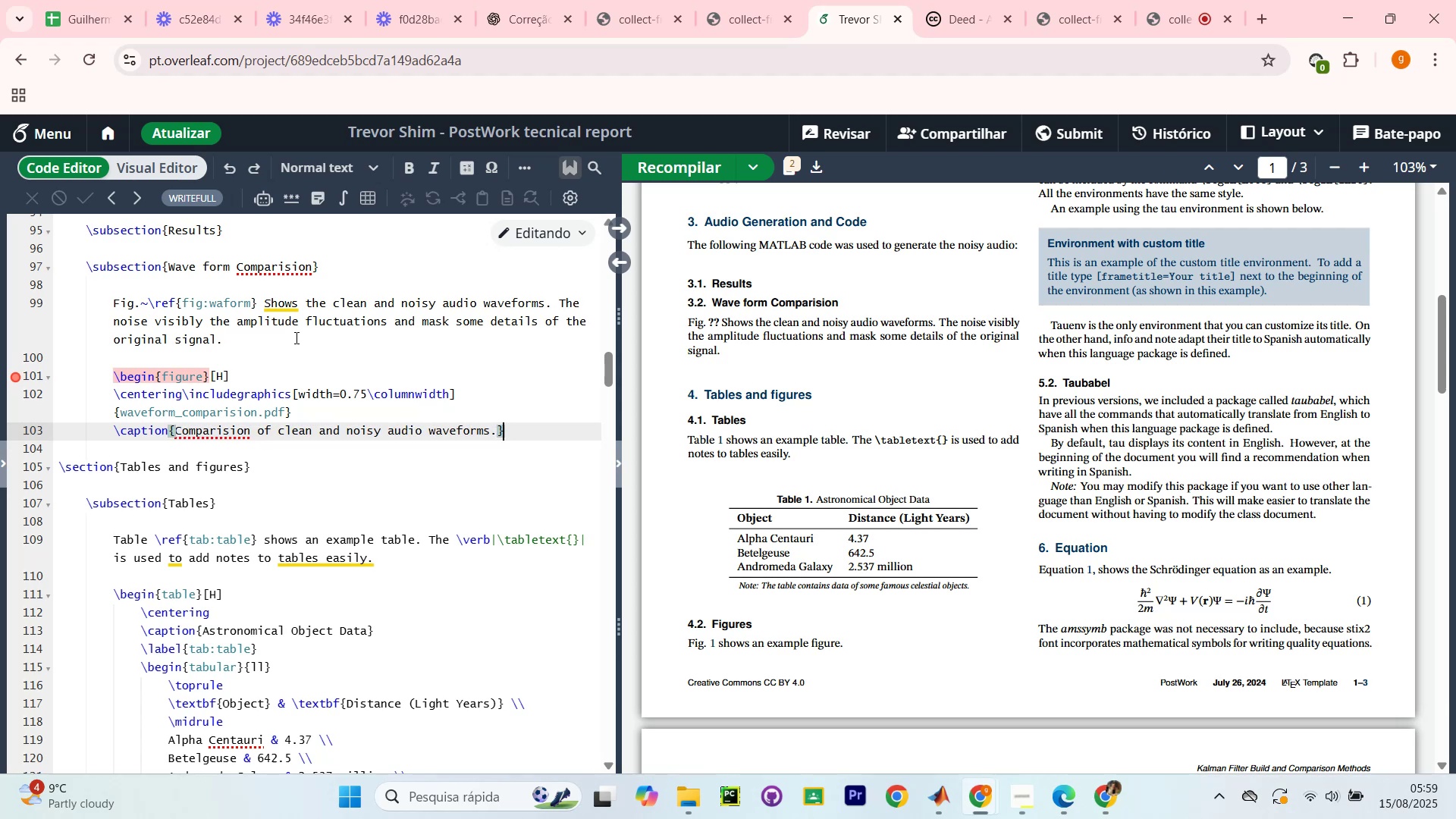 
key(Enter)
 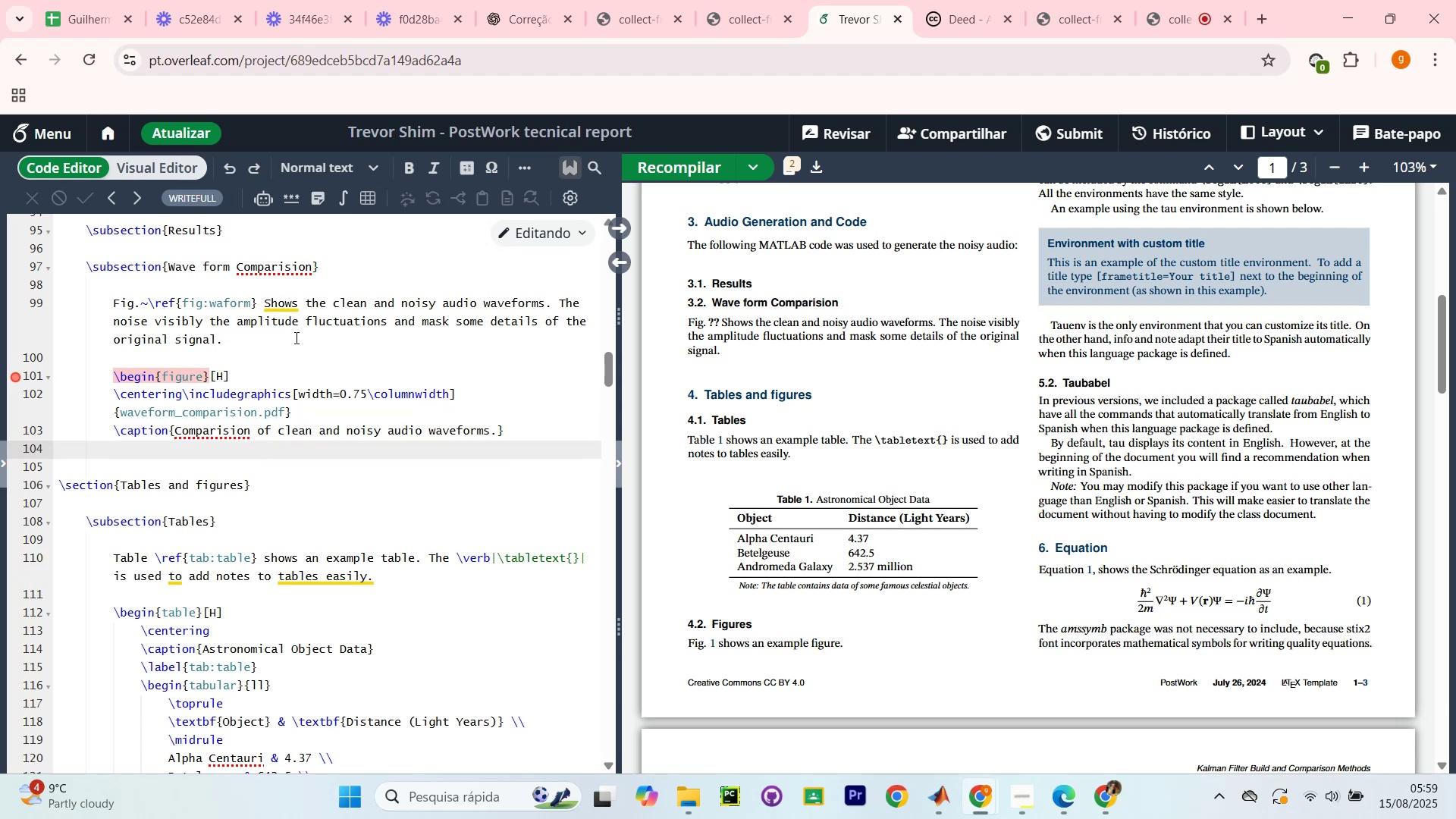 
type([Break]lavel}figu)
key(Backspace)
type(/)
key(Backspace)
type(?fig?waveform)
 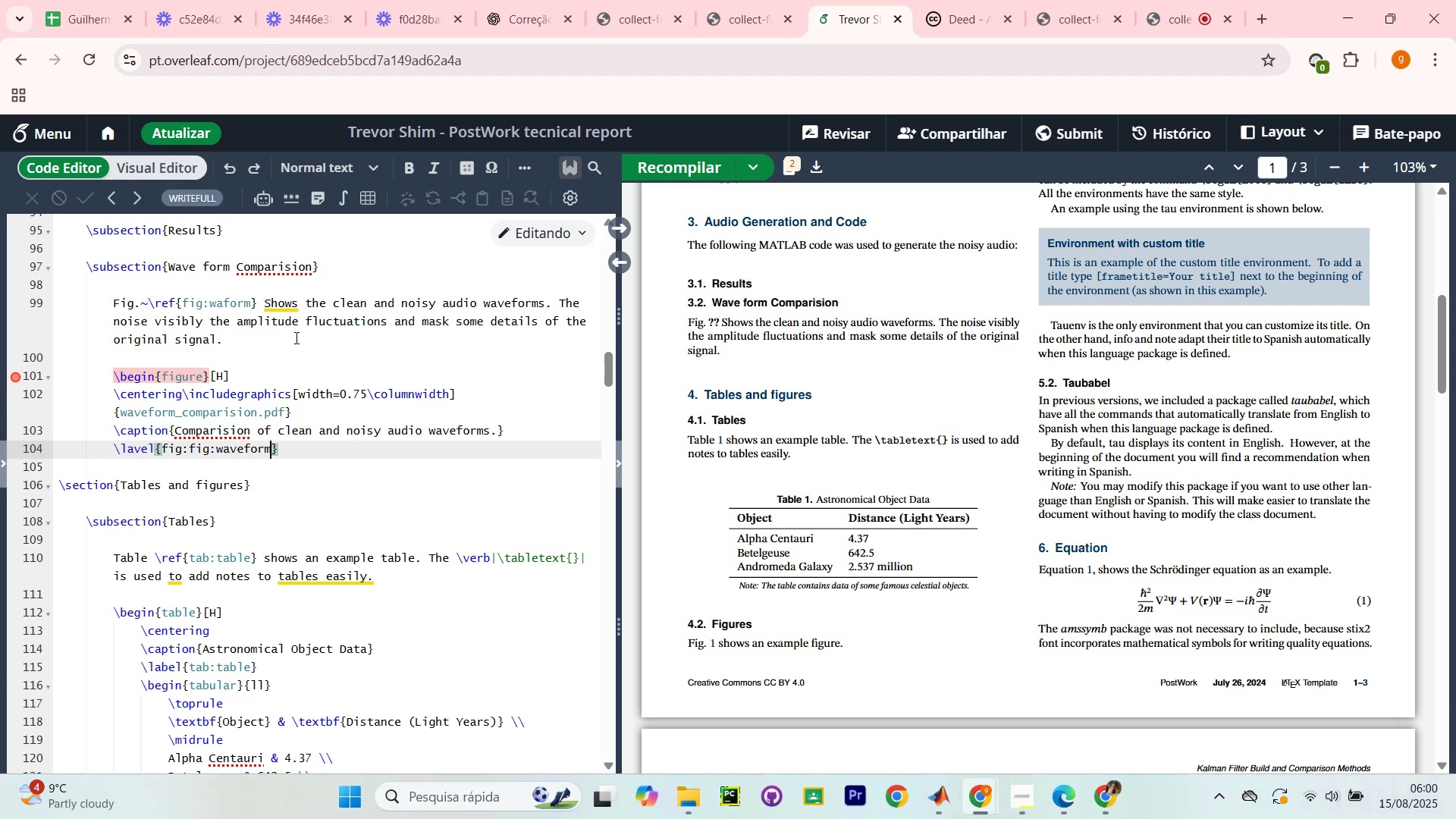 
wait(35.03)
 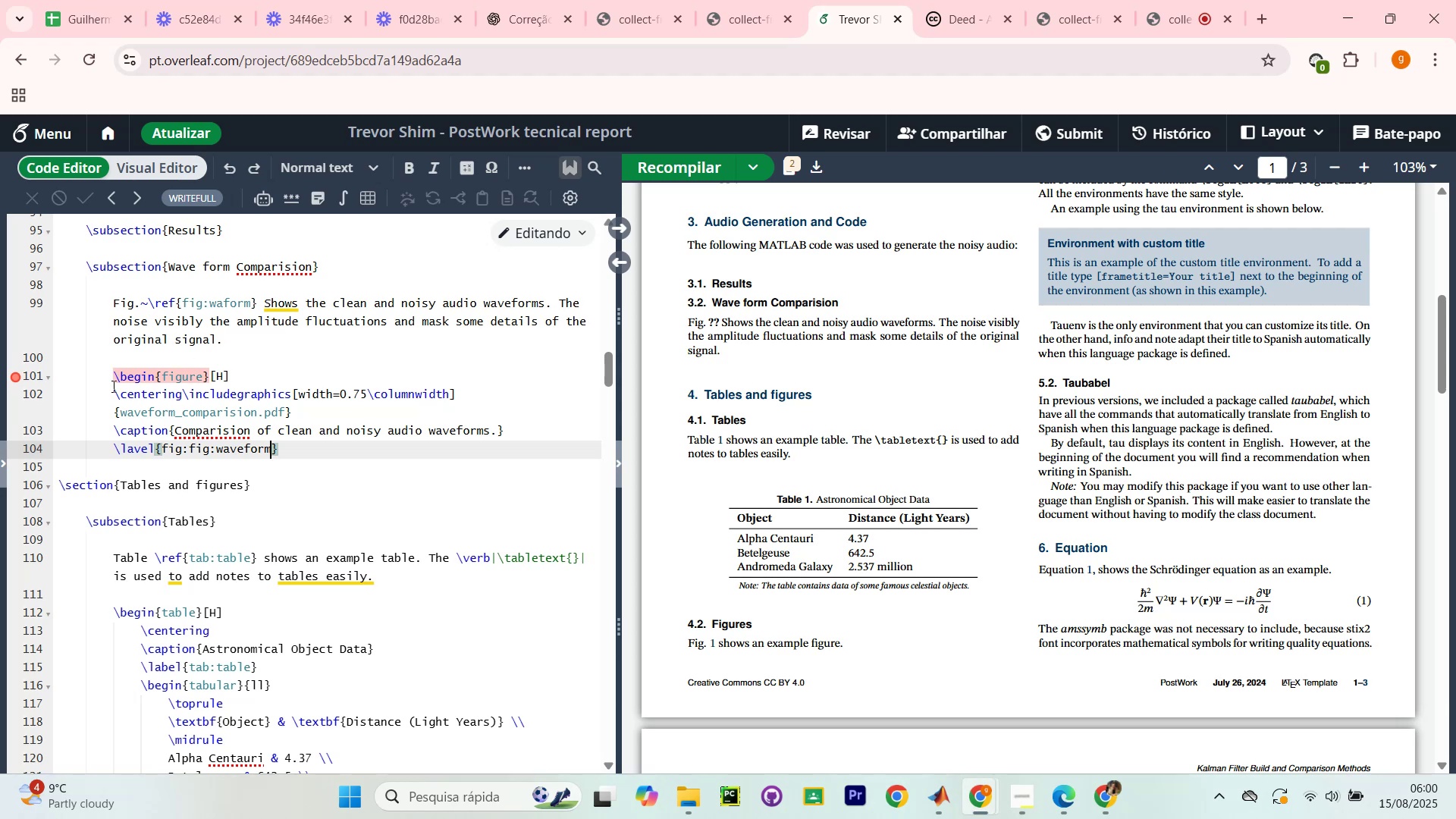 
scroll: coordinate [284, 344], scroll_direction: down, amount: 1.0
 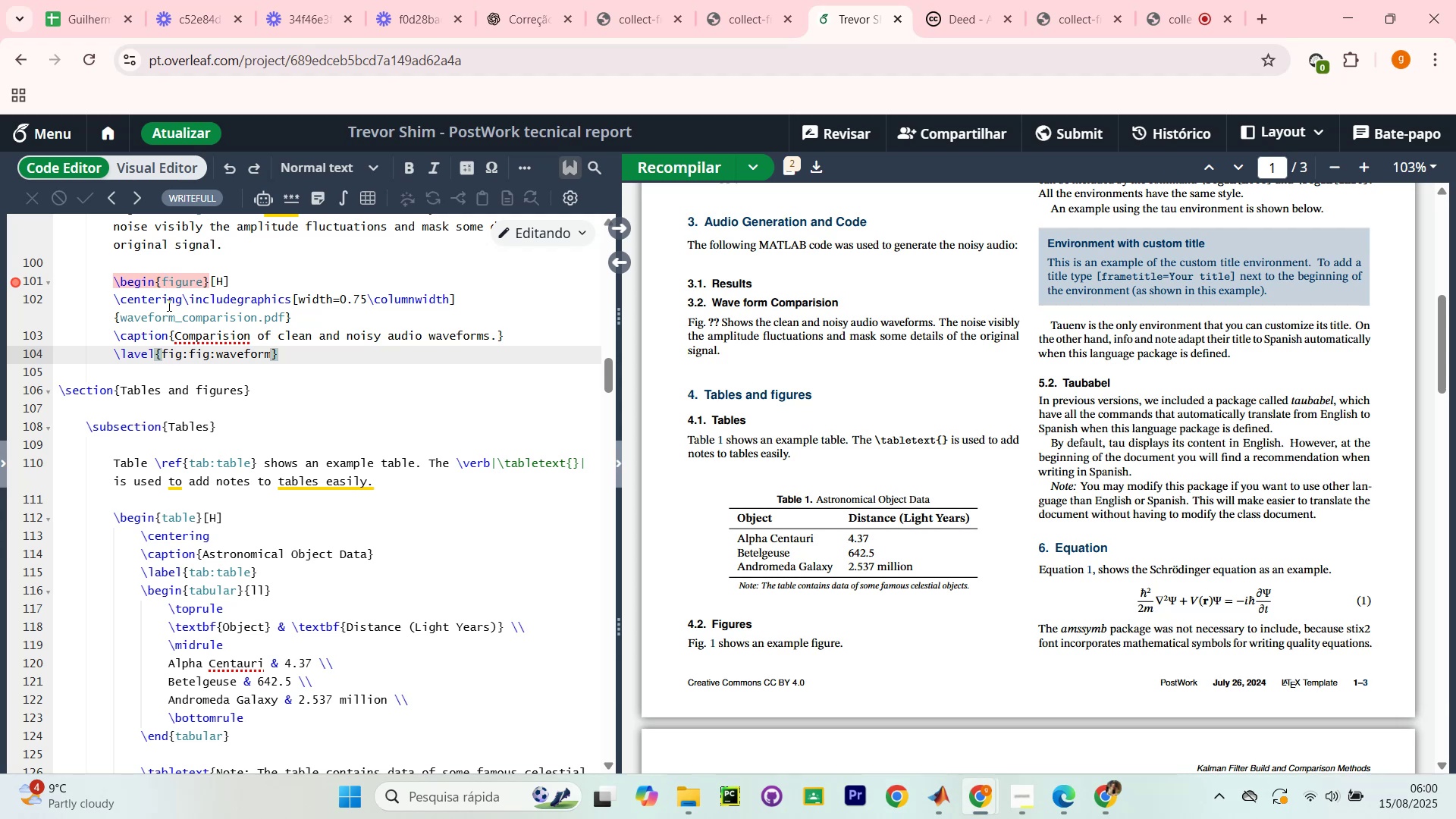 
left_click([306, 356])
 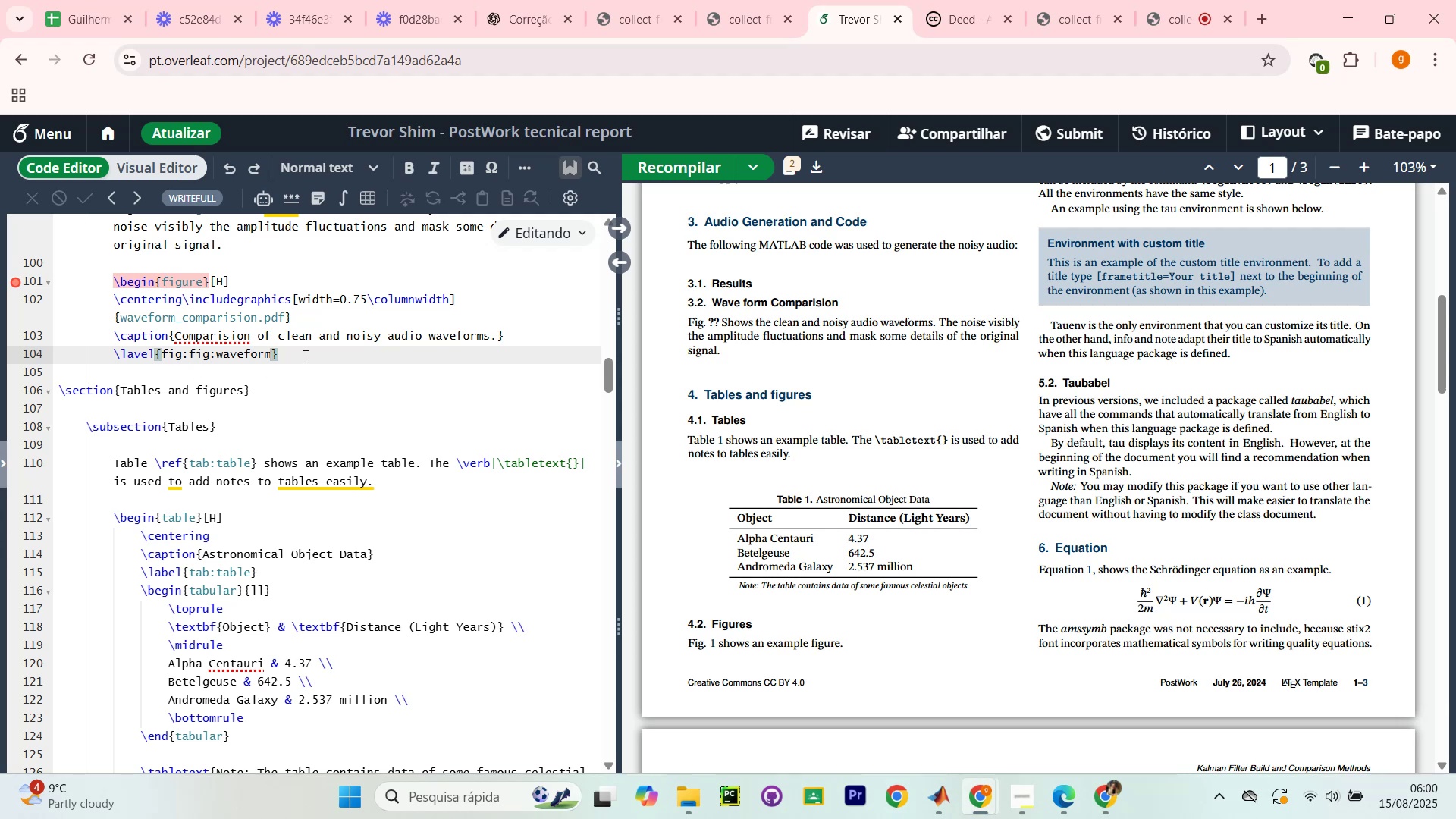 
key(Backspace)
key(Backspace)
key(Backspace)
key(Backspace)
key(Backspace)
key(Backspace)
key(Backspace)
type(bl)
key(Backspace)
type(rl)
key(Backspace)
key(Backspace)
type(el)
 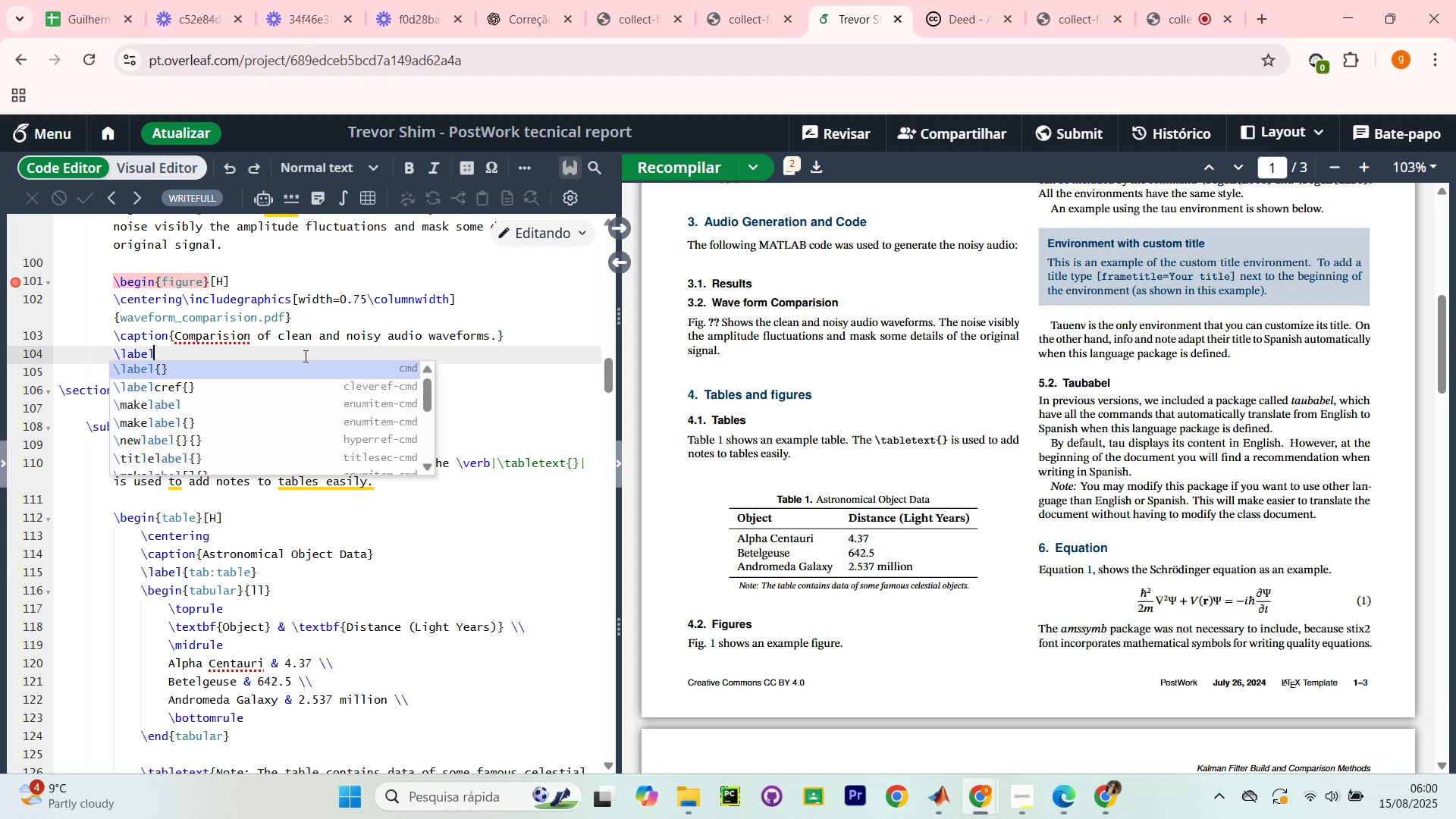 
type(}fig?waveform)
 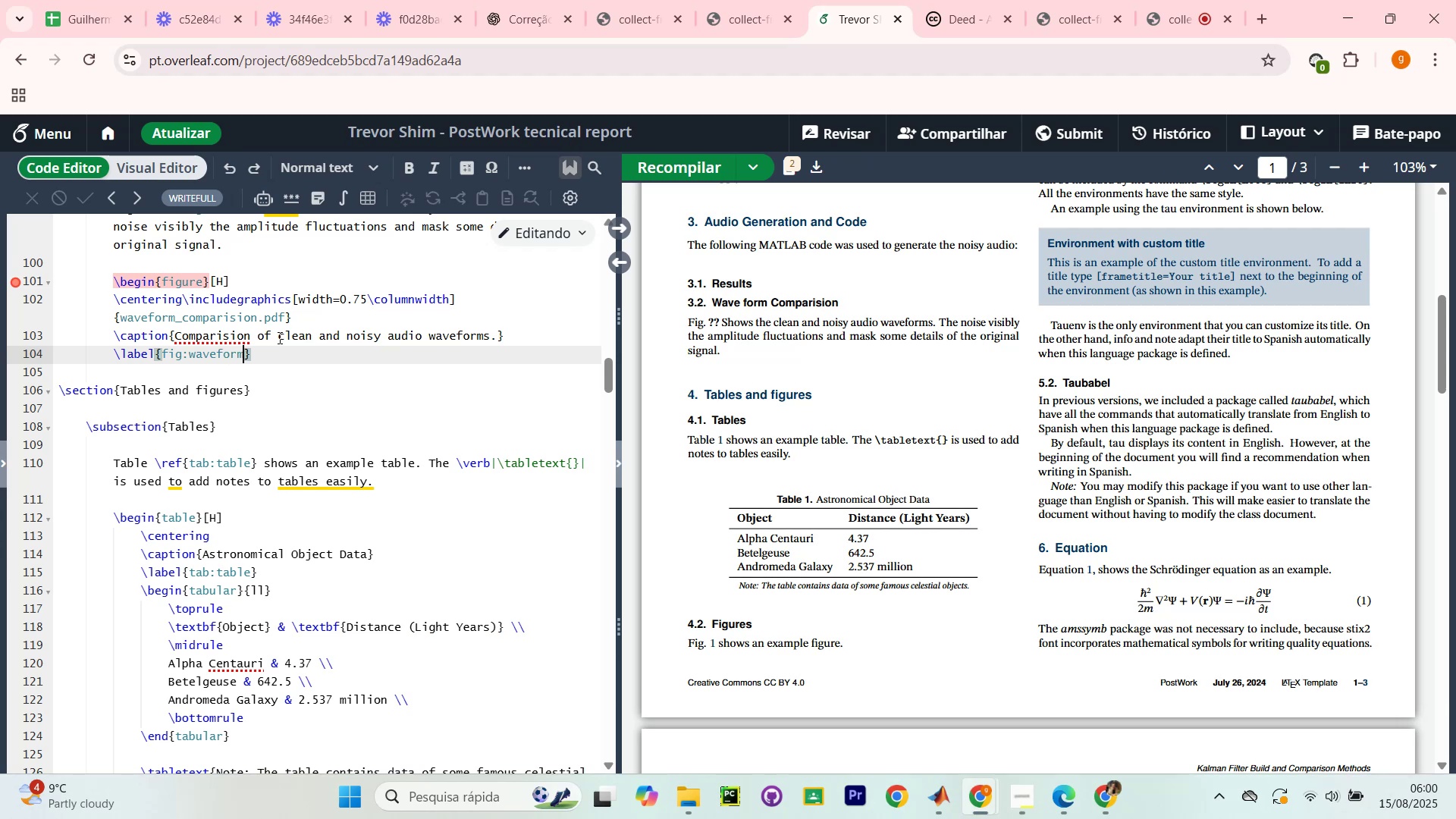 
key(ArrowRight)
 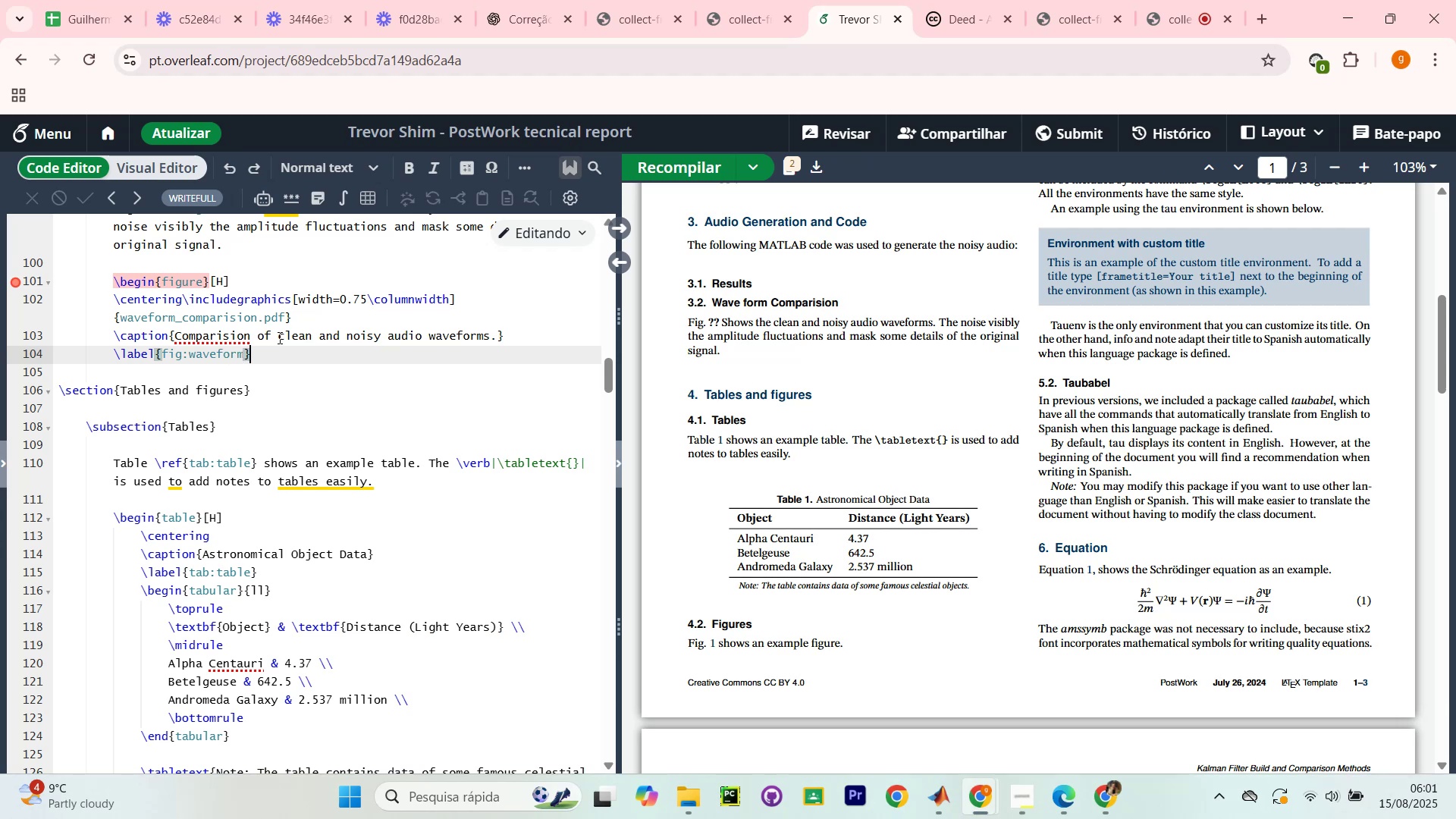 
key(Enter)
 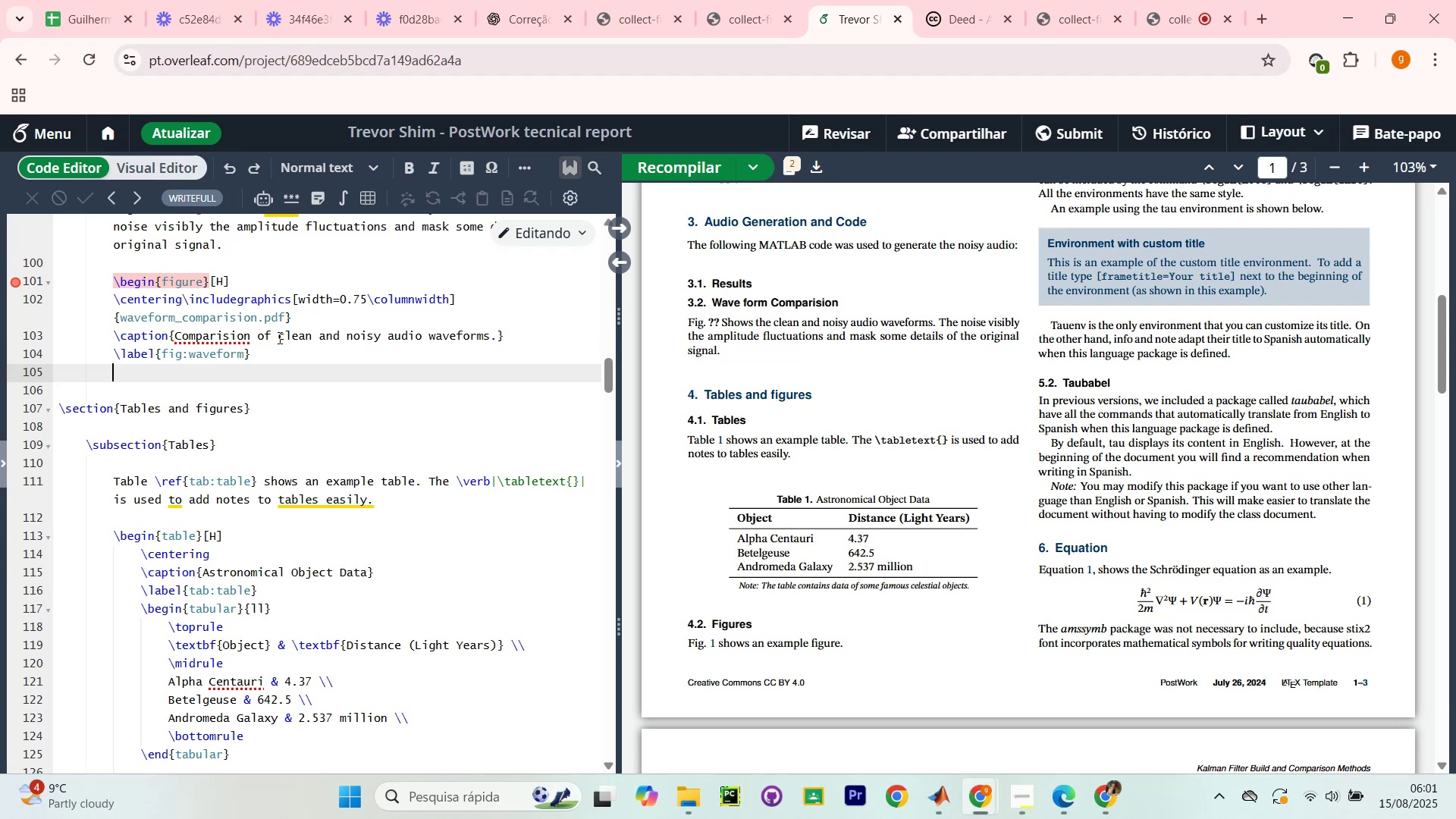 
type(e)
key(Backspace)
type([Break]enf)
key(Backspace)
type(dfi)
key(Backspace)
key(Backspace)
 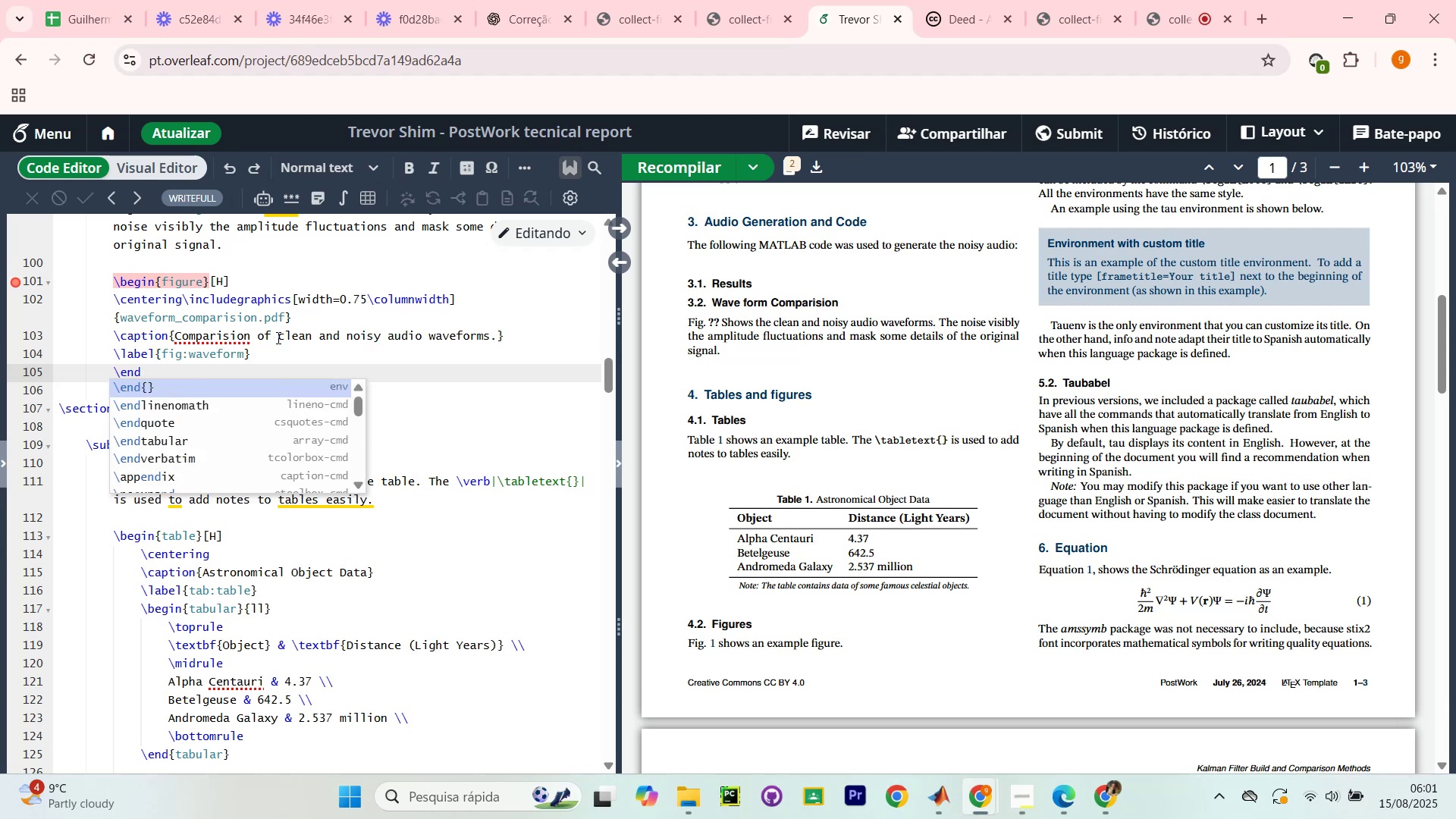 
key(Enter)
 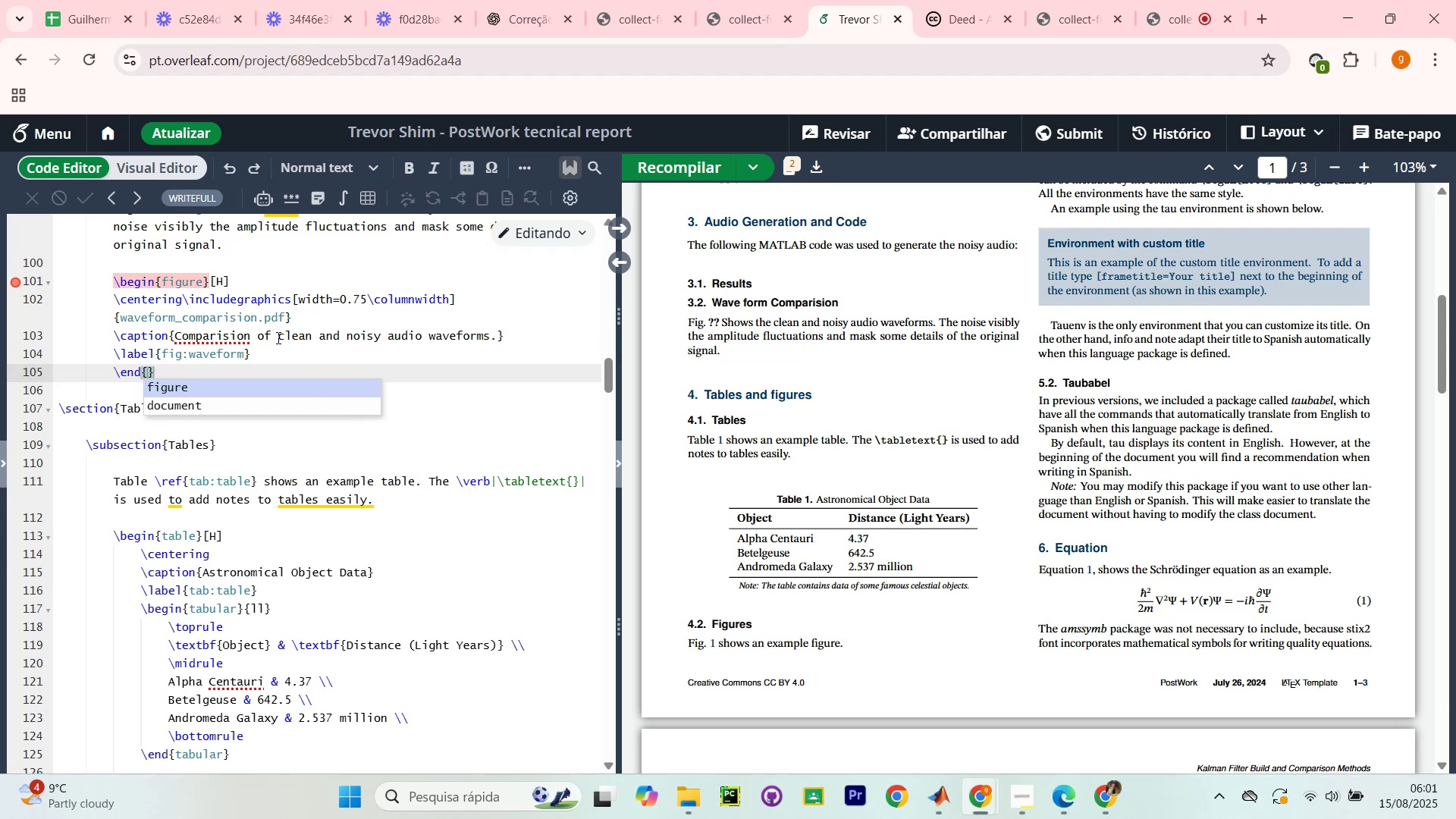 
key(Enter)
 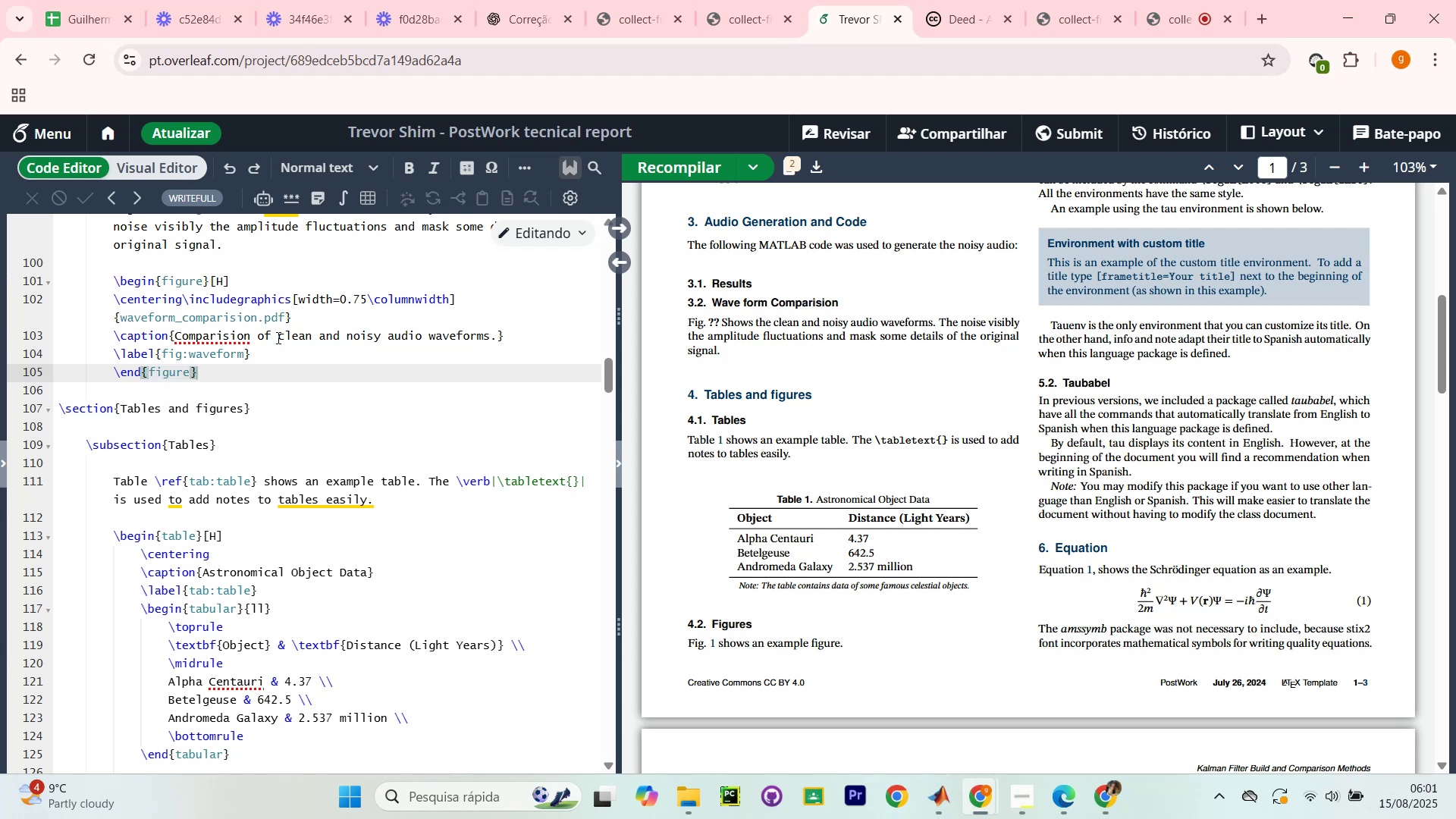 
key(ArrowRight)
 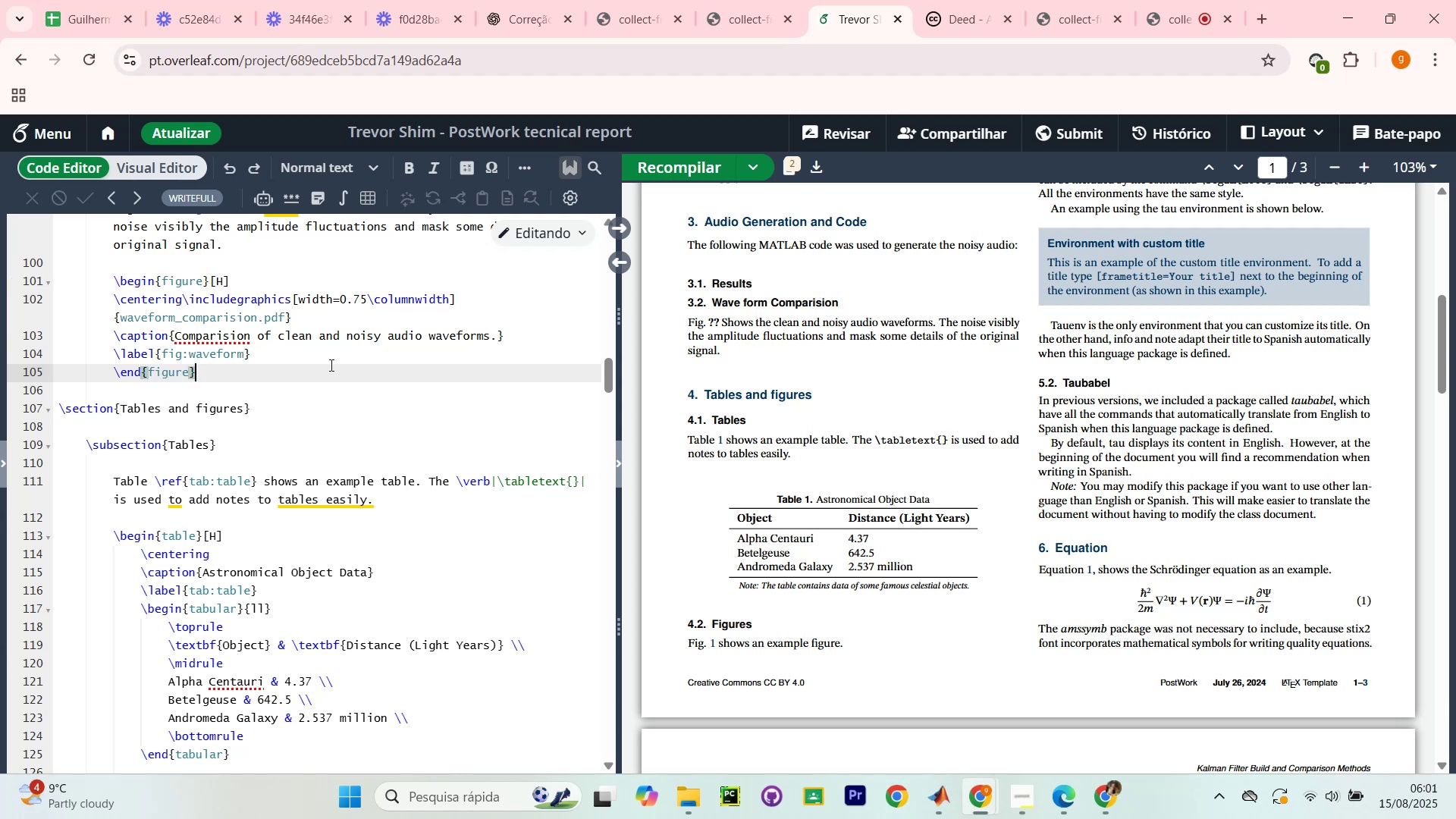 
scroll: coordinate [331, 365], scroll_direction: down, amount: 1.0
 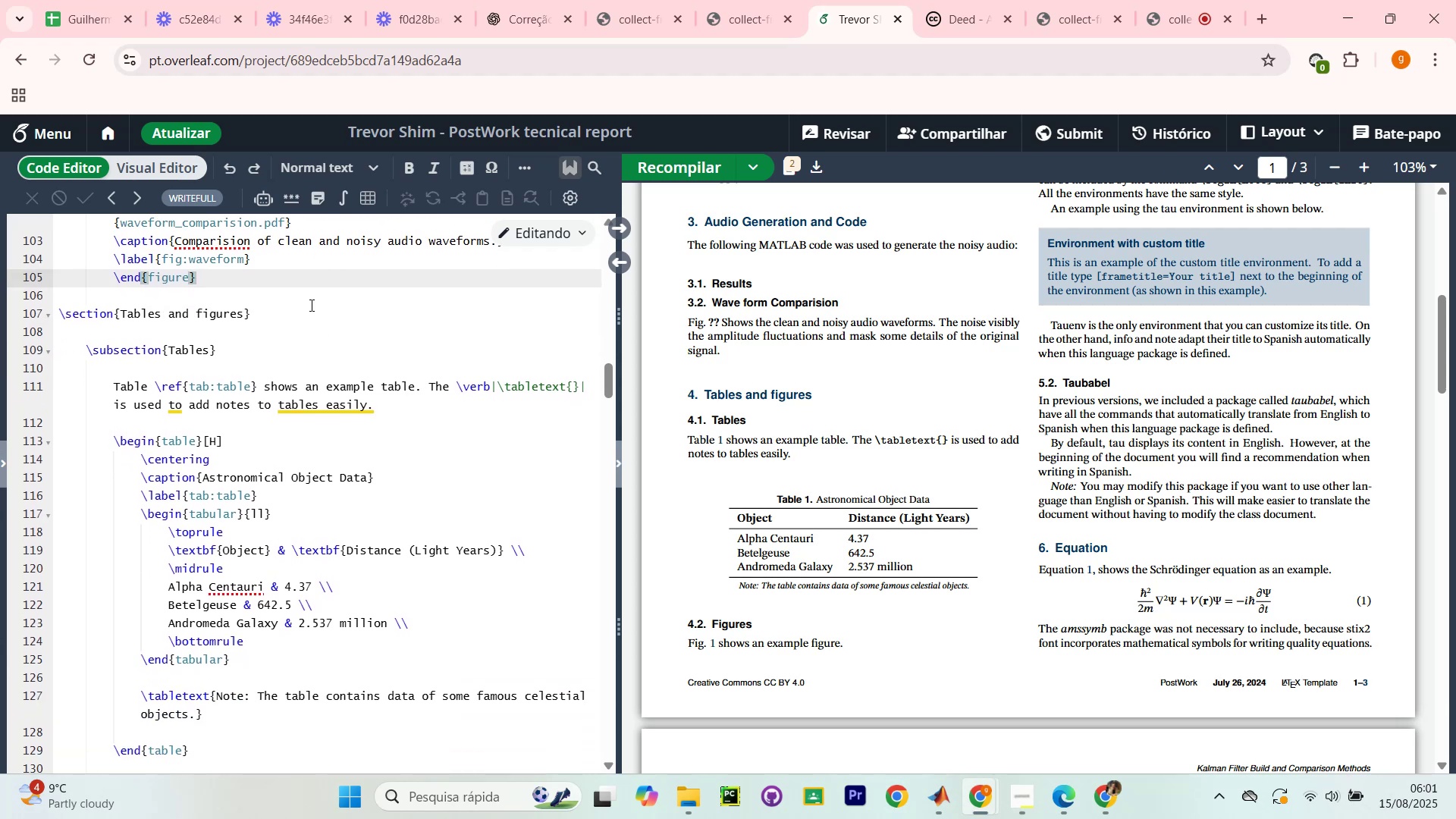 
wait(6.21)
 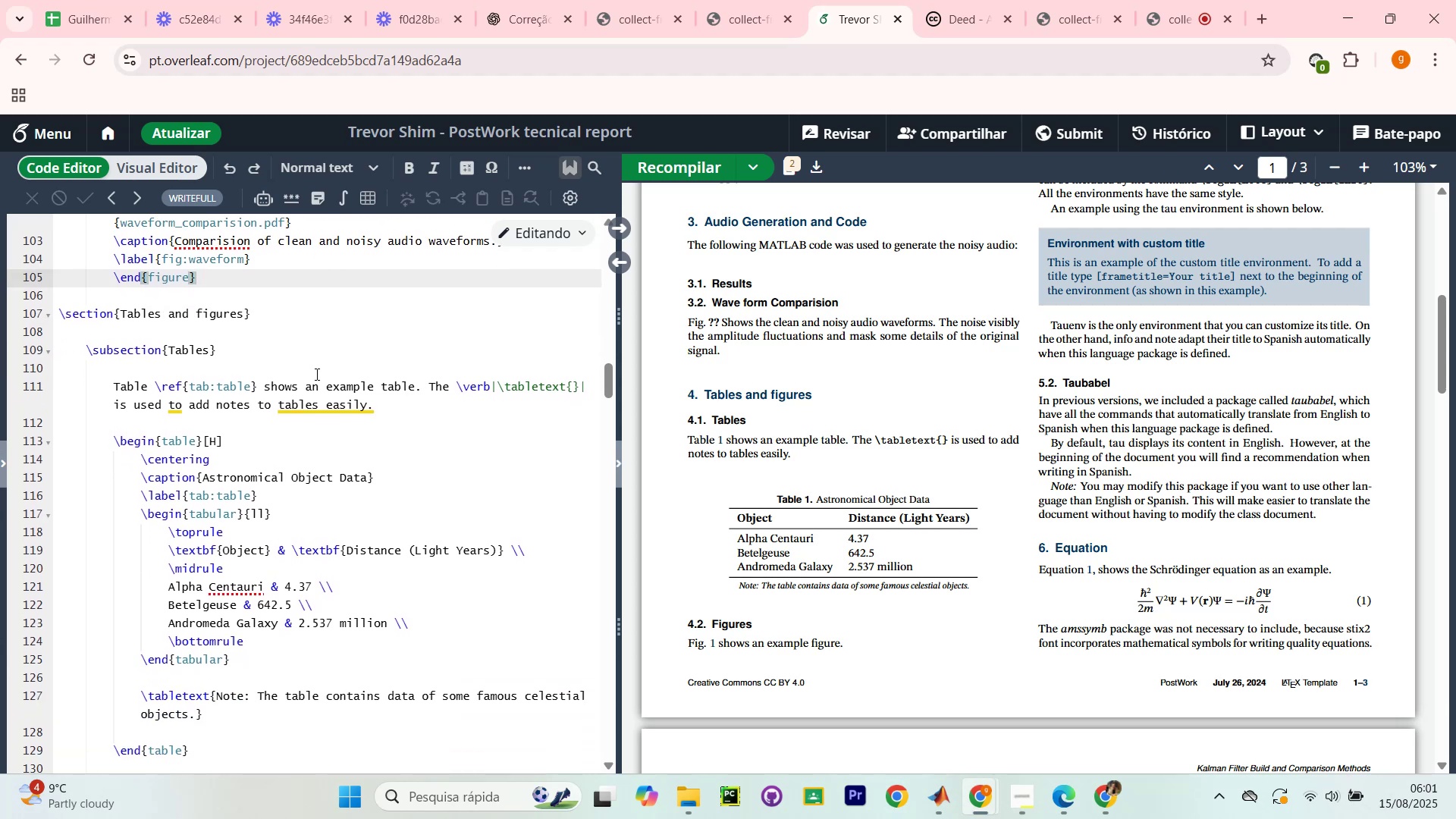 
left_click_drag(start_coordinate=[243, 312], to_coordinate=[118, 312])
 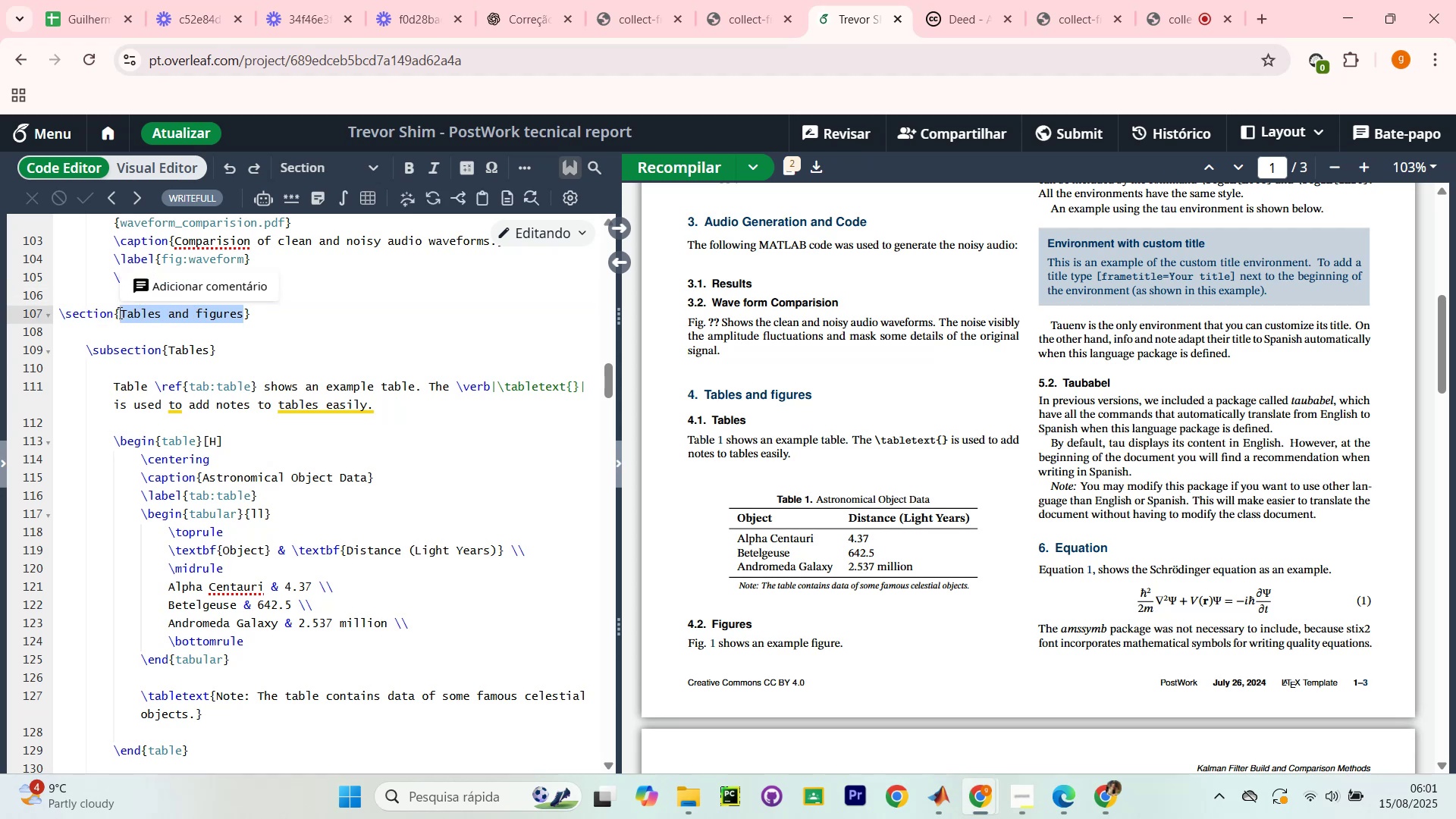 
type(Specctrom)
key(Backspace)
key(Backspace)
key(Backspace)
key(Backspace)
key(Backspace)
type(ctr)
key(Backspace)
key(Backspace)
key(Backspace)
type(trogram COMPAR)
key(Backspace)
key(Backspace)
key(Backspace)
key(Backspace)
key(Backspace)
type(omparision)
 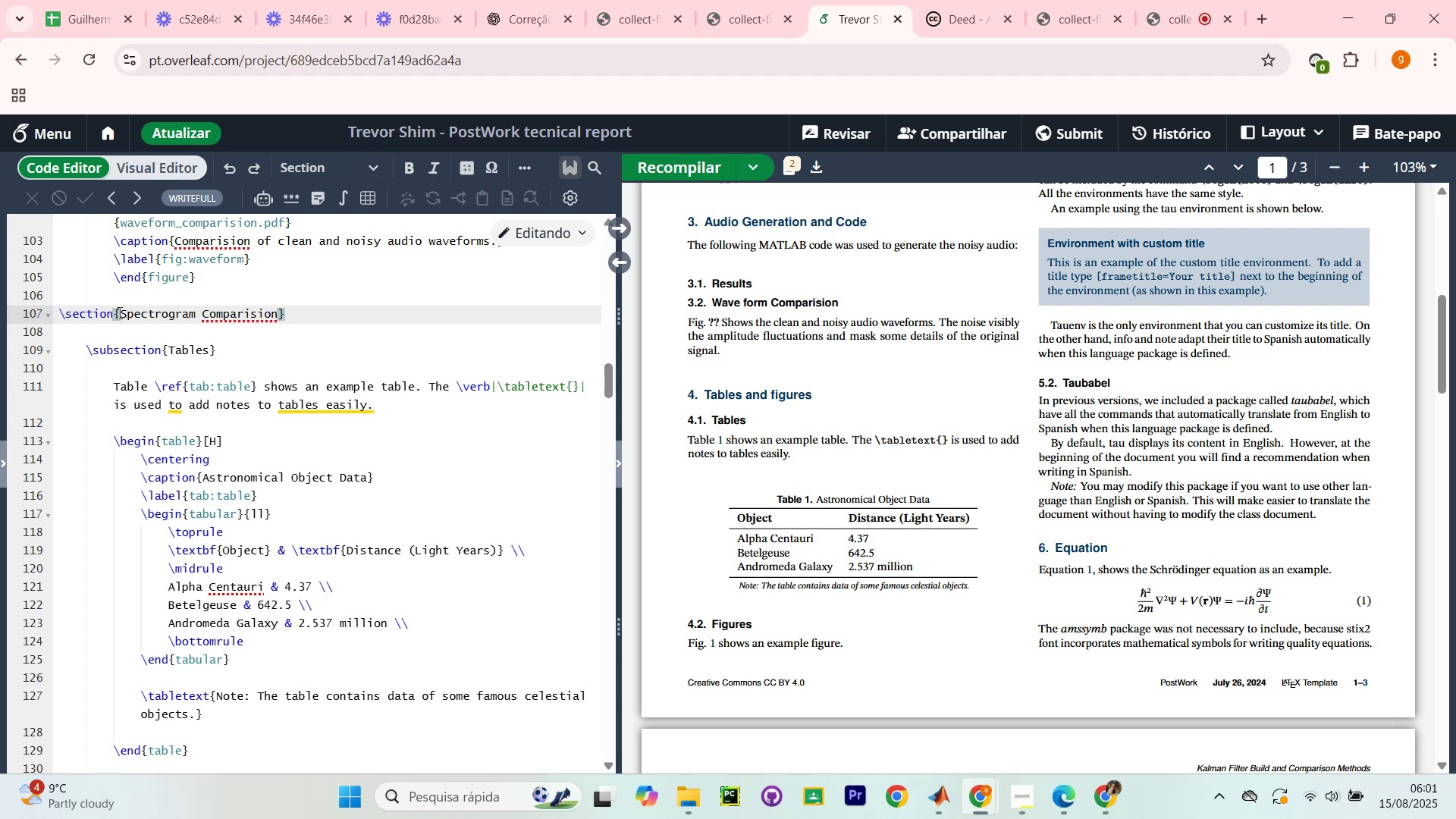 
key(ArrowRight)
 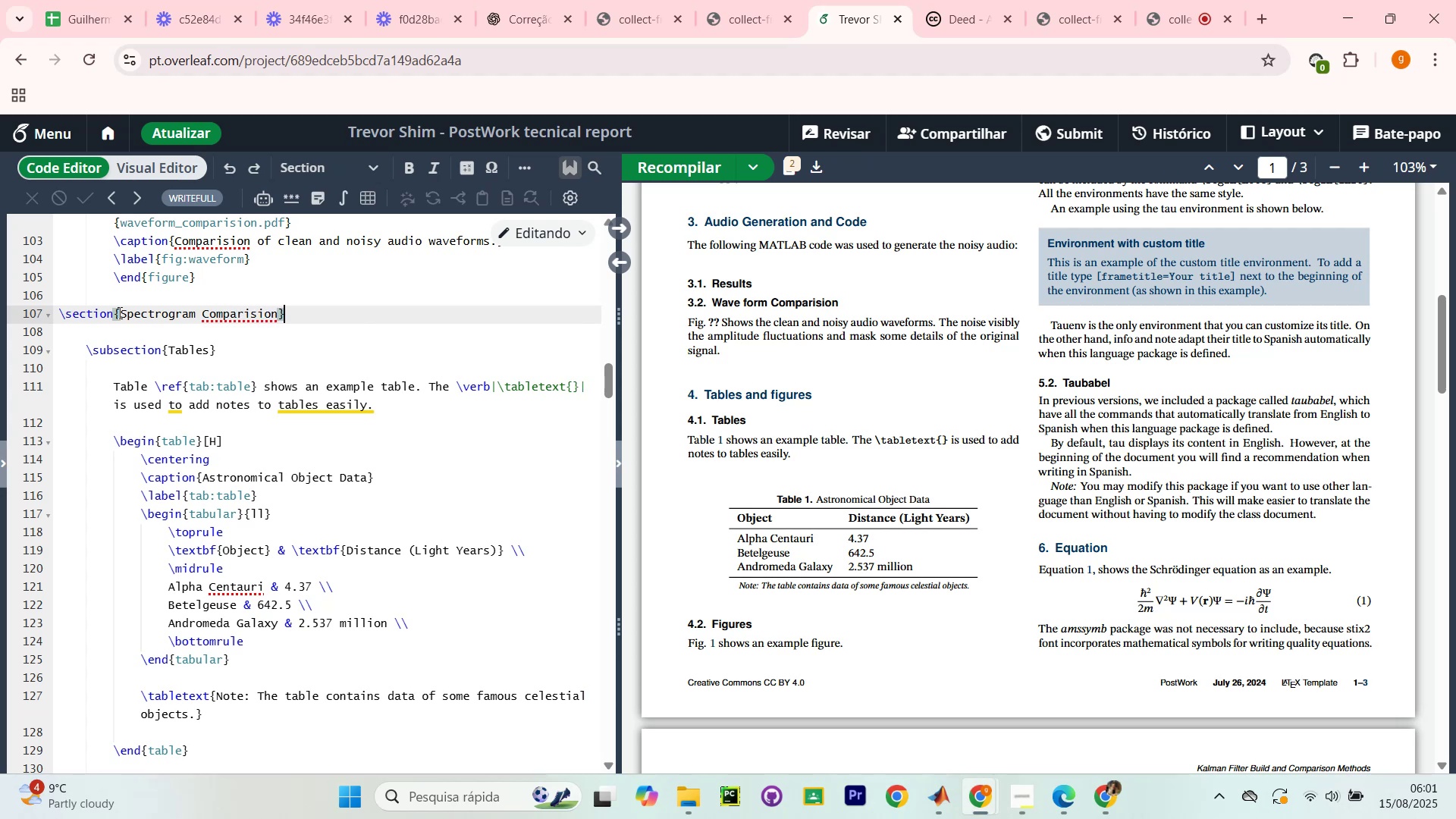 
key(Enter)
 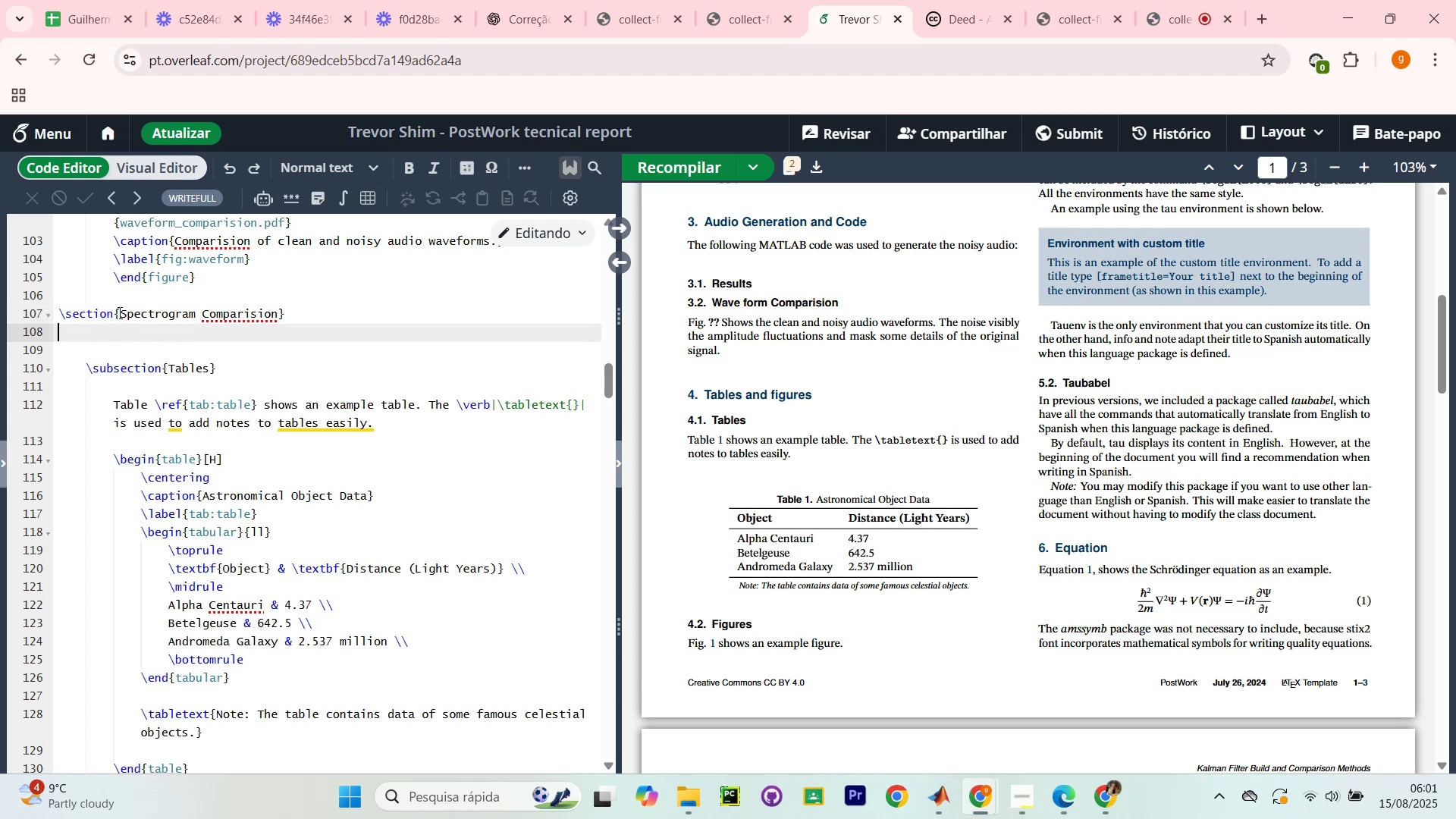 
key(Enter)
 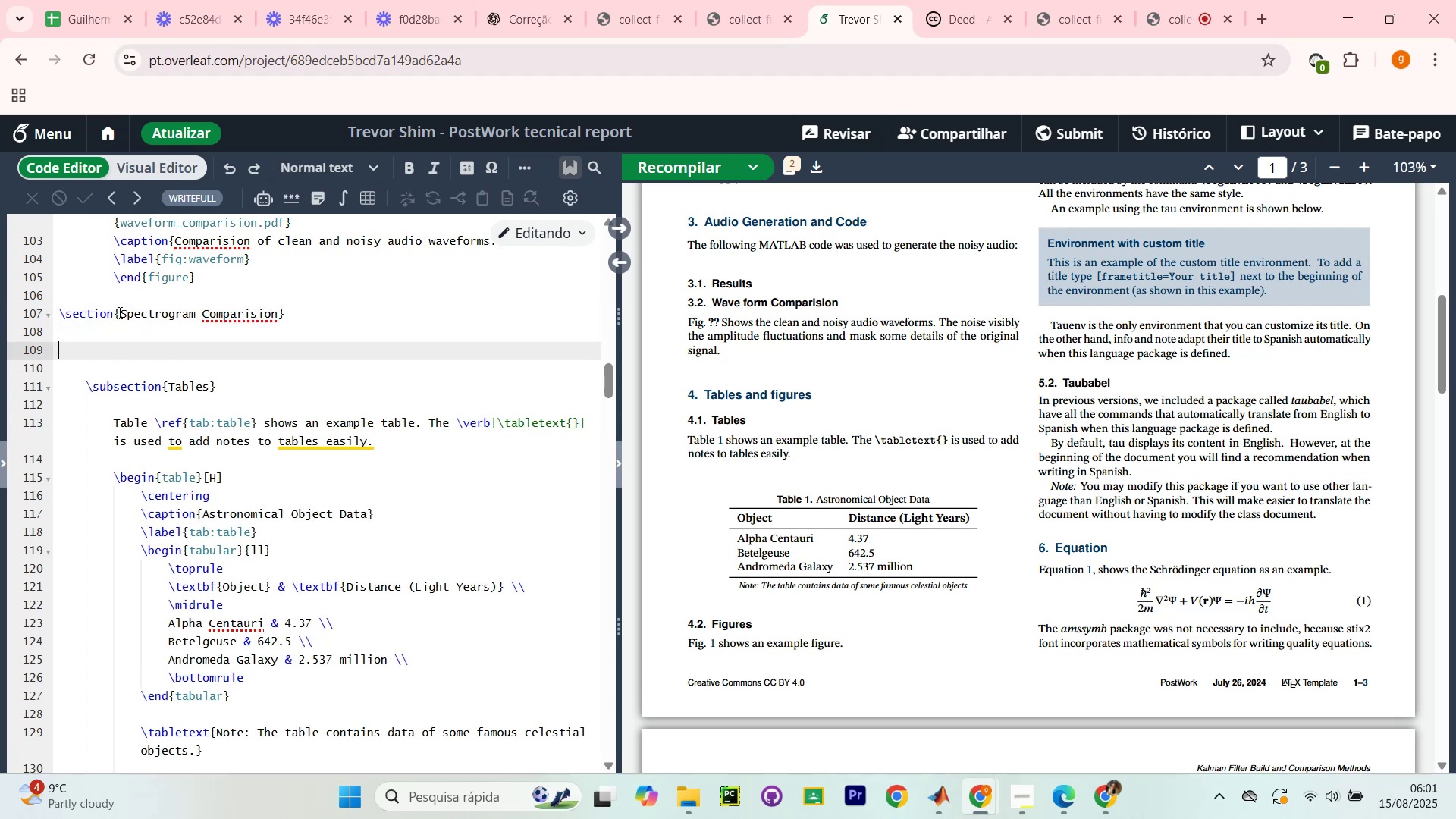 
type(Spectrograms provide a time-frequency representation of the audio. Fig.'ref}fig)
 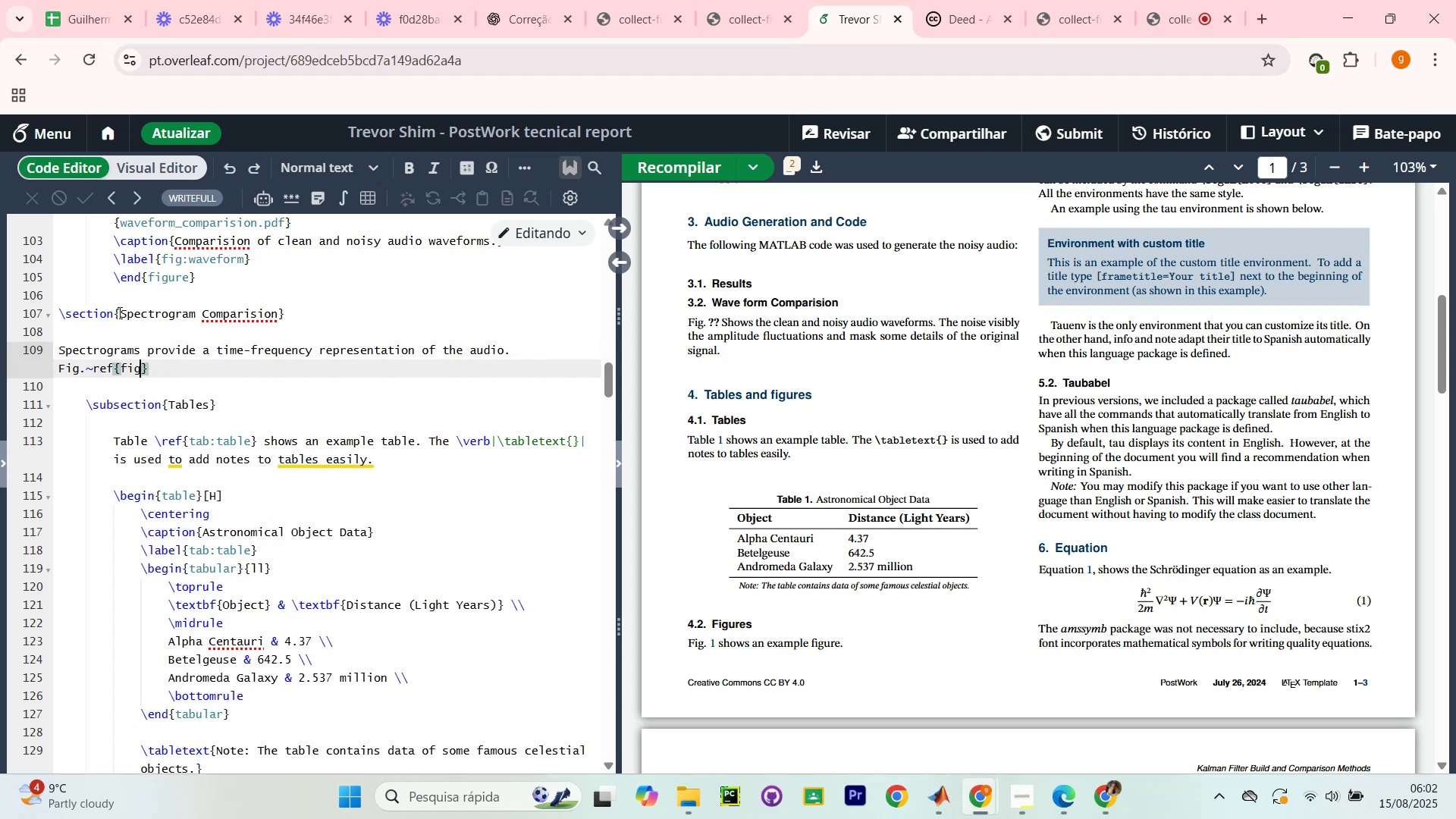 
type(?spectrogram)
 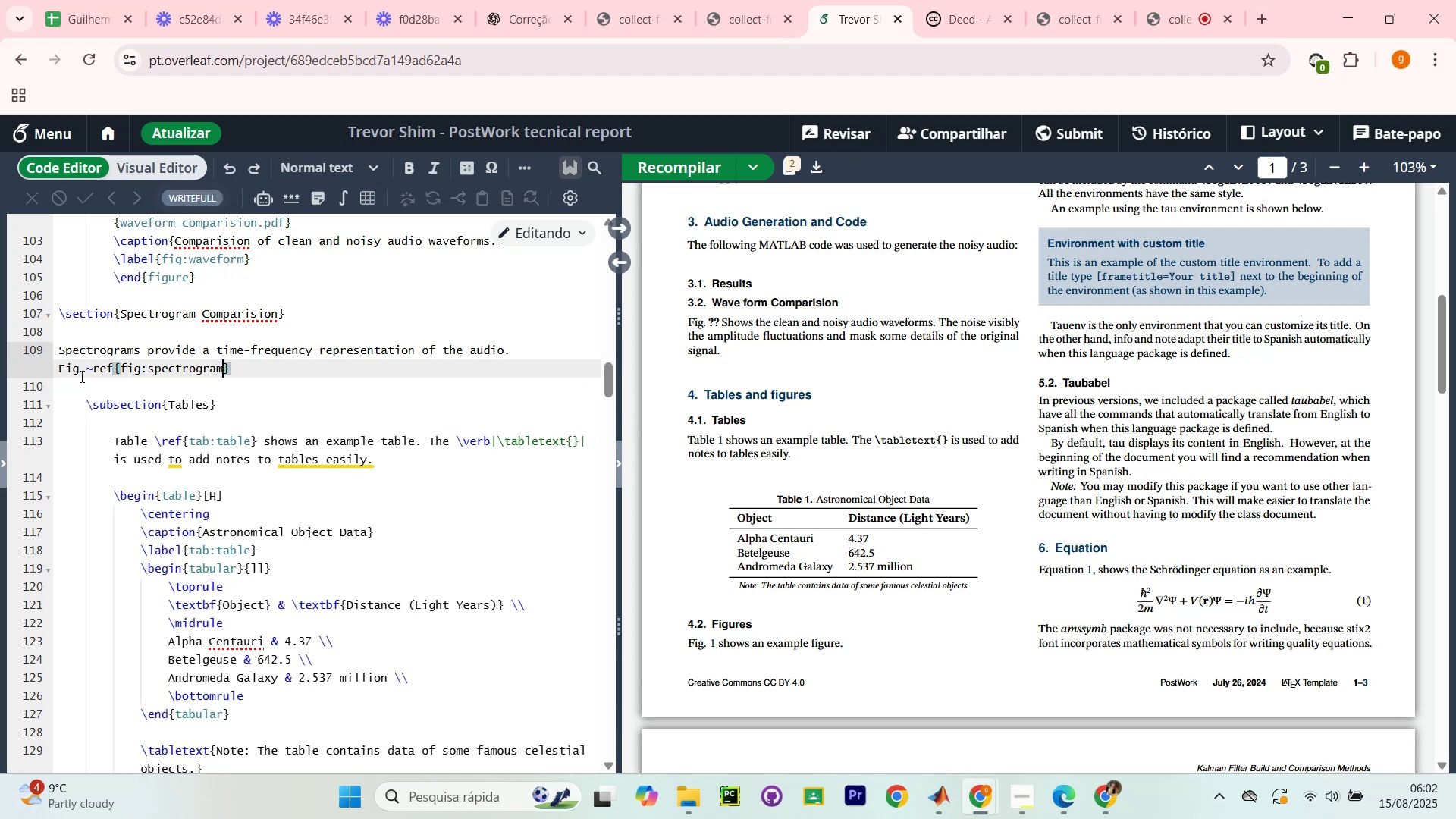 
wait(12.48)
 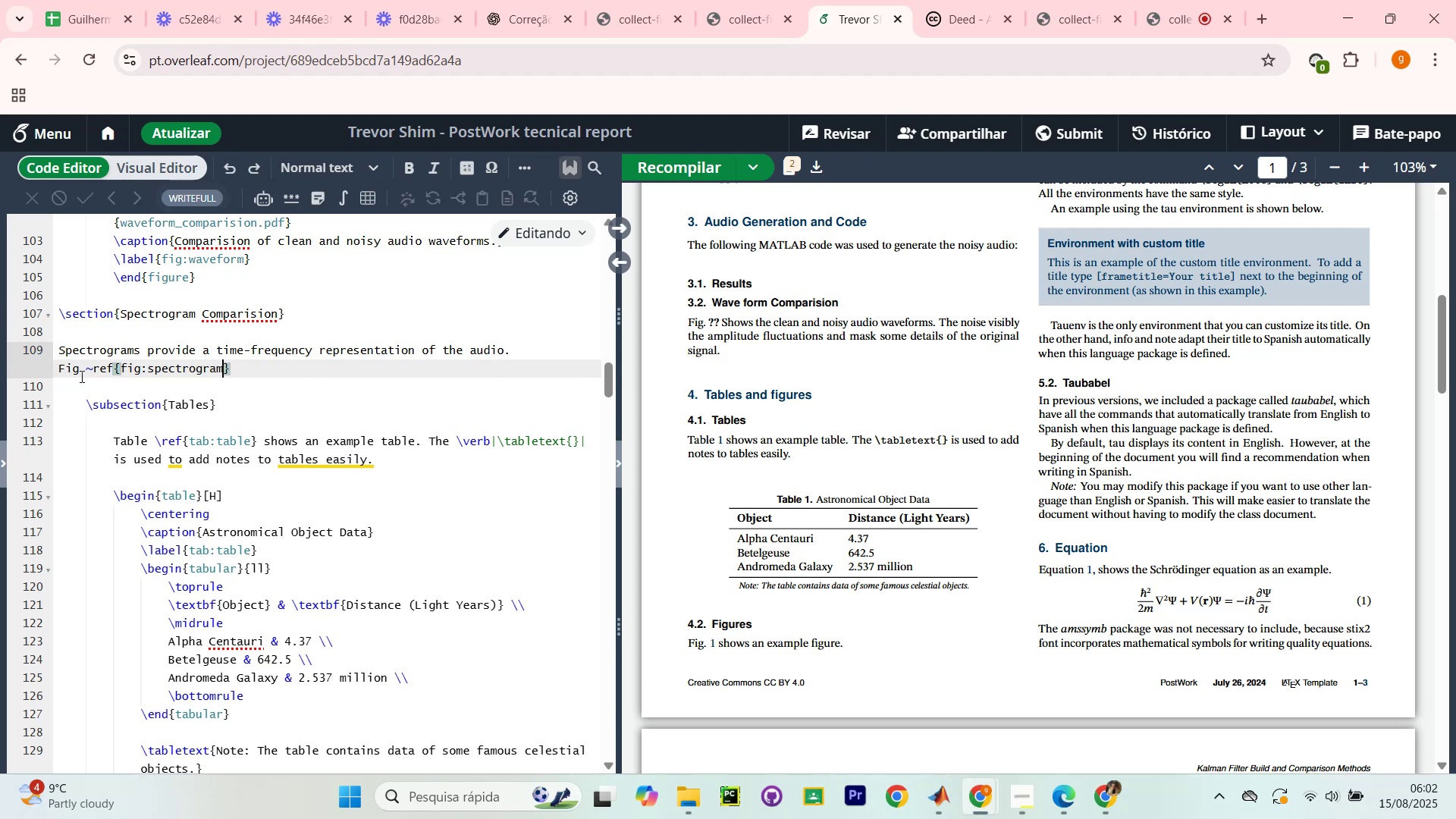 
left_click([276, 369])
 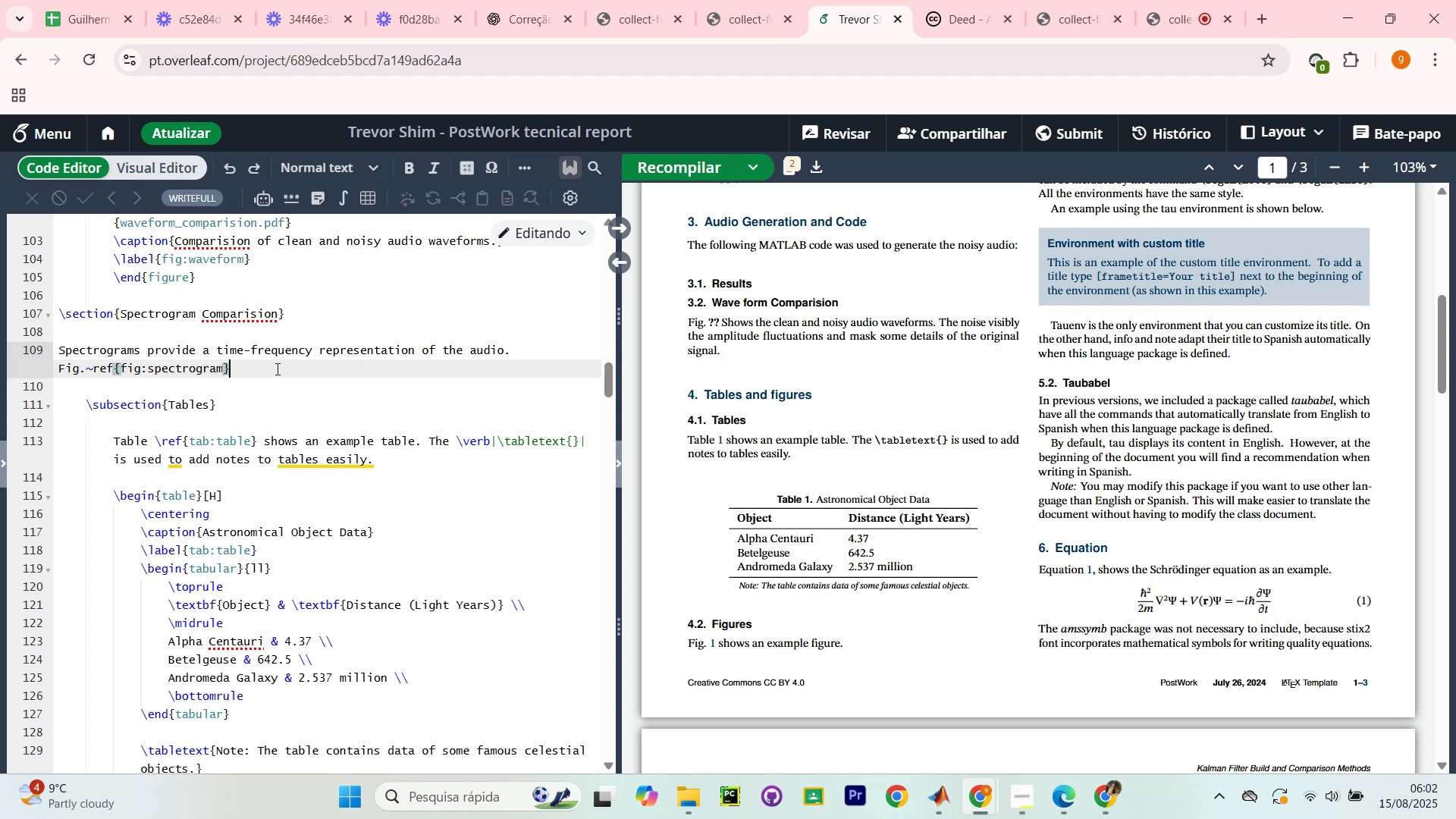 
type( ilustrates how noise e)
key(Backspace)
type(afft)
key(Backspace)
type(ects the spectral cc)
key(Backspace)
key(Backspace)
type(contaa)
key(Backspace)
type(ent)
key(Backspace)
key(Backspace)
key(Backspace)
key(Backspace)
type(ent t)
key(Backspace)
type(of the signal.)
 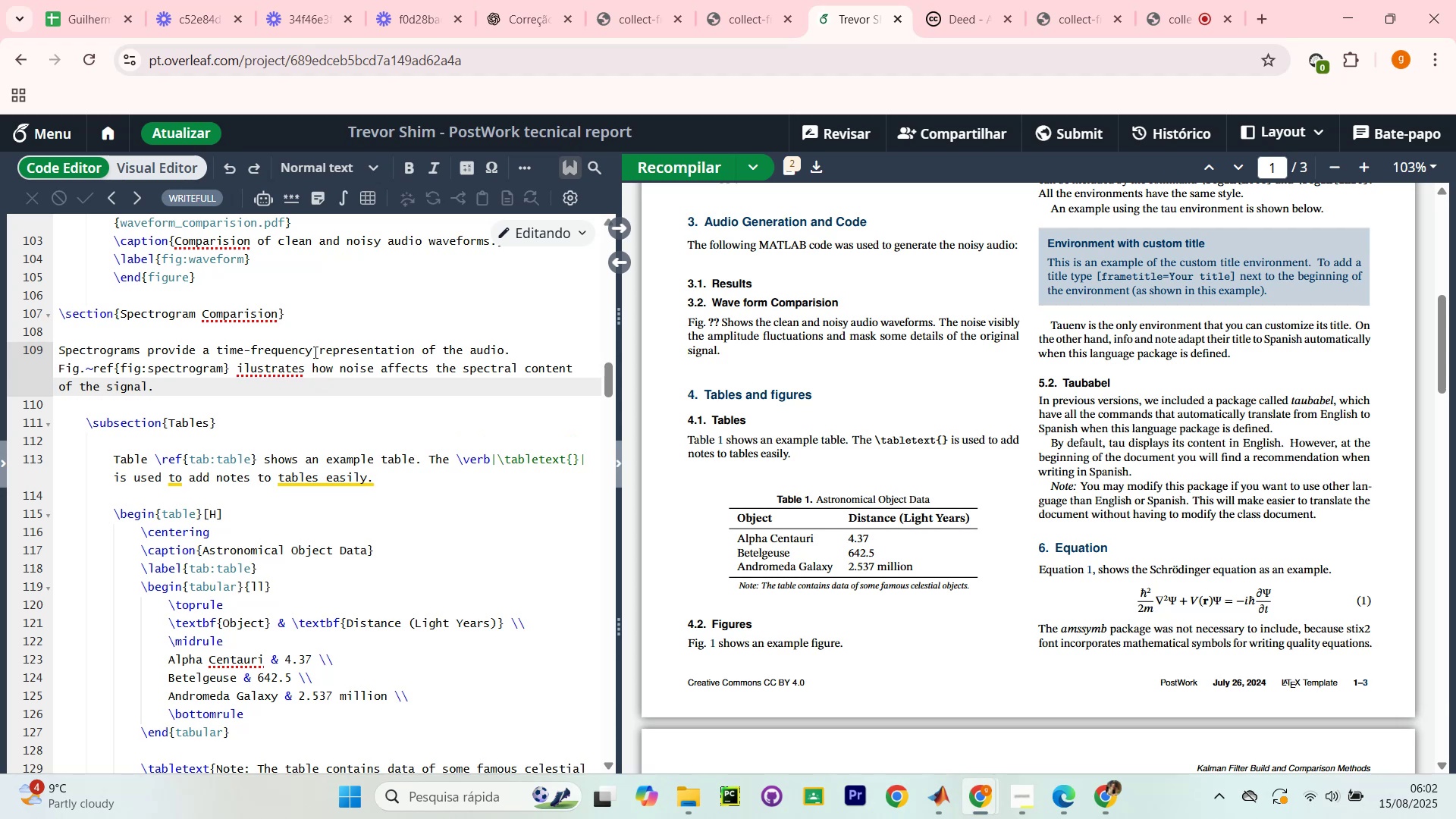 
scroll: coordinate [276, 415], scroll_direction: down, amount: 1.0
 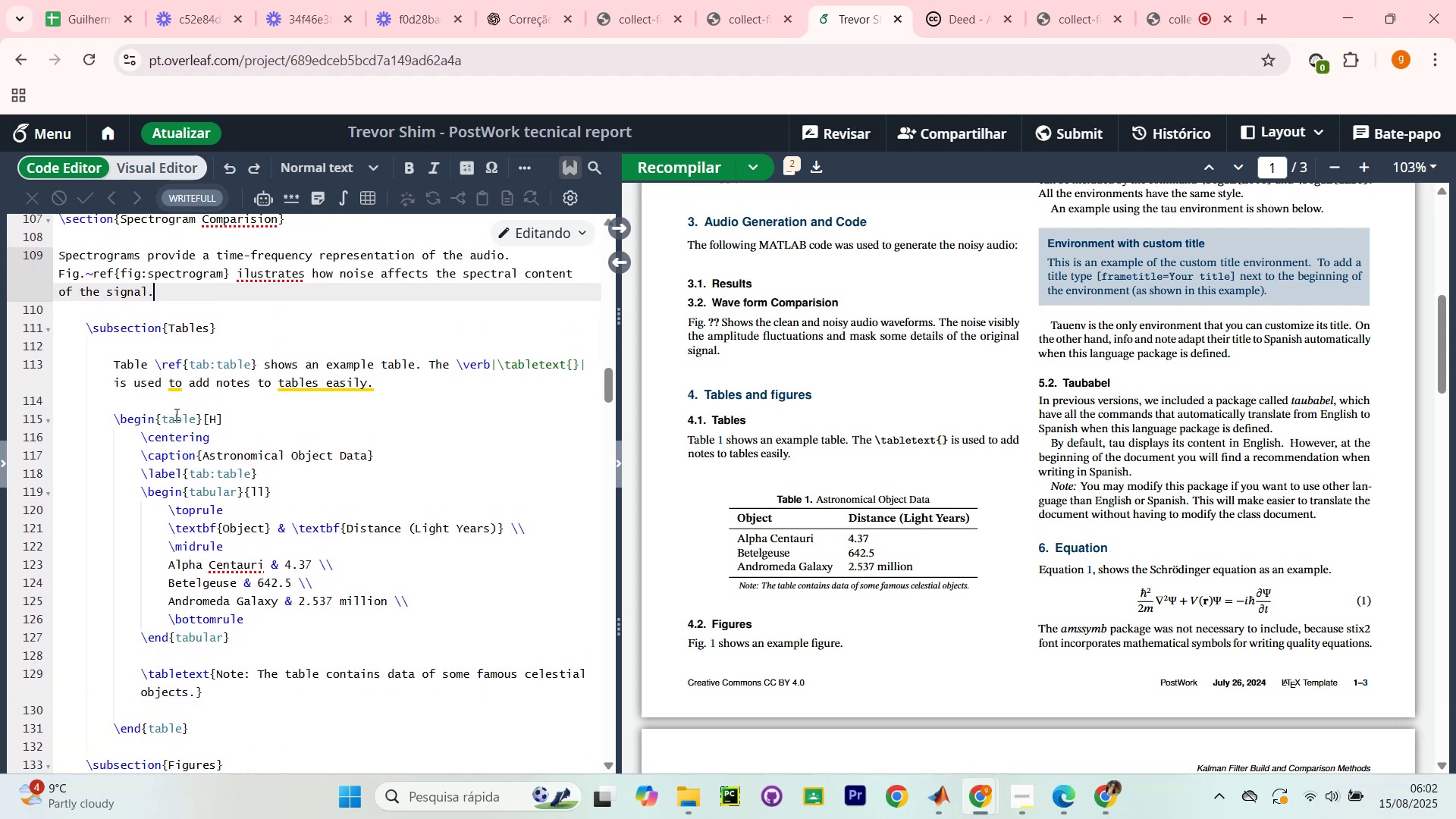 
wait(5.81)
 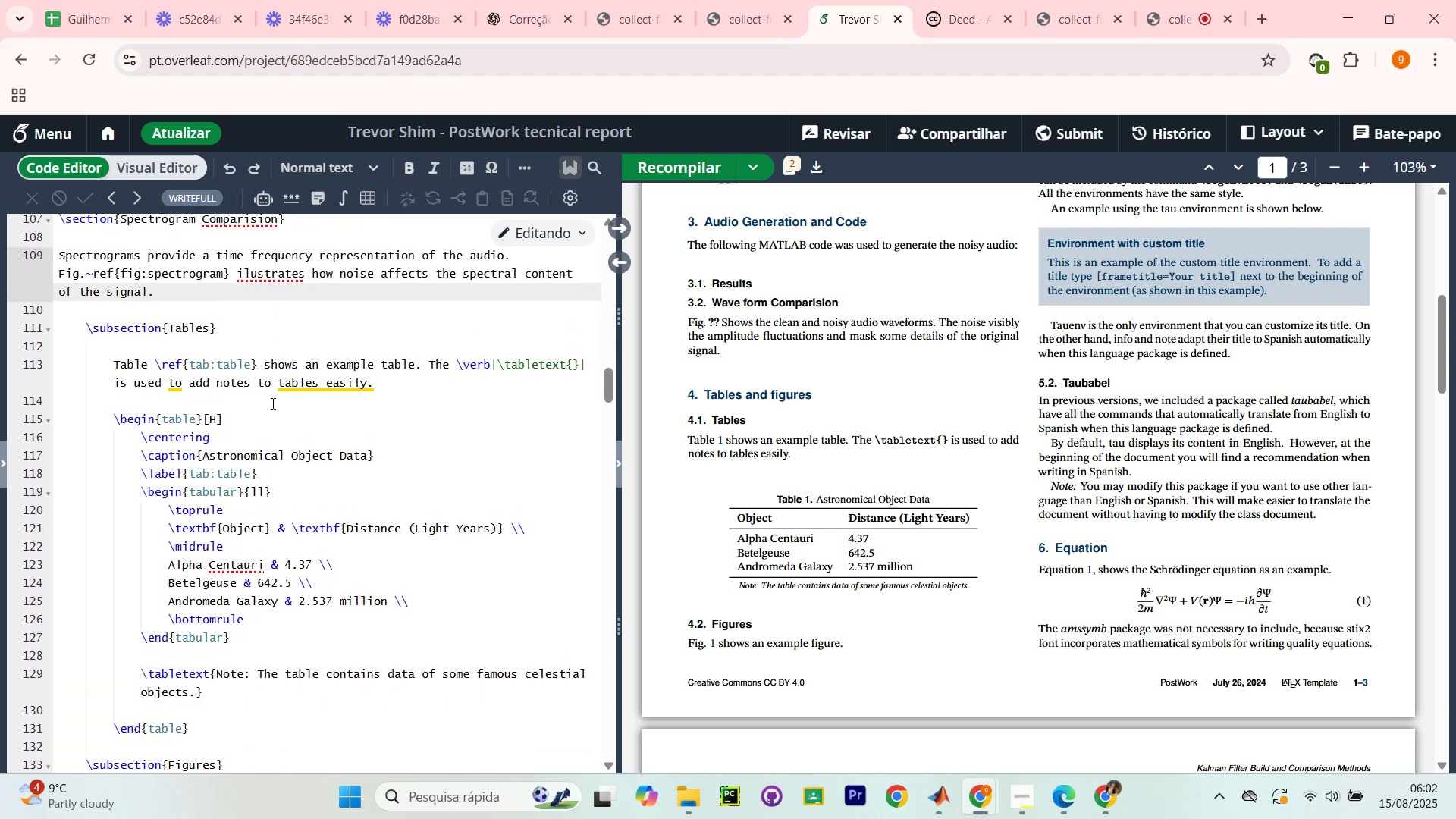 
key(NumpadEnter)
 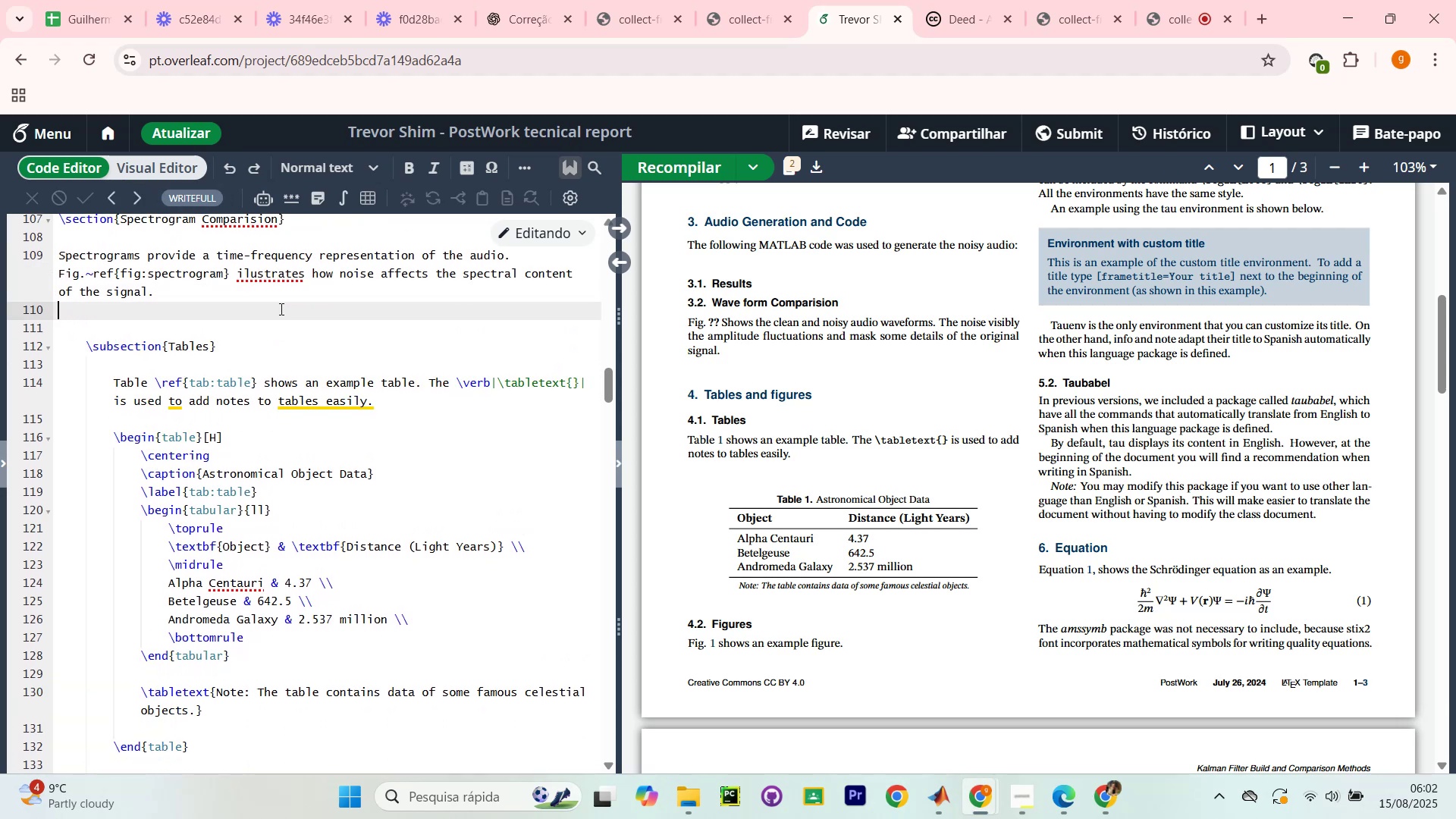 
key(NumpadEnter)
 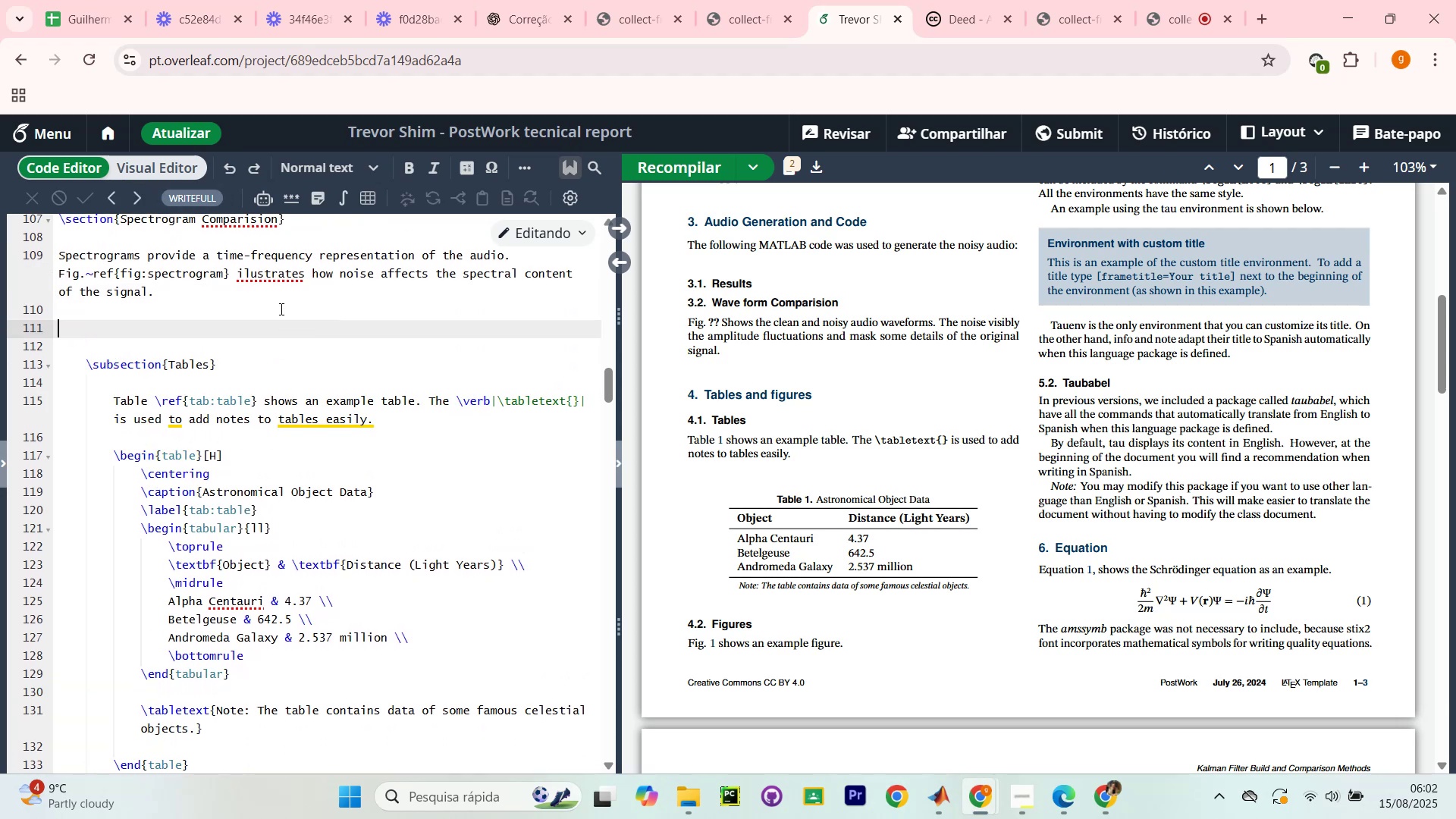 
key(NumpadEnter)
 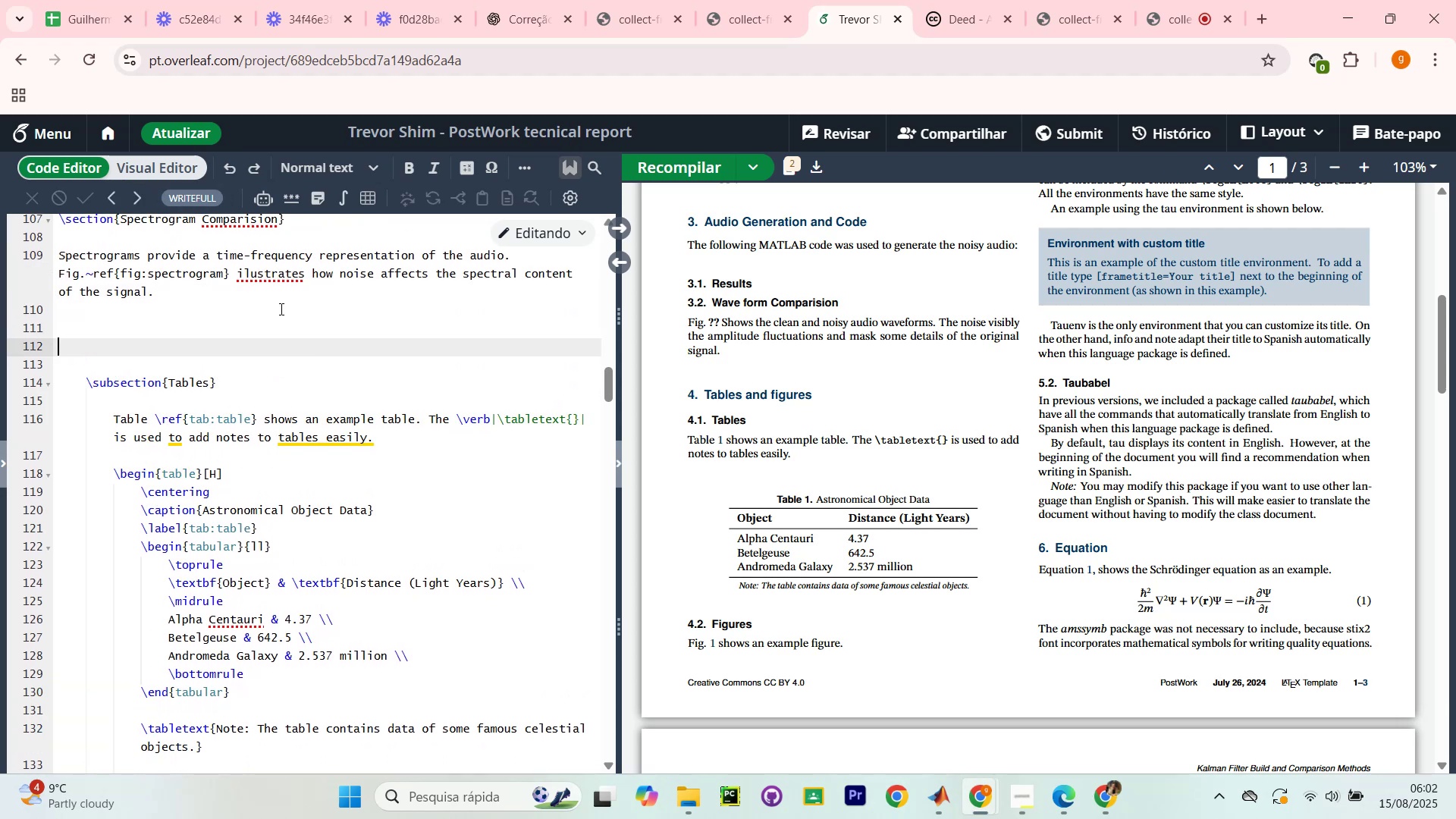 
key(NumpadEnter)
 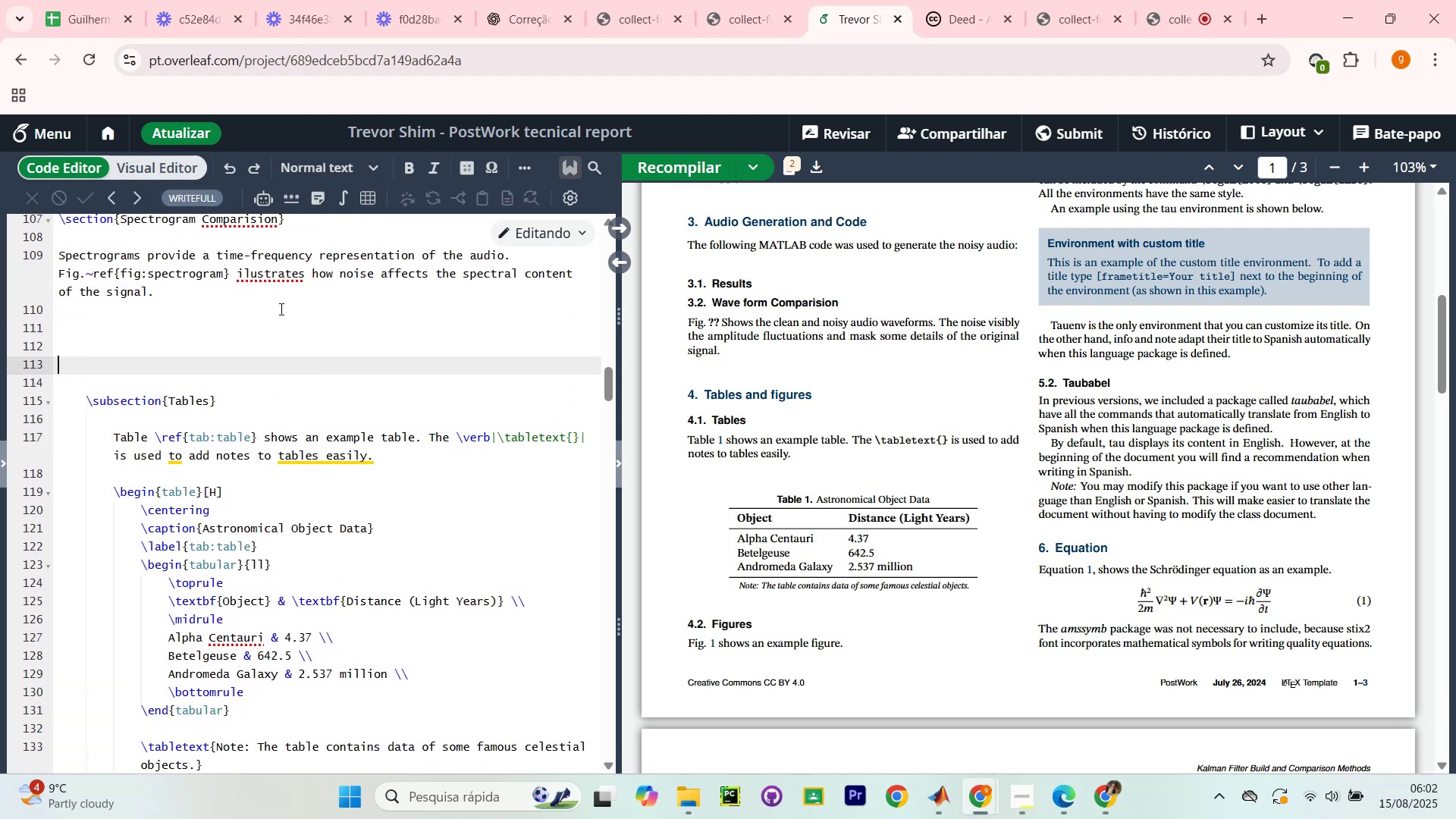 
key(ArrowUp)
 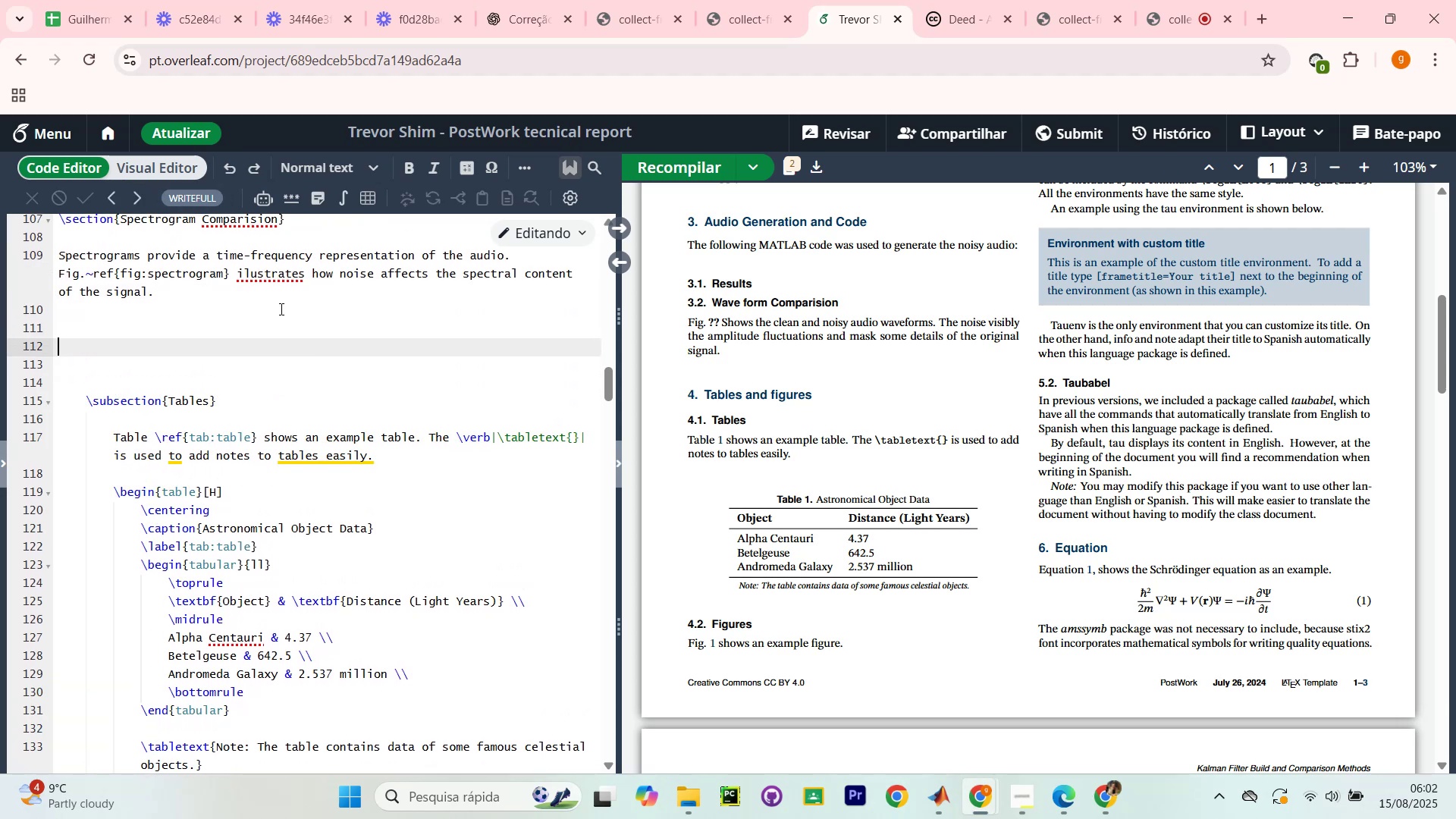 
key(ArrowUp)
 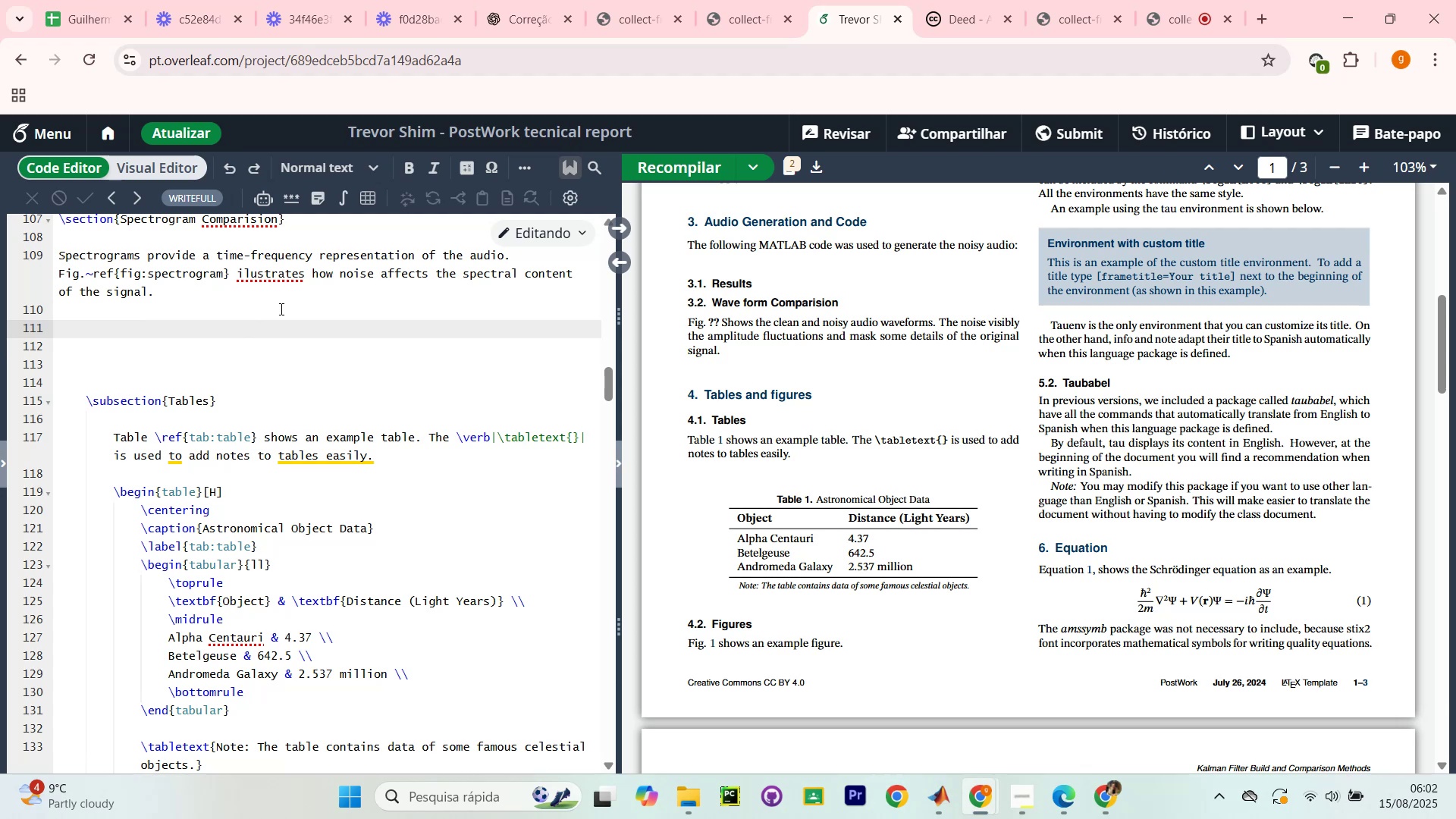 
type([Break]begin)
 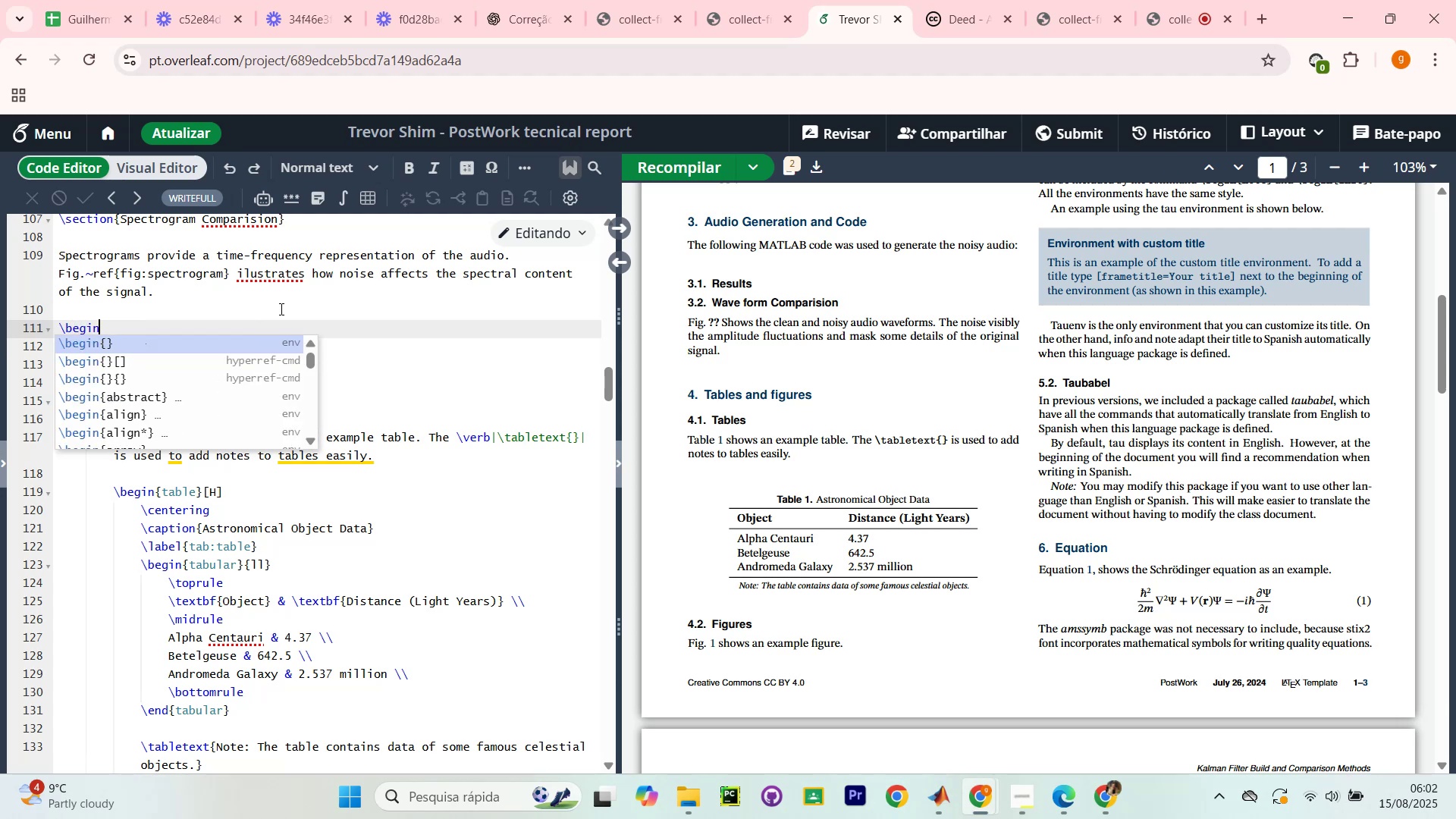 
key(Enter)
 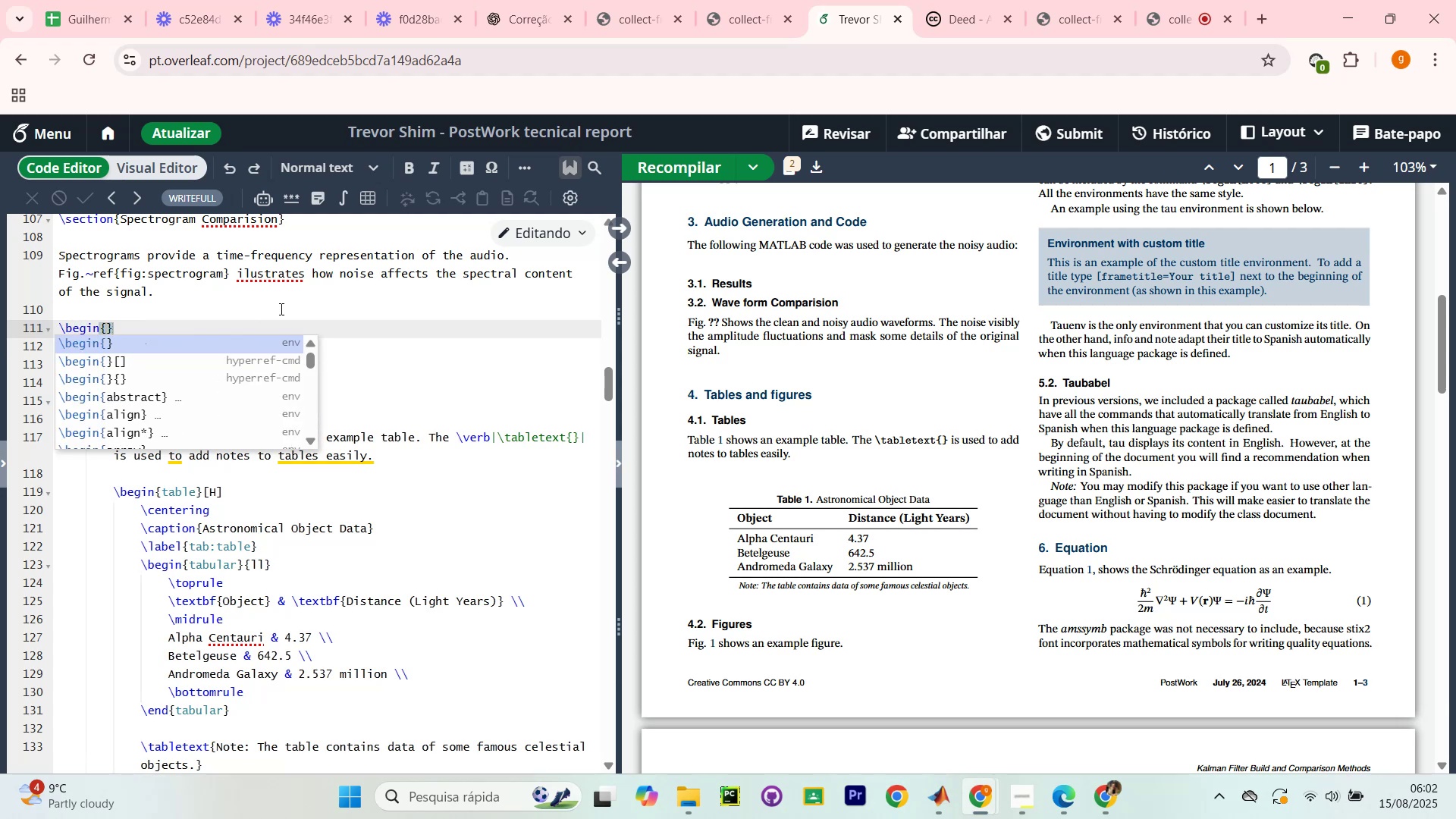 
key(F)
 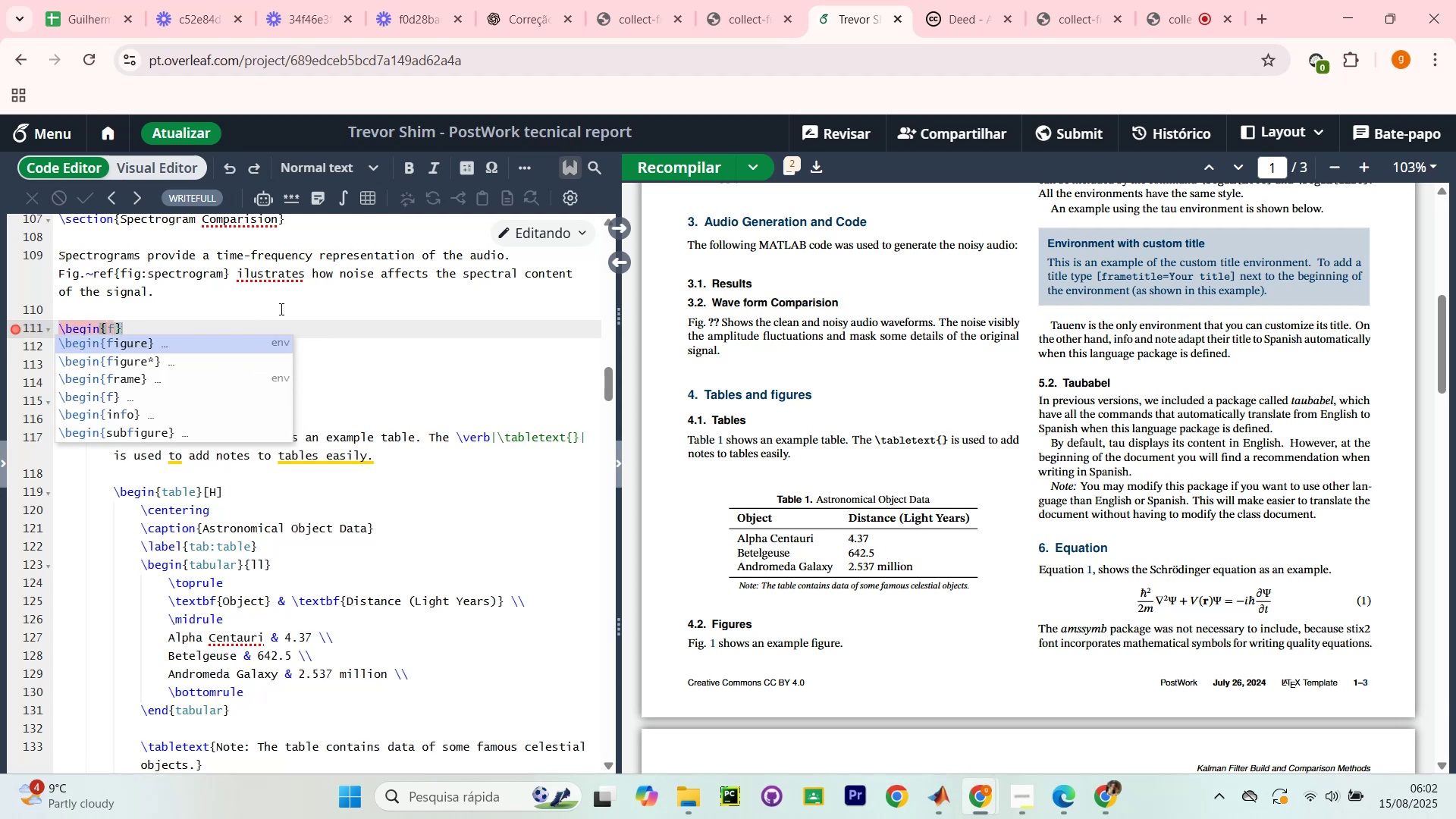 
key(Enter)
 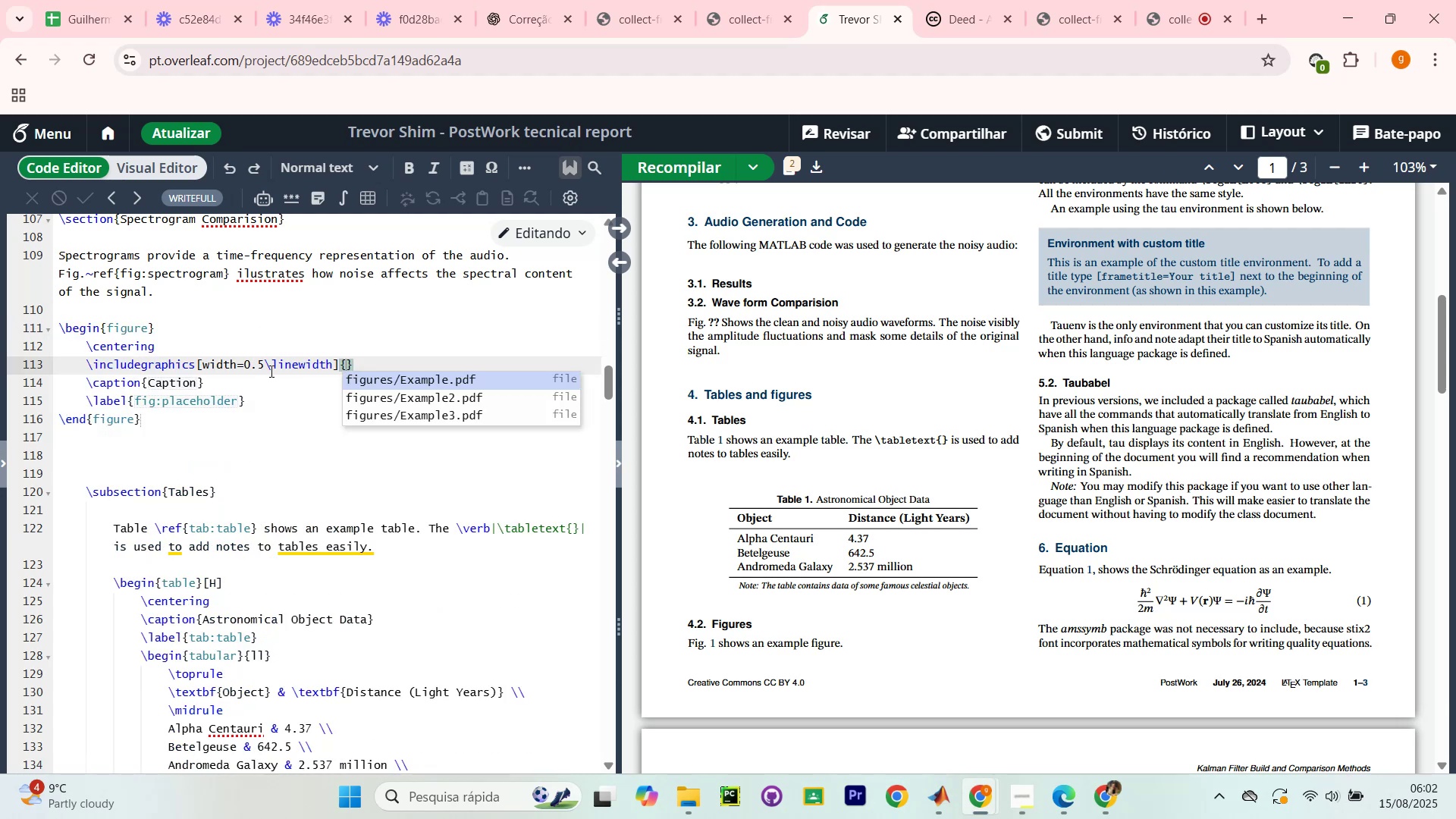 
wait(5.96)
 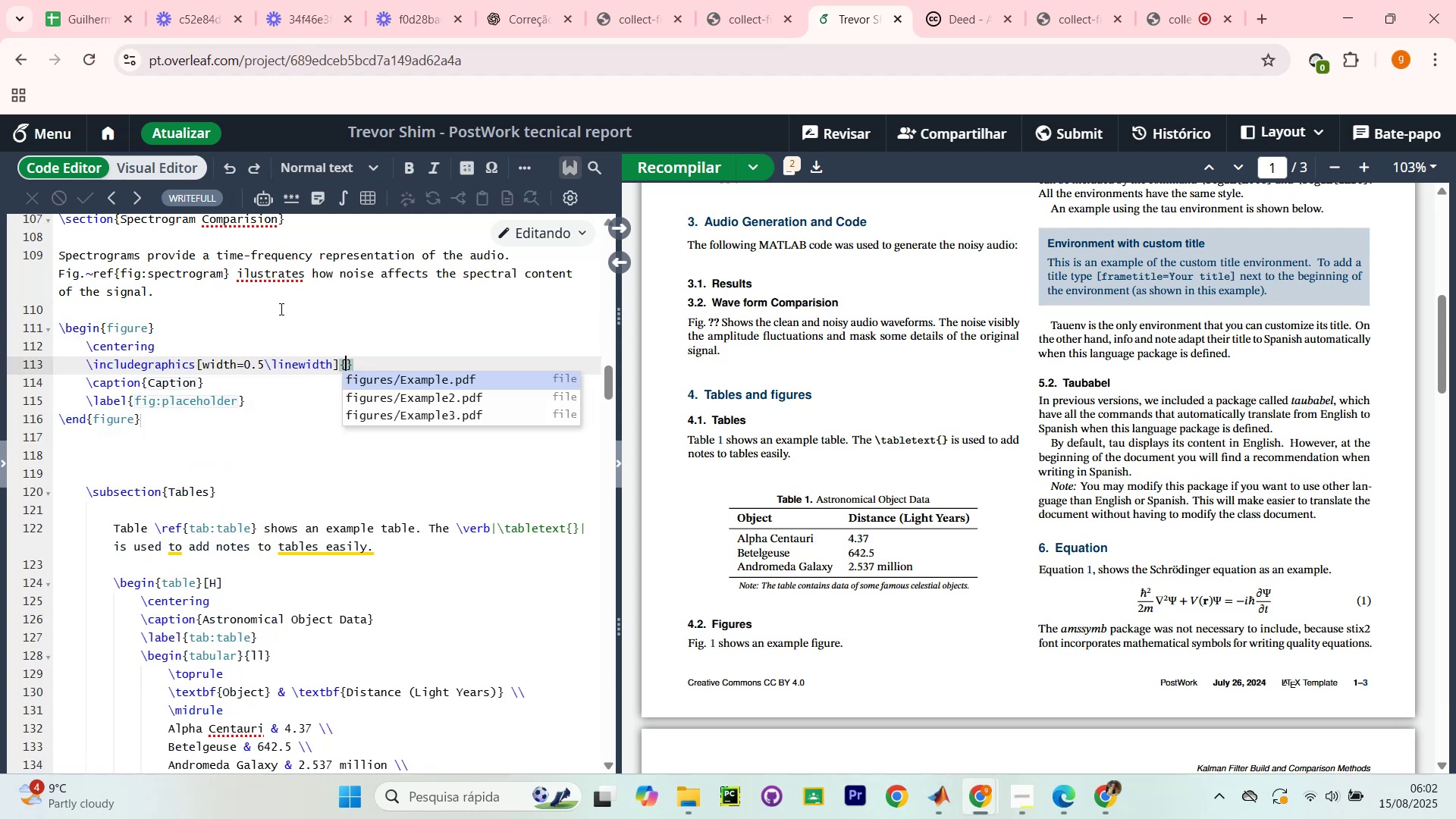 
type(spectrogram.)
key(Backspace)
type(_comparision.pdc)
key(Backspace)
type(f)
 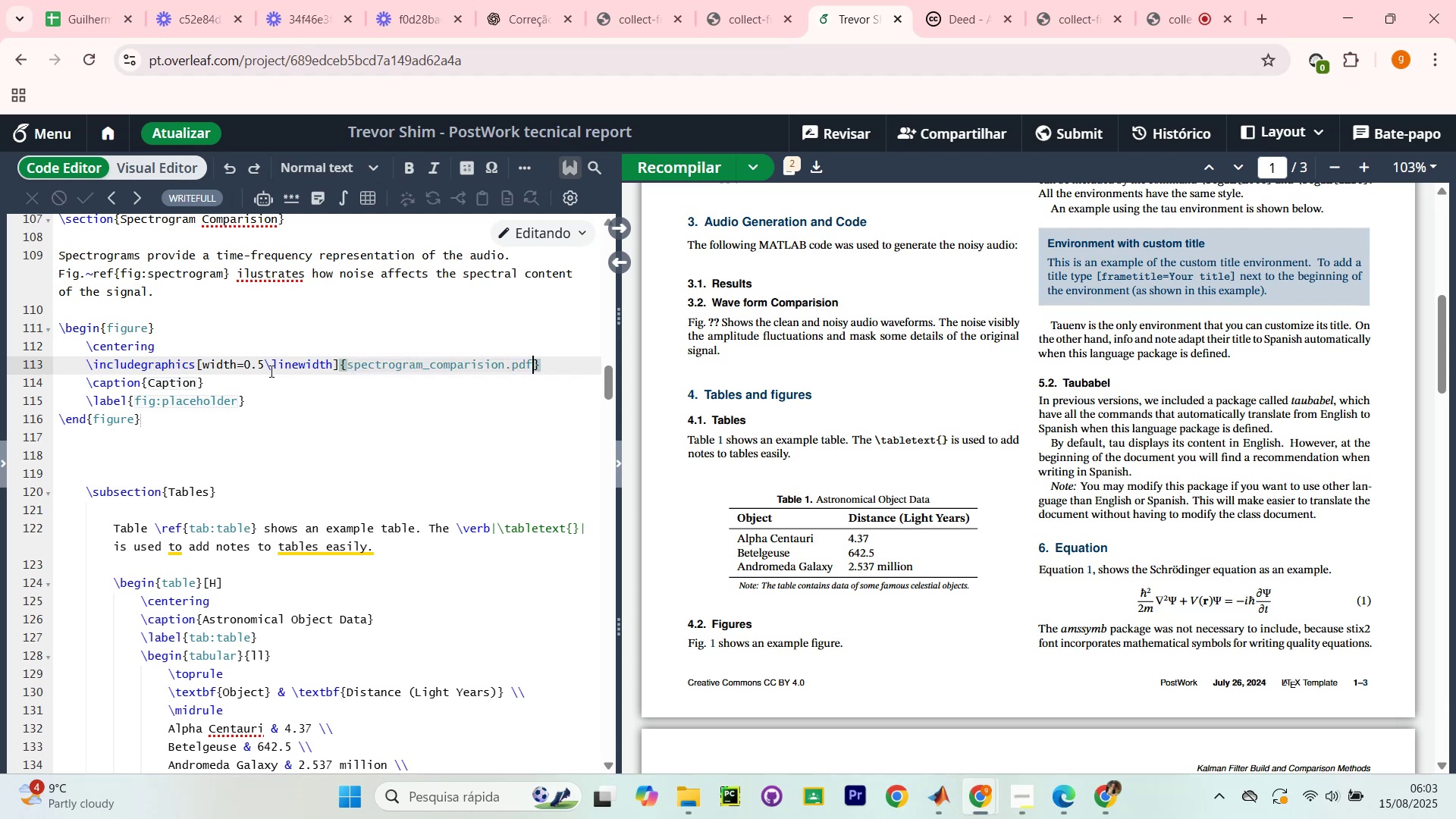 
key(ArrowDown)
 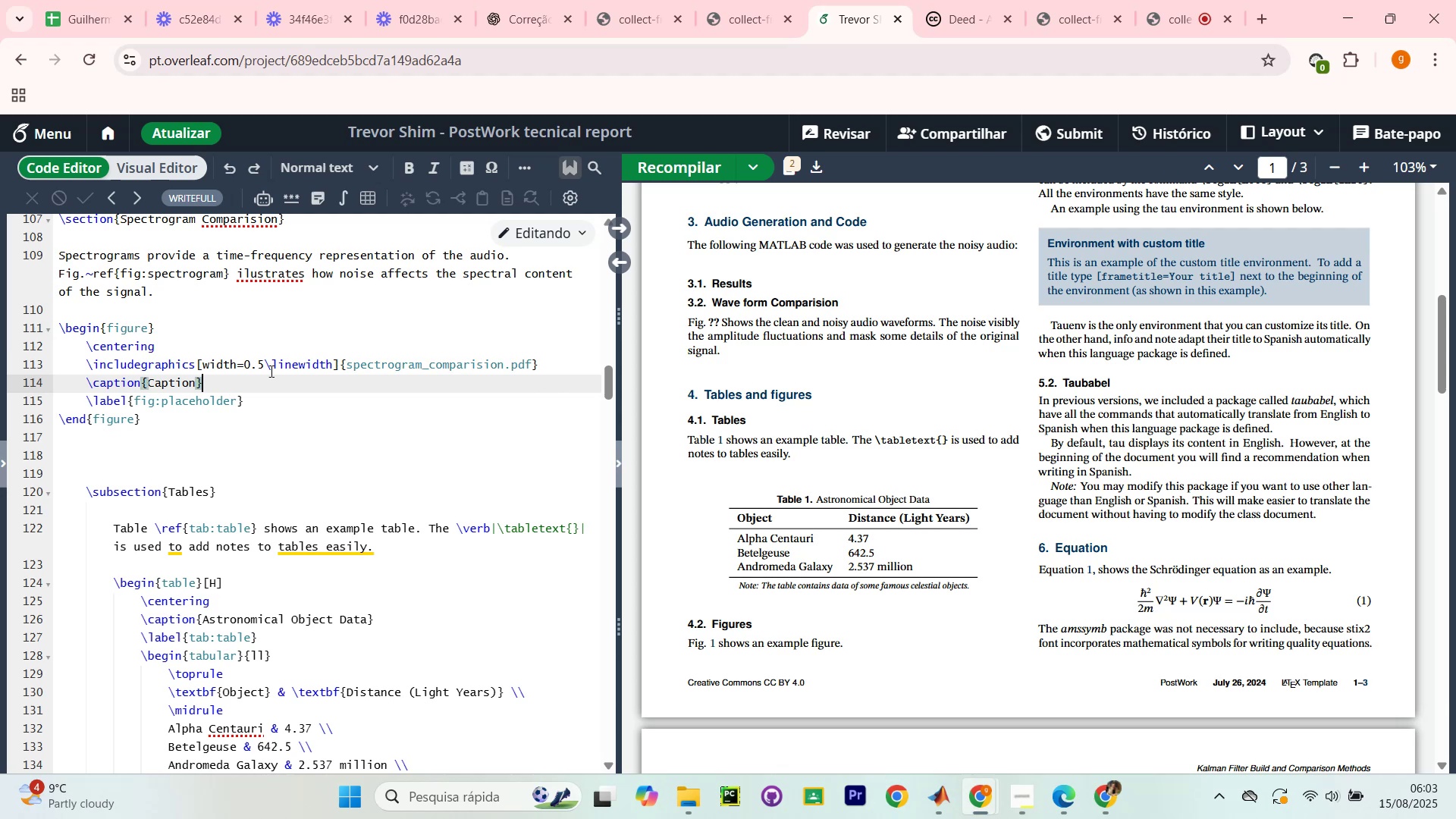 
key(ArrowLeft)
 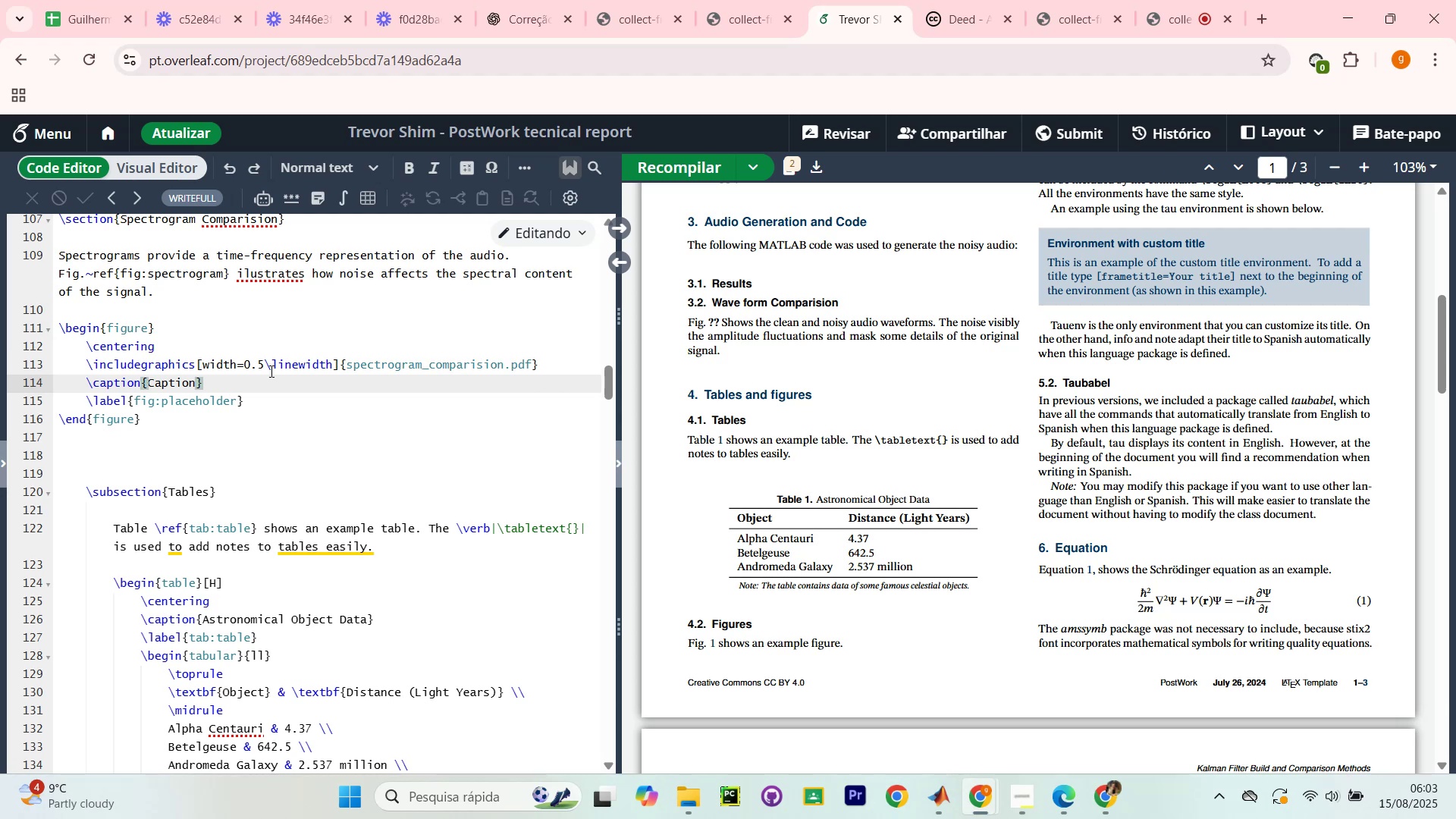 
key(Backspace)
key(Backspace)
key(Backspace)
key(Backspace)
key(Backspace)
key(Backspace)
type(S)
key(Backspace)
key(Backspace)
type(Spectrograms of ckea)
key(Backspace)
key(Backspace)
key(Backspace)
type(lean andd noisy audio.)
 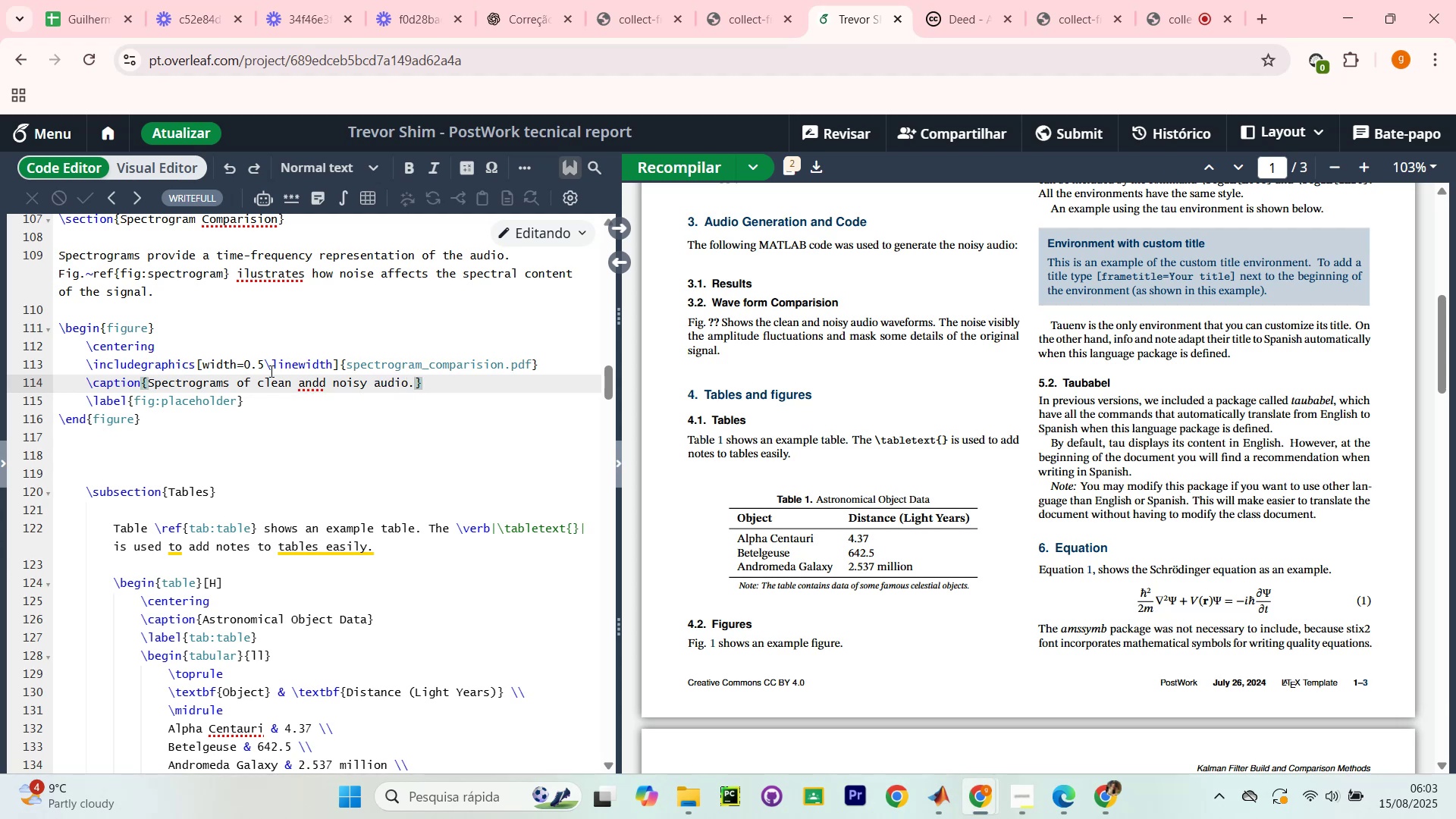 
key(ArrowDown)
 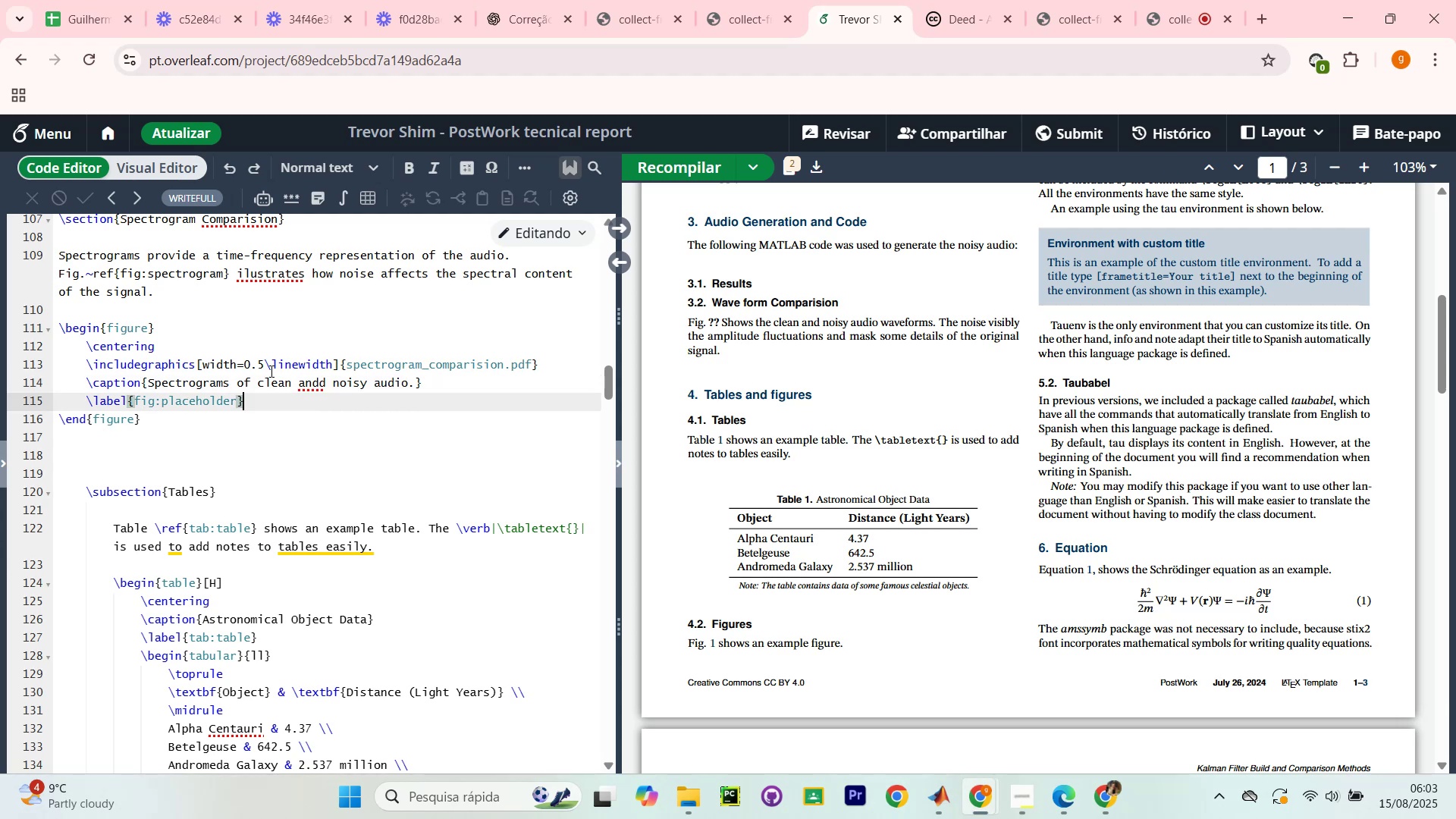 
key(ArrowLeft)
 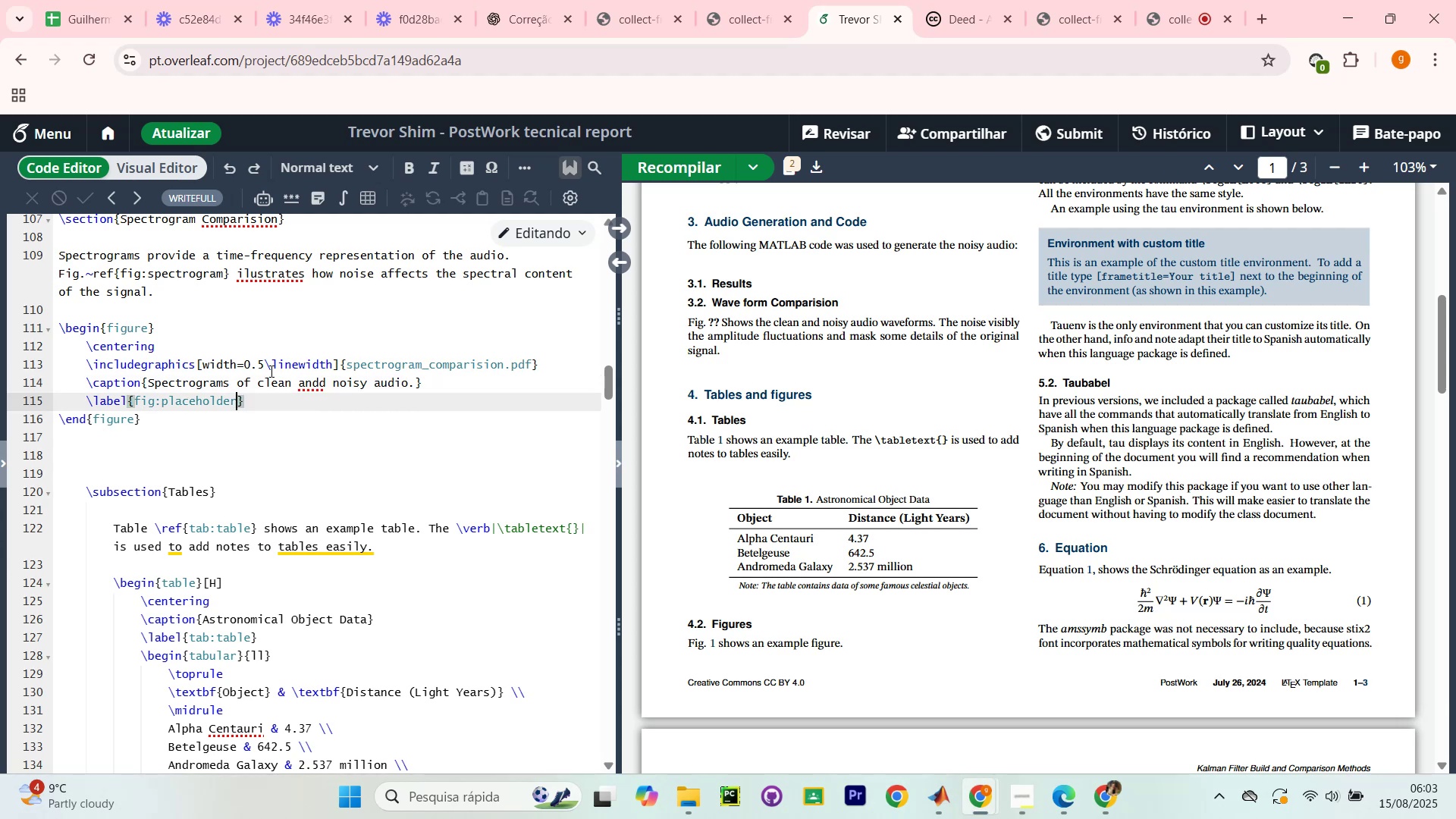 
key(Backspace)
key(Backspace)
key(Backspace)
key(Backspace)
key(Backspace)
key(Backspace)
key(Backspace)
key(Backspace)
key(Backspace)
key(Backspace)
key(Backspace)
type(spa)
key(Backspace)
type(ectrogramm)
key(Backspace)
 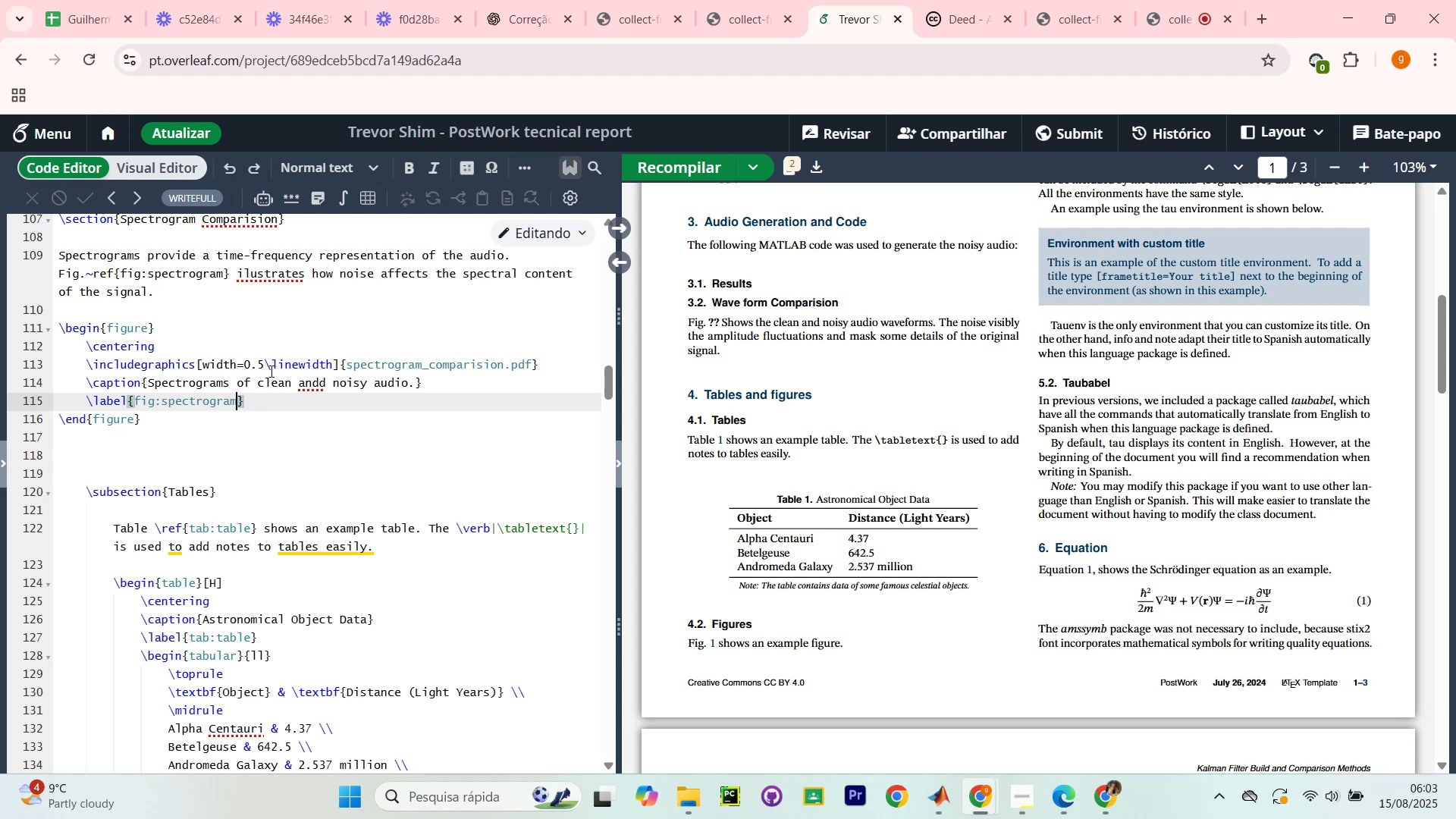 
key(ArrowDown)
 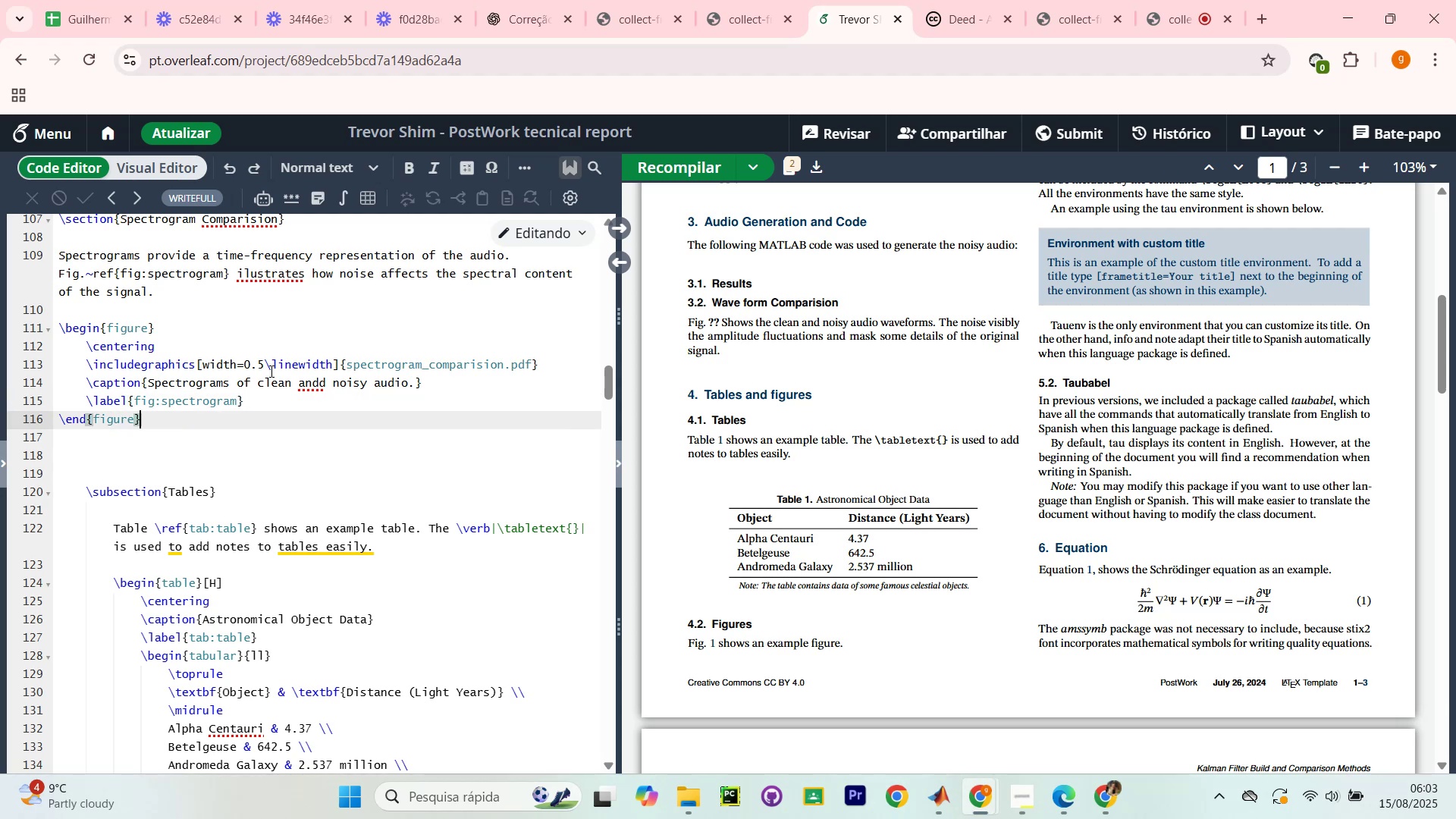 
key(ArrowDown)
 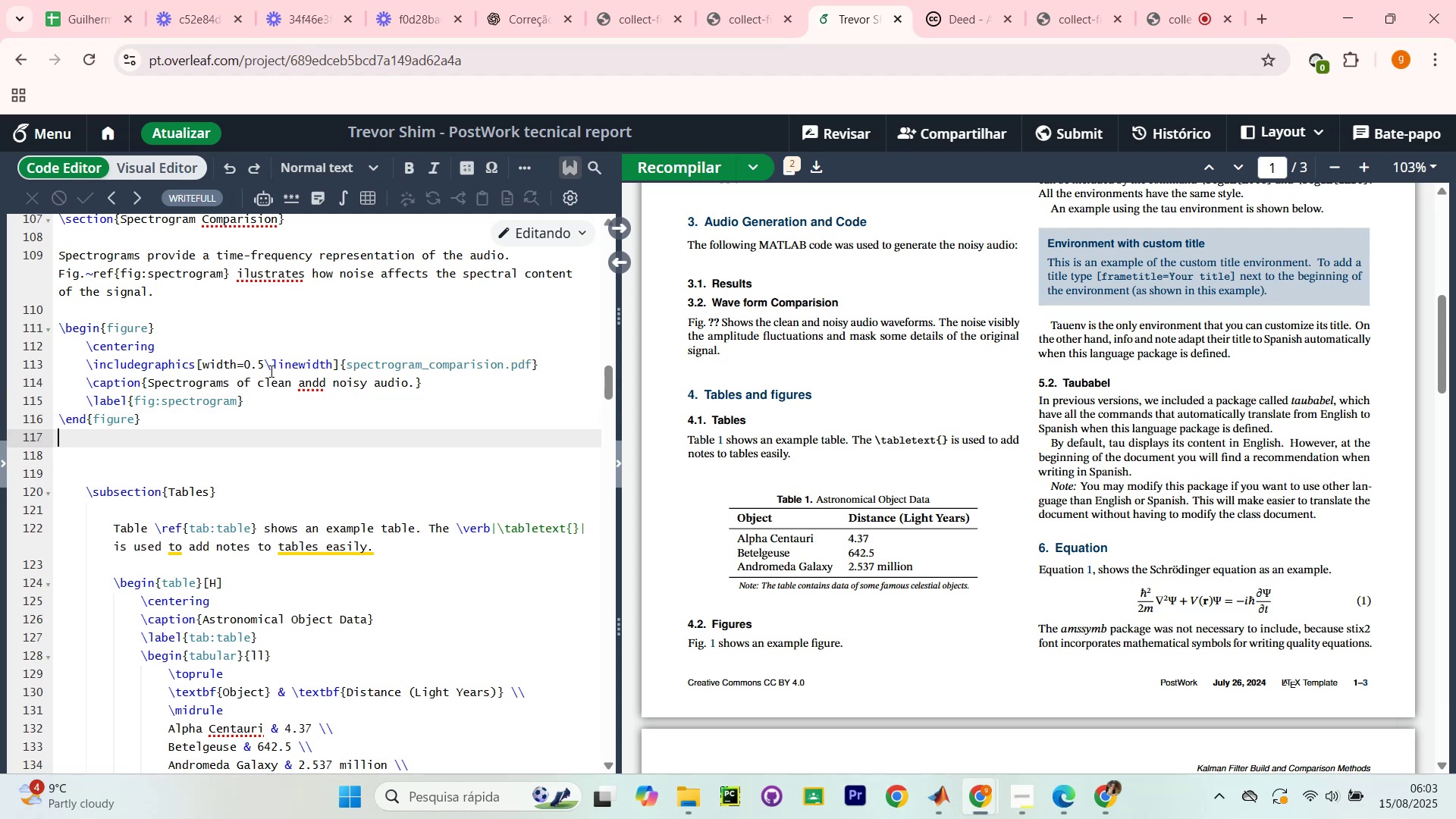 
key(ArrowDown)
 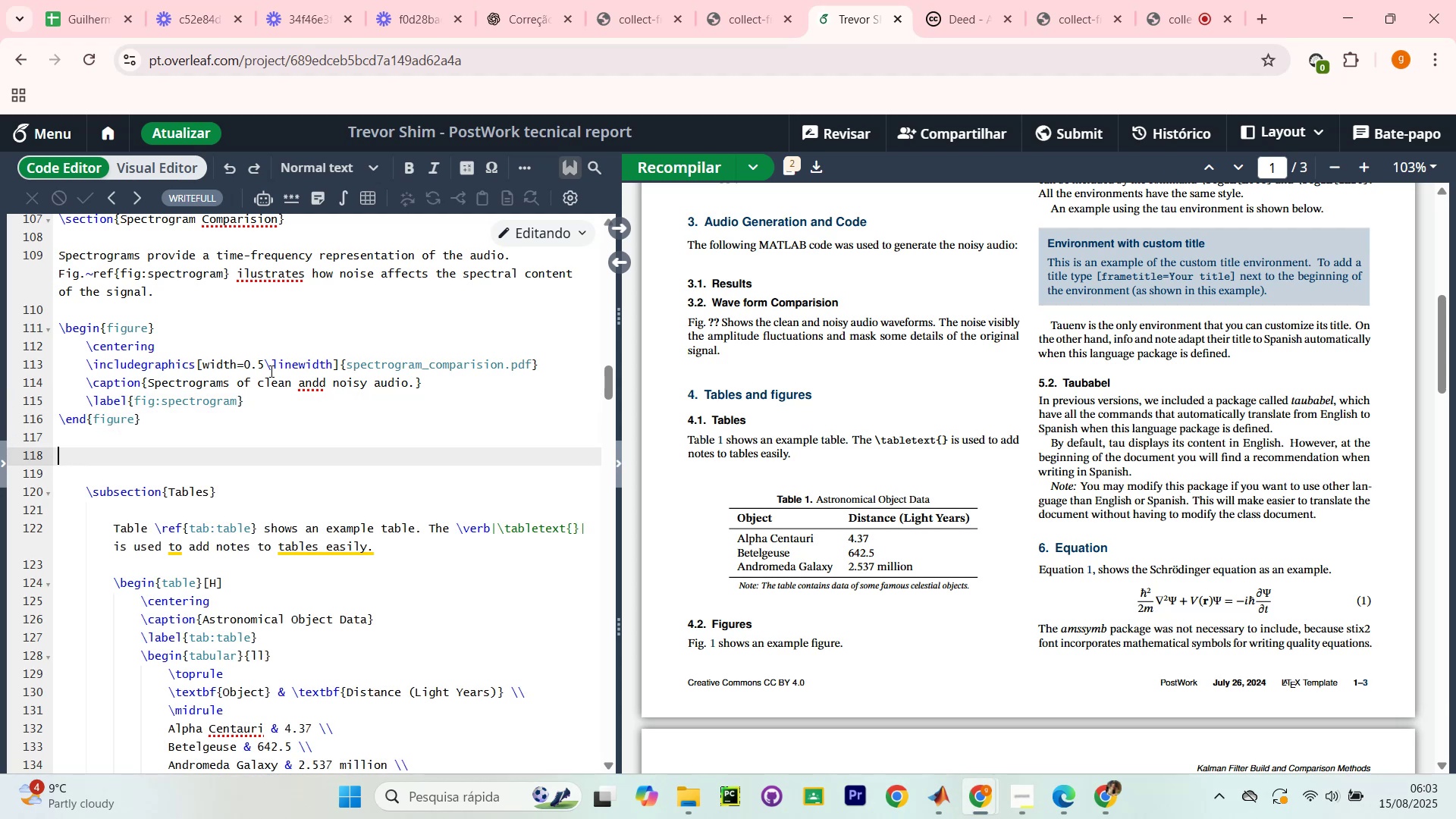 
key(ArrowDown)
 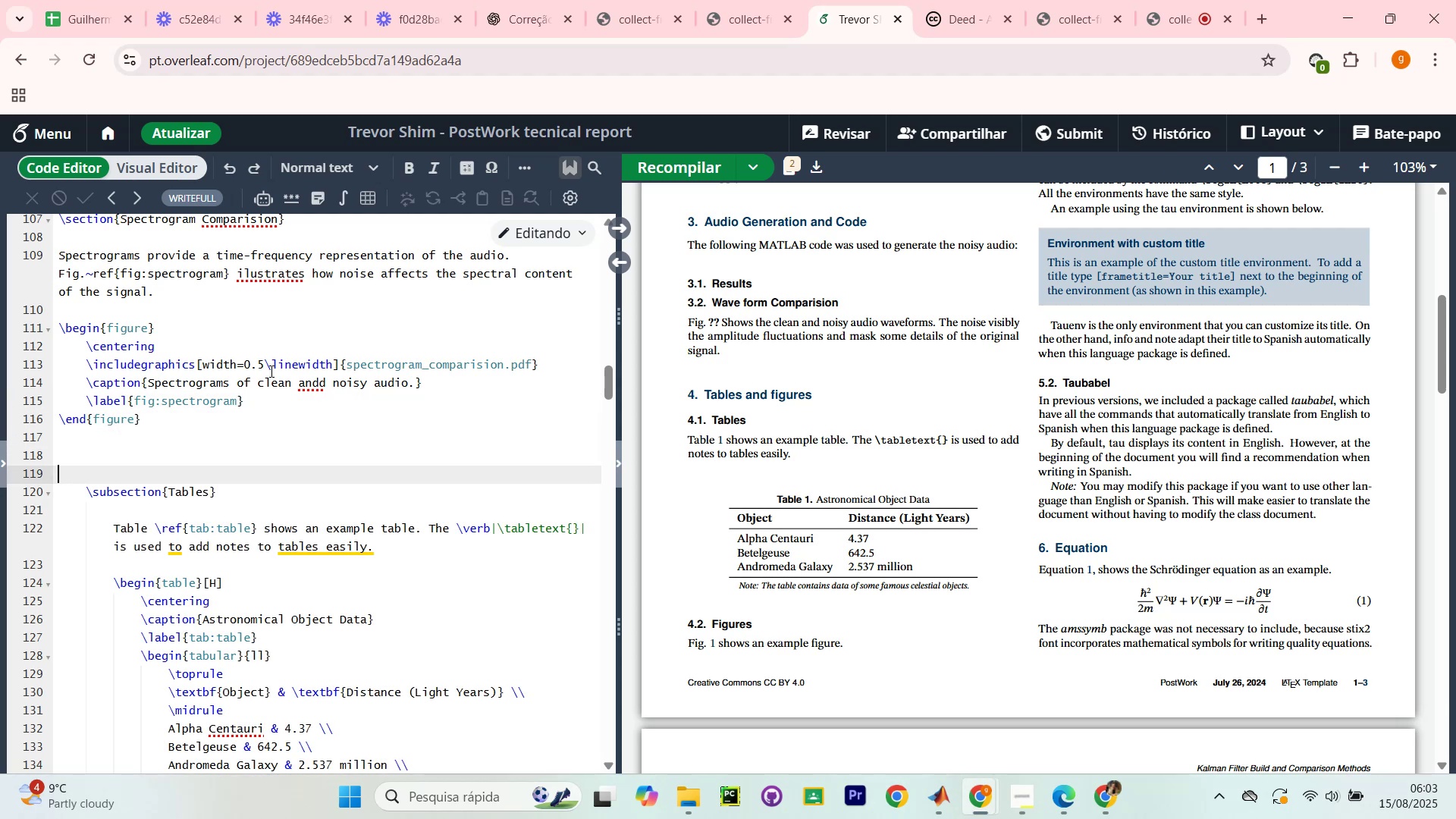 
key(X)
 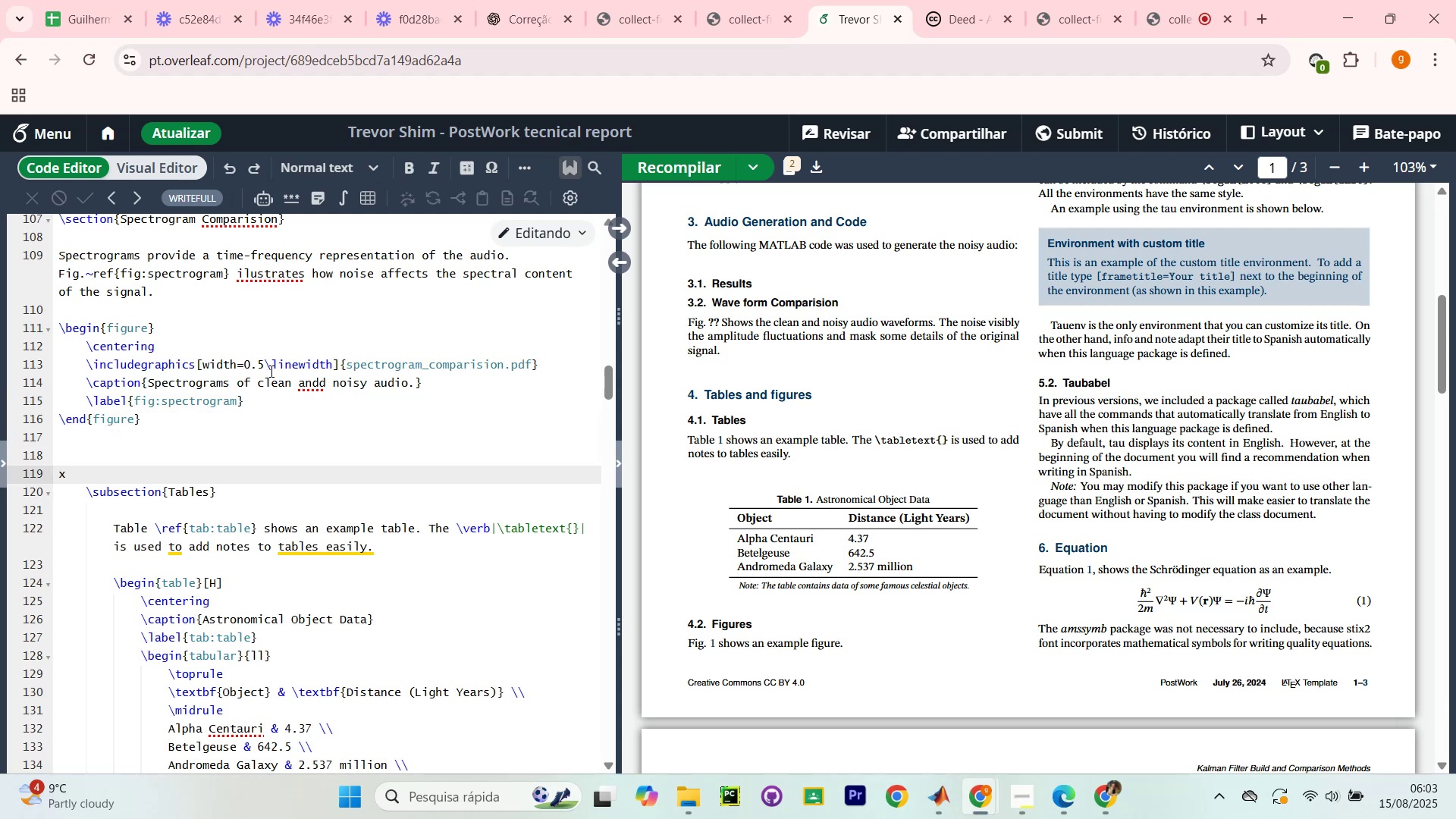 
key(Backspace)
 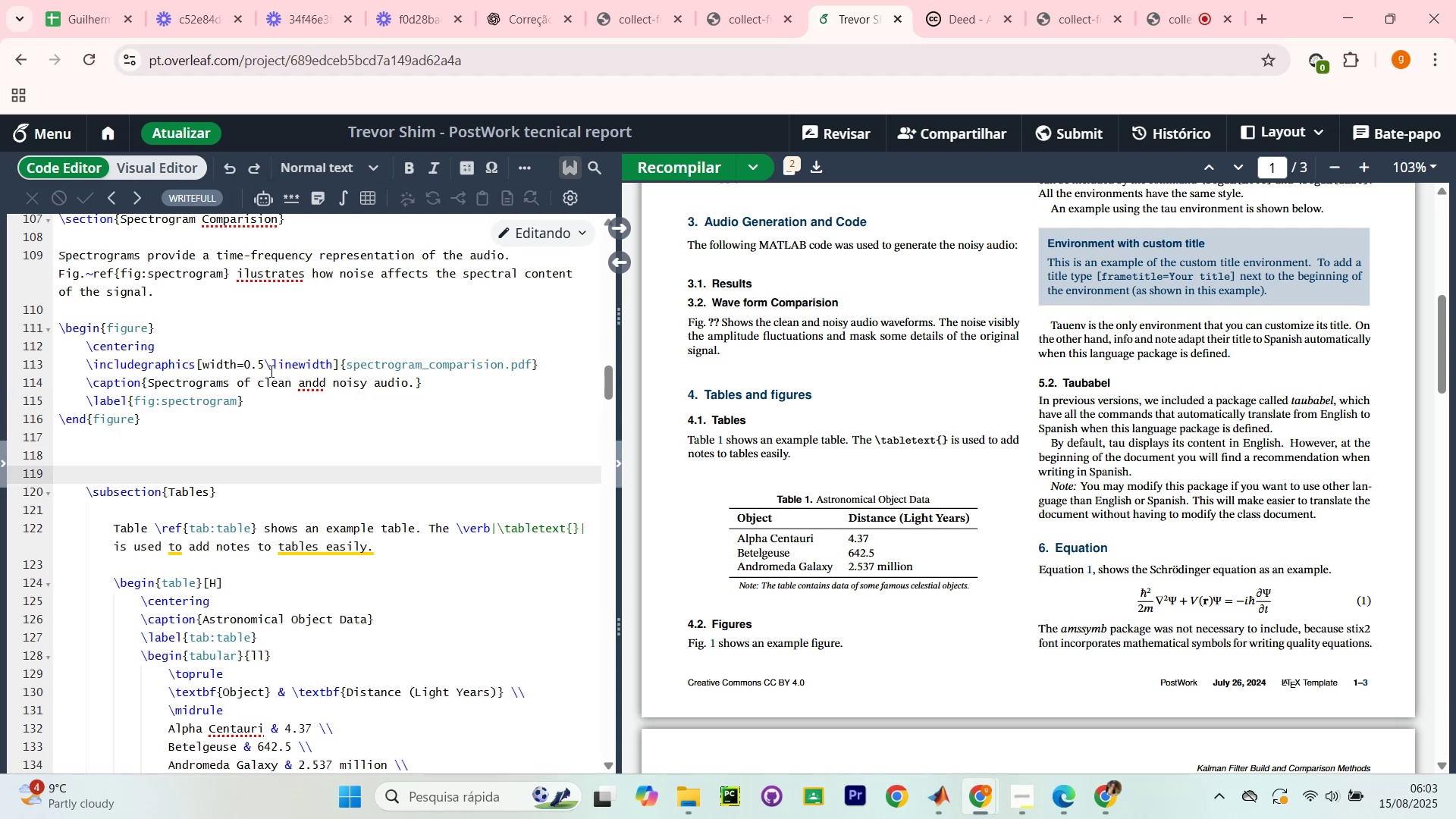 
key(ArrowDown)
 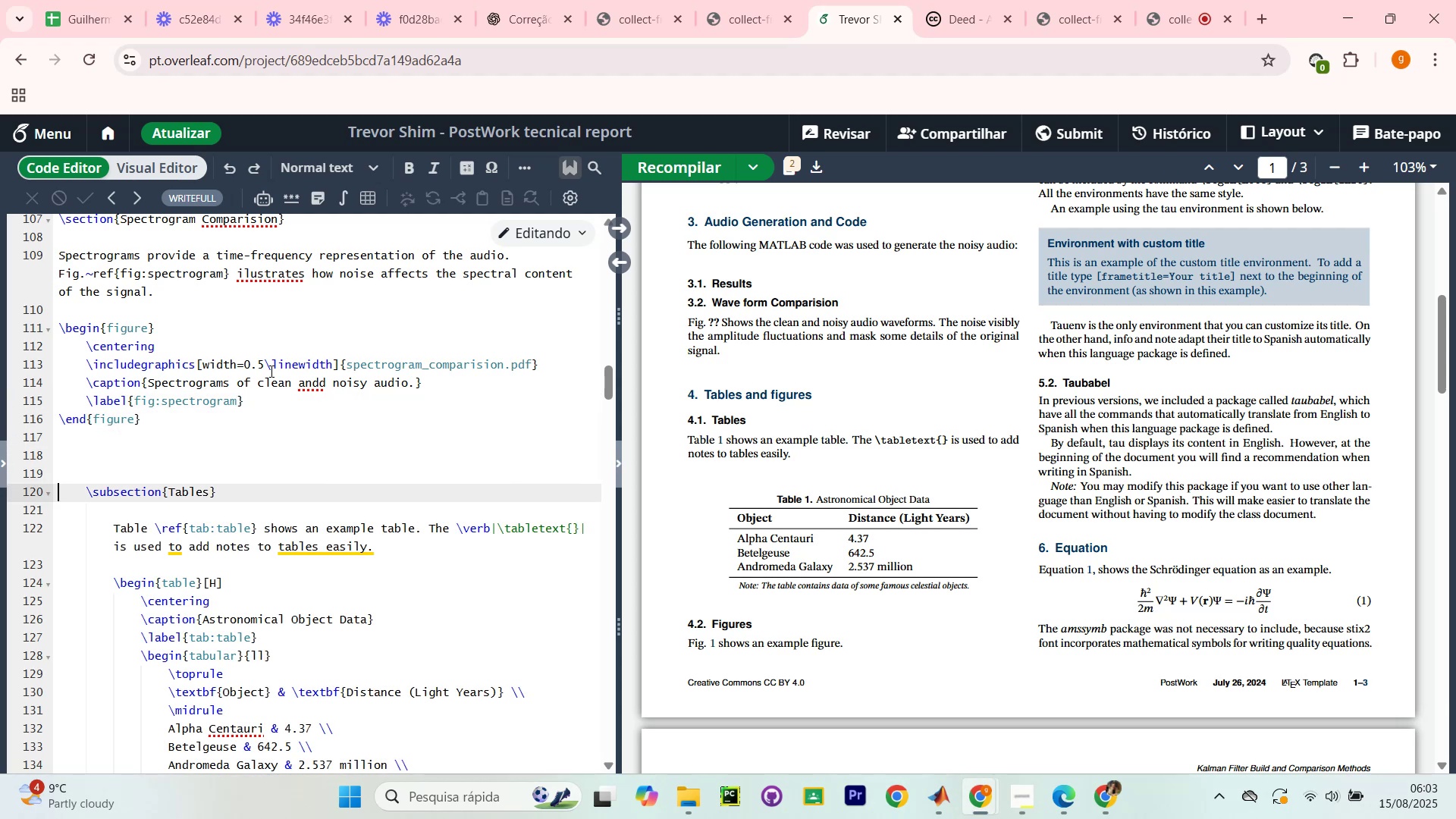 
key(ArrowRight)
 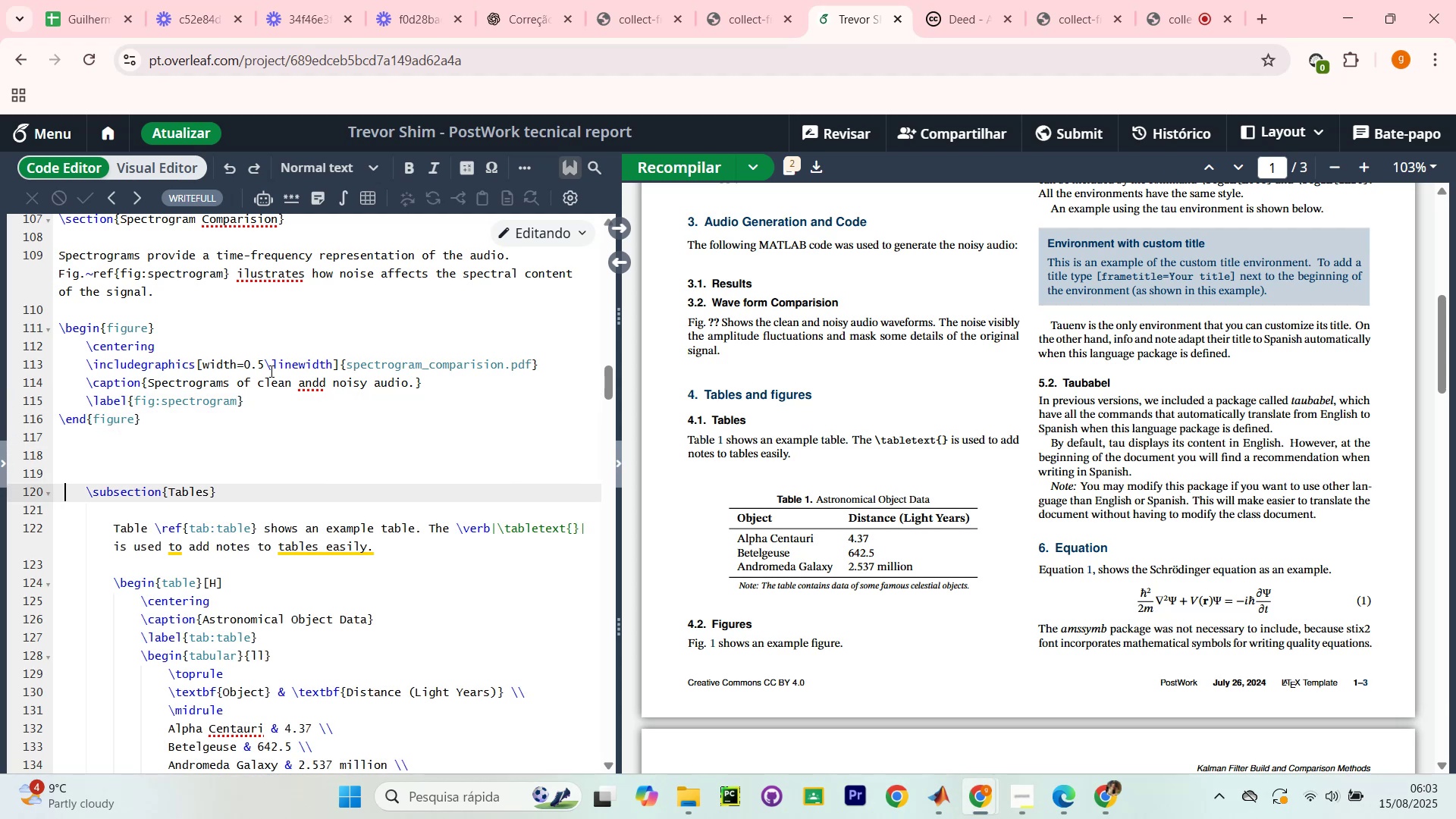 
key(ArrowRight)
 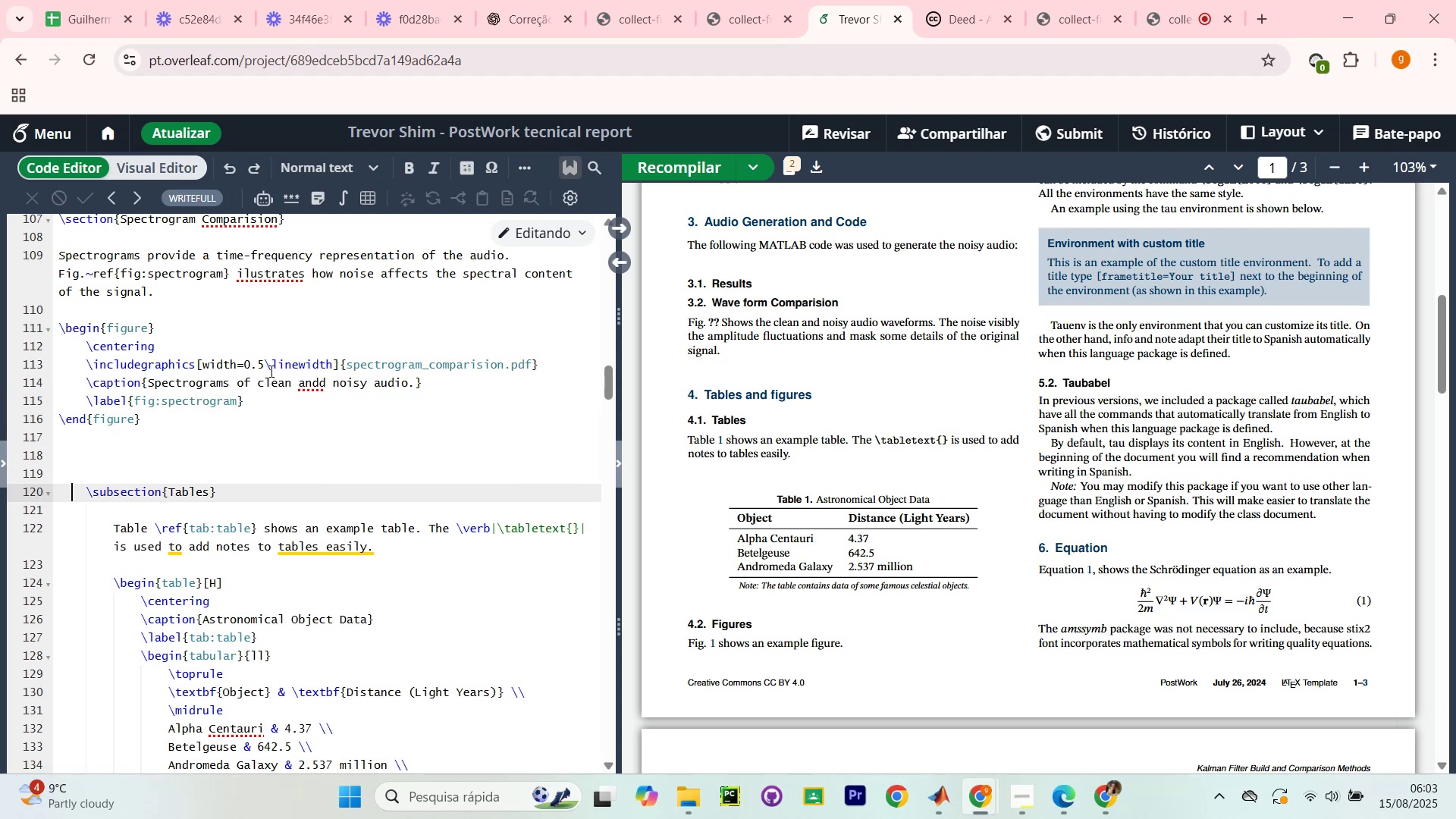 
key(ArrowRight)
 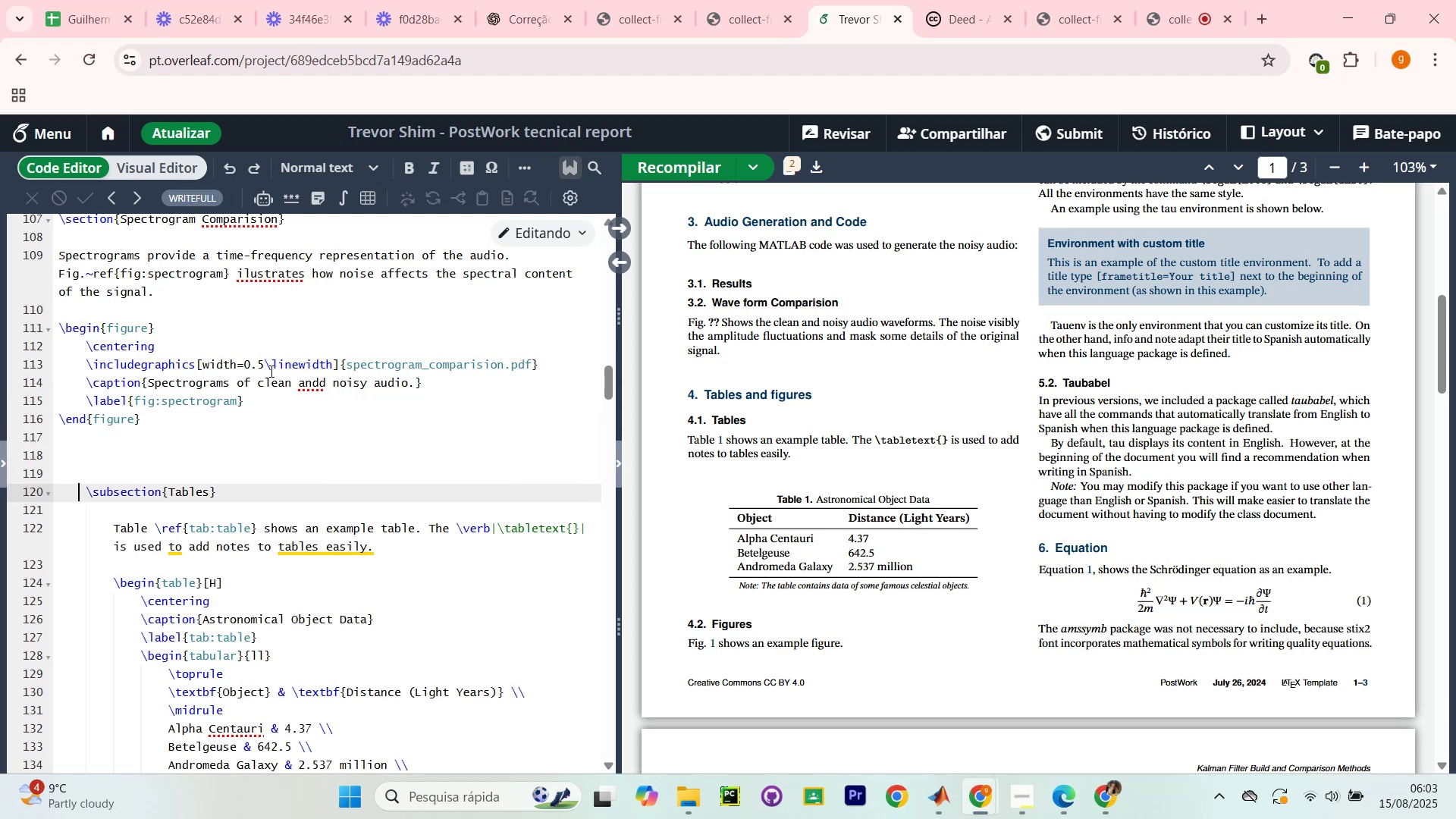 
key(ArrowRight)
 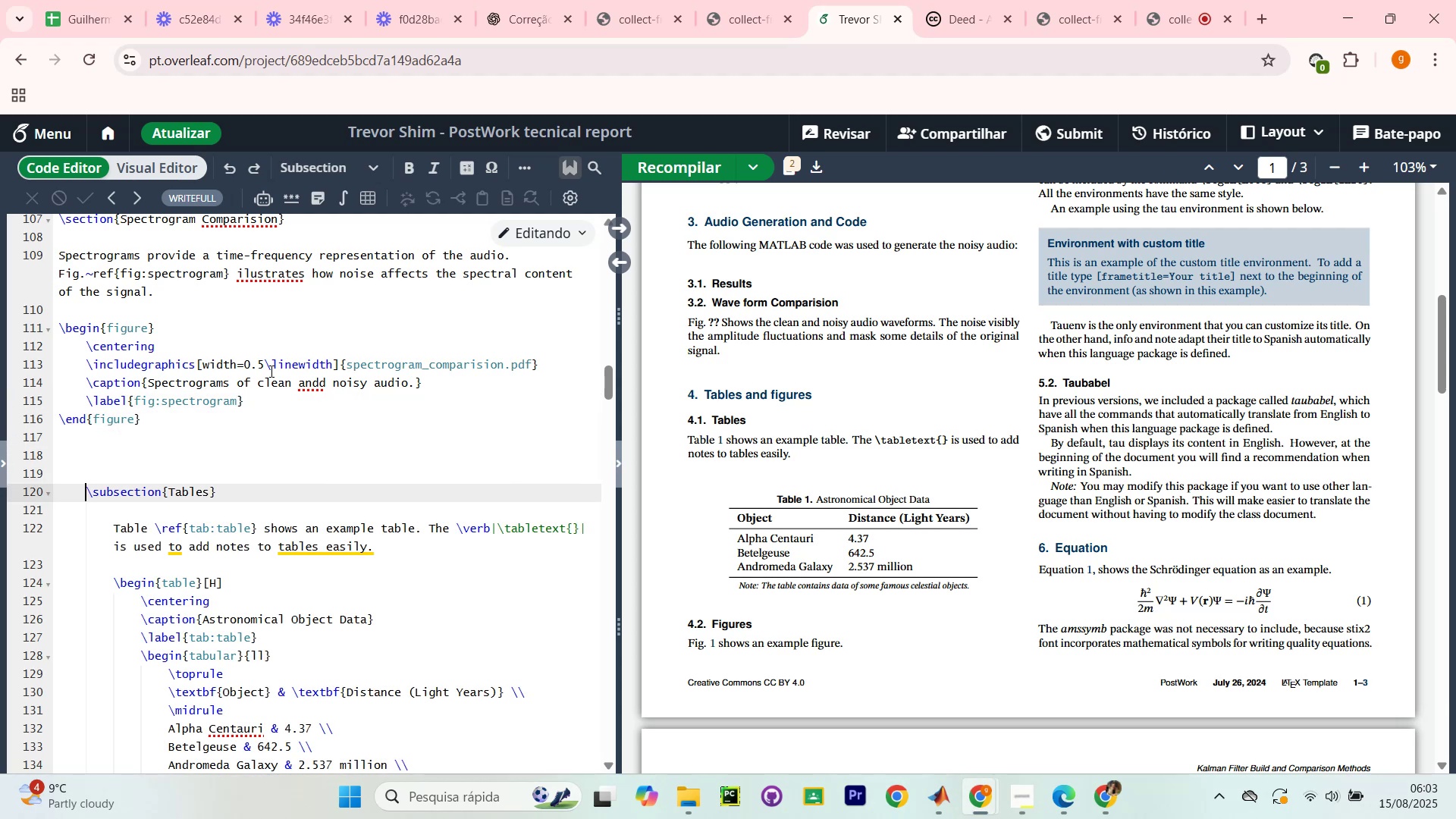 
hold_key(key=ArrowRight, duration=0.82)
 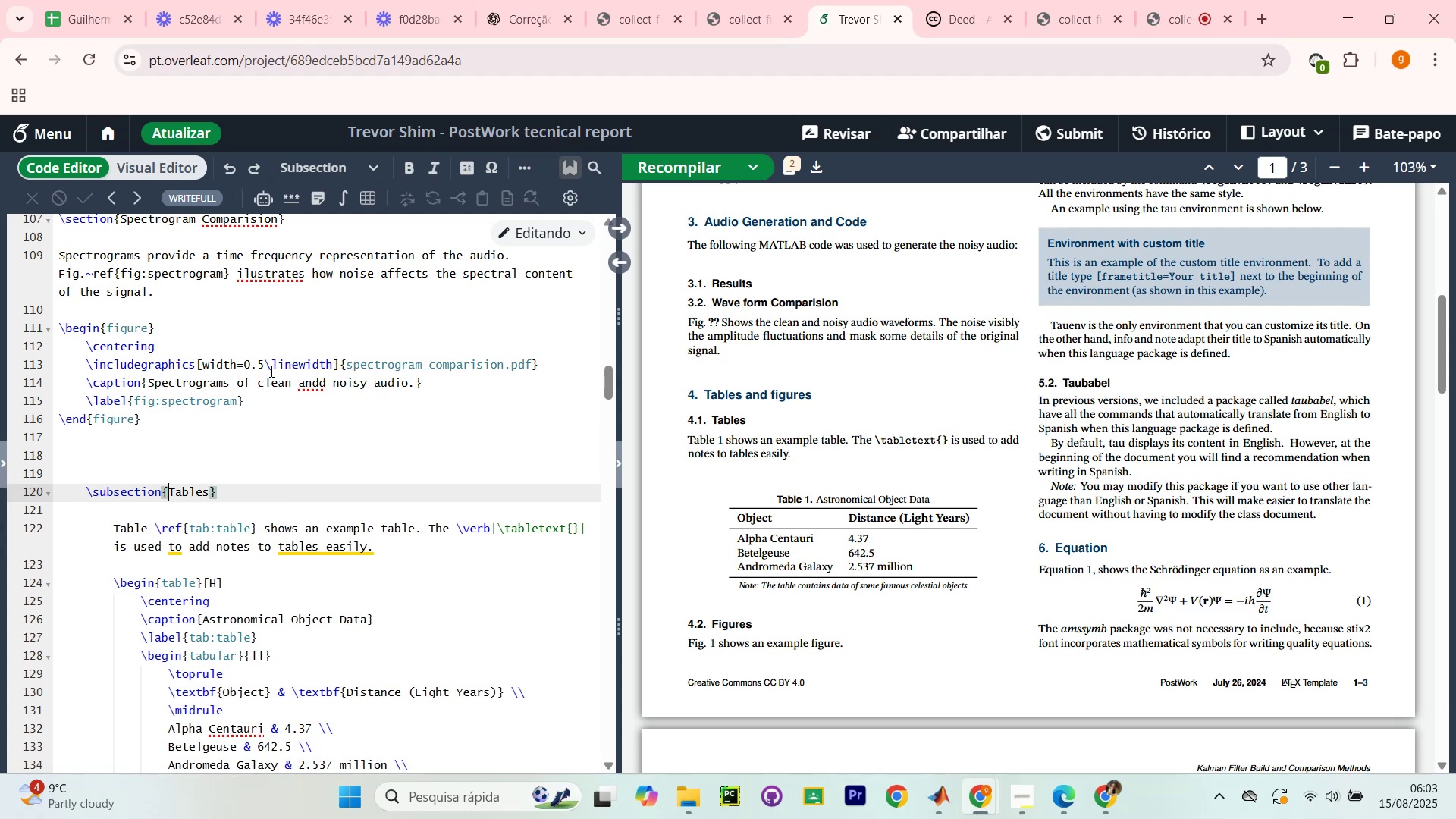 
key(ArrowRight)
 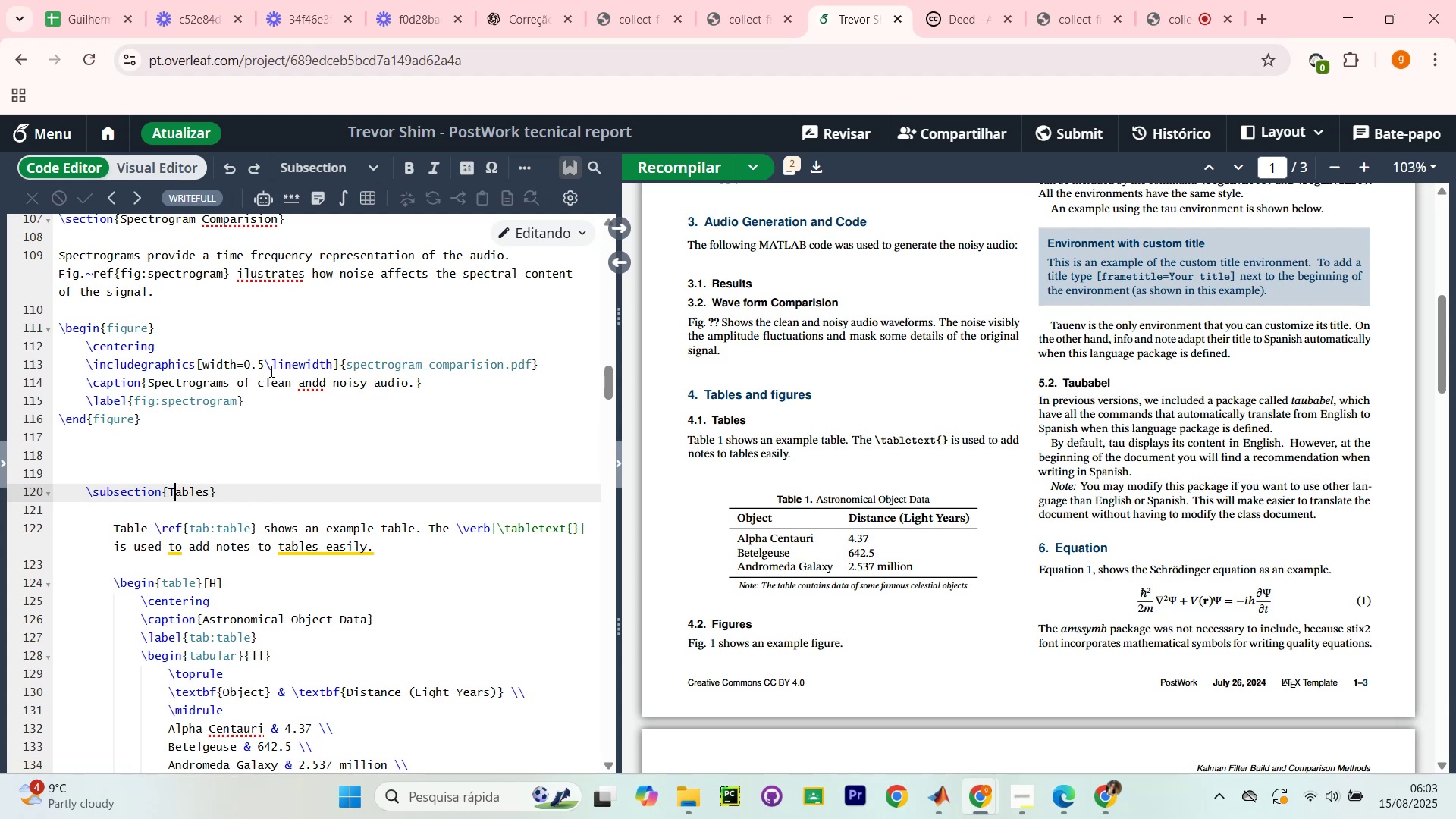 
key(ArrowRight)
 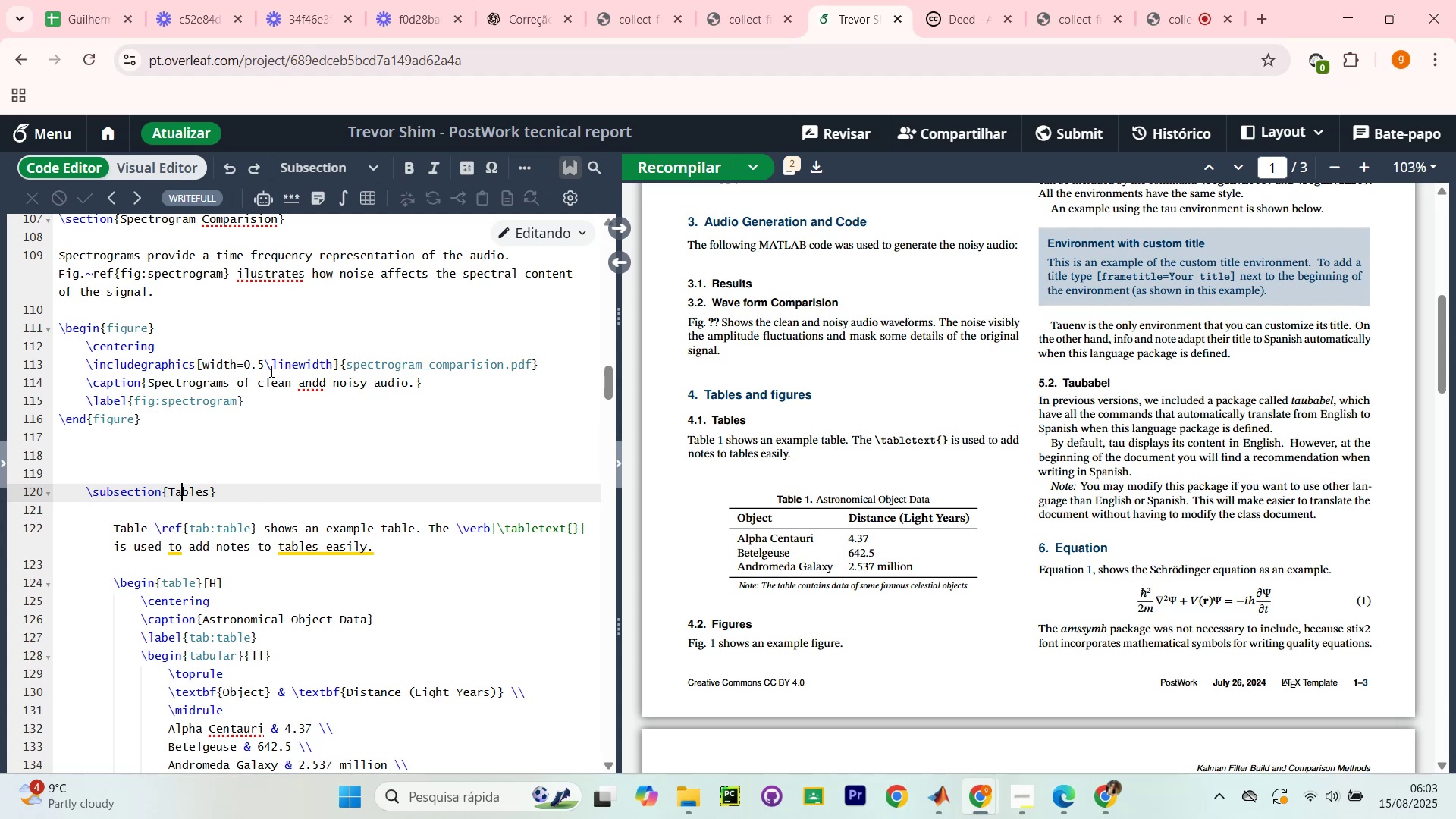 
key(ArrowRight)
 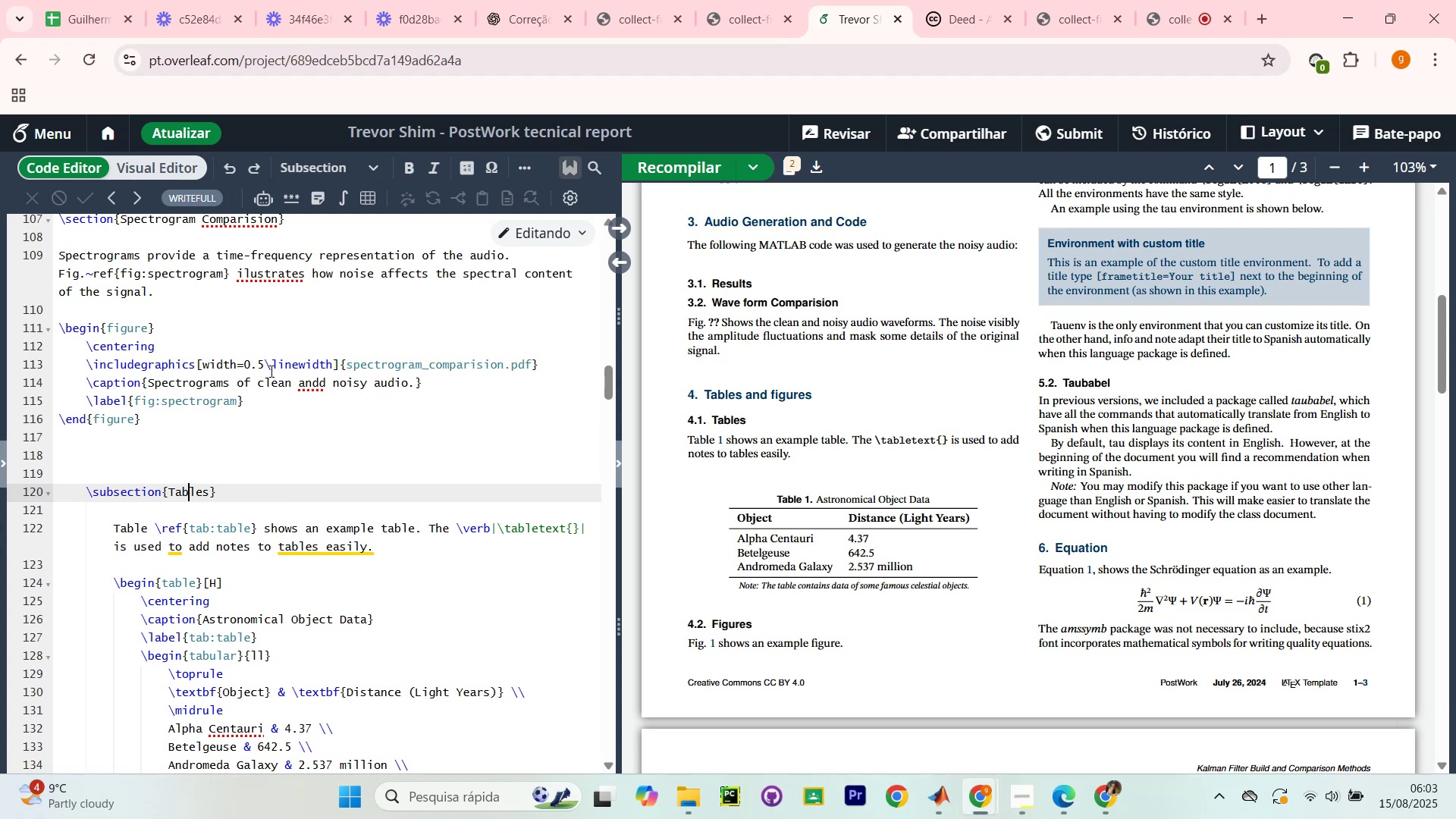 
key(ArrowRight)
 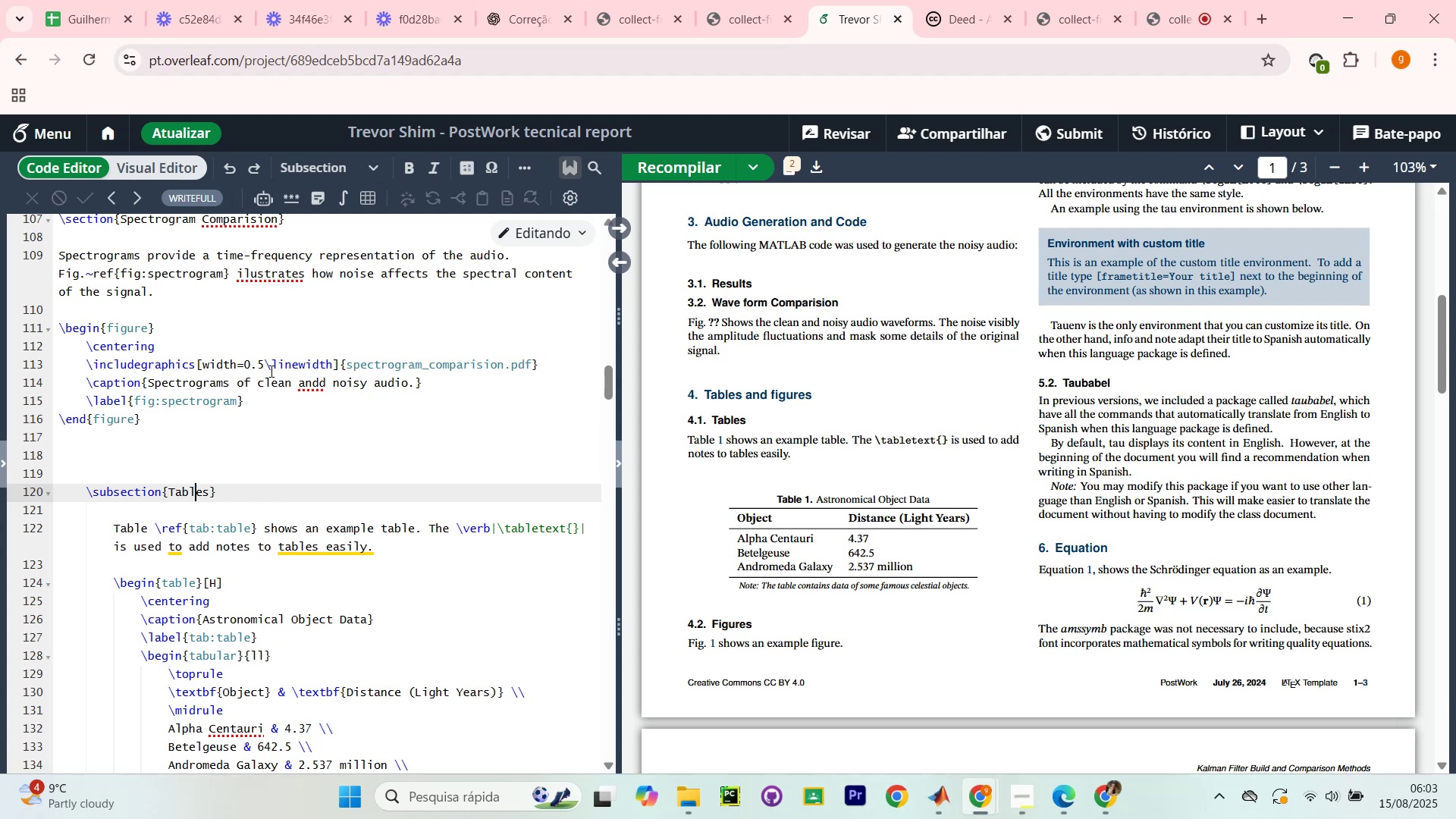 
key(ArrowRight)
 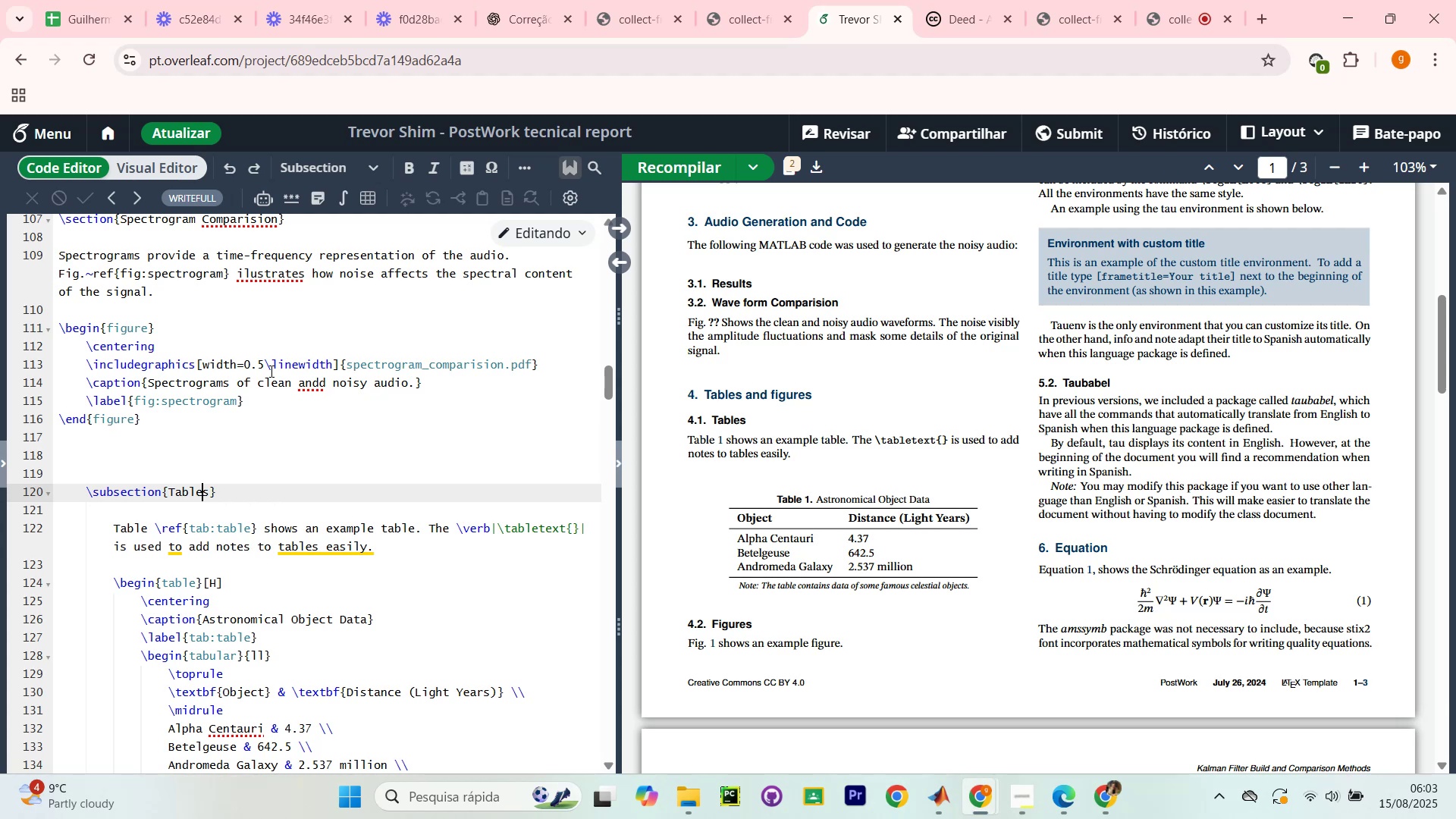 
key(ArrowRight)
 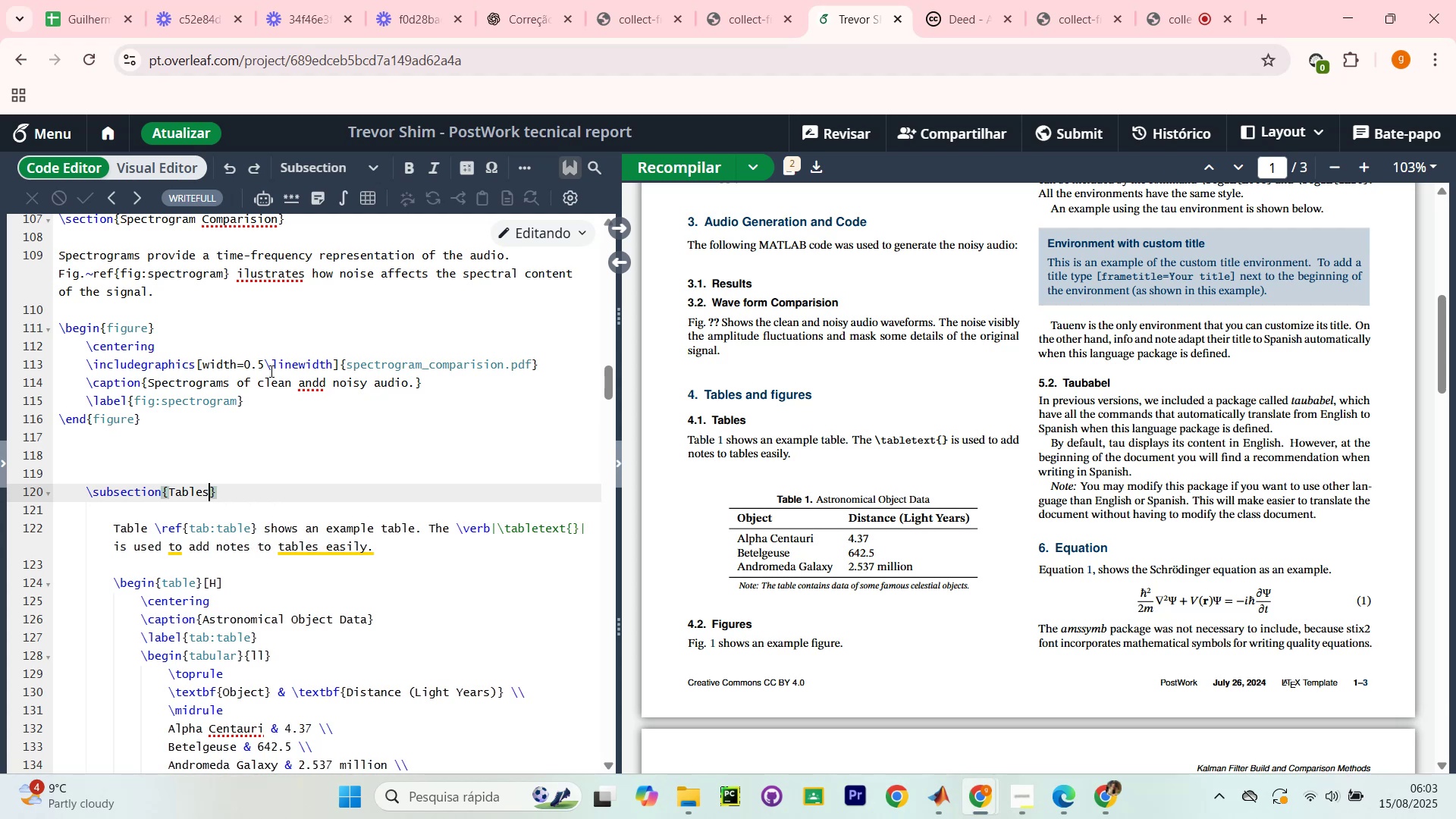 
key(Backspace)
key(Backspace)
key(Backspace)
key(Backspace)
key(Backspace)
key(Backspace)
type(SNR)
 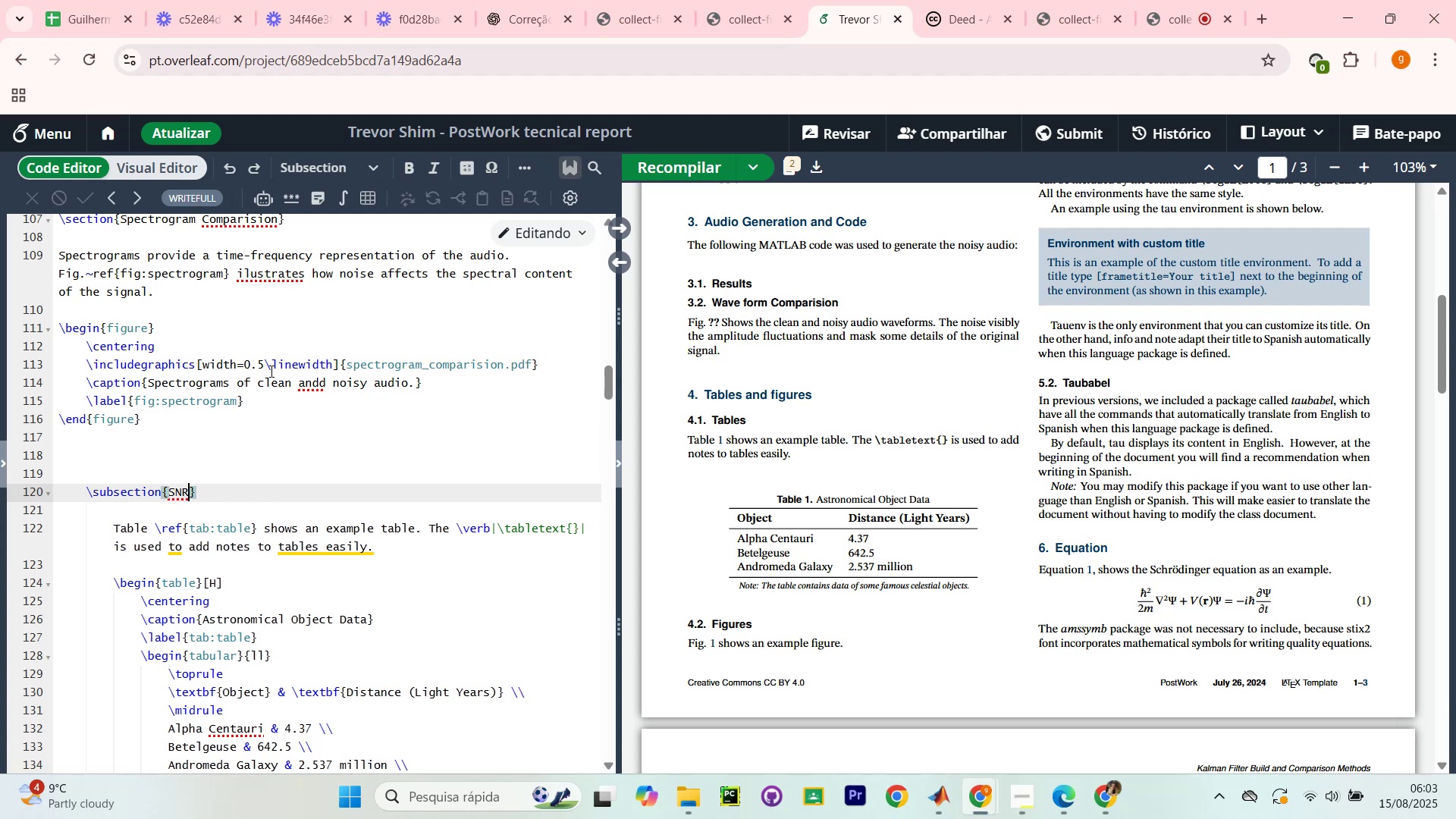 
key(ArrowDown)
 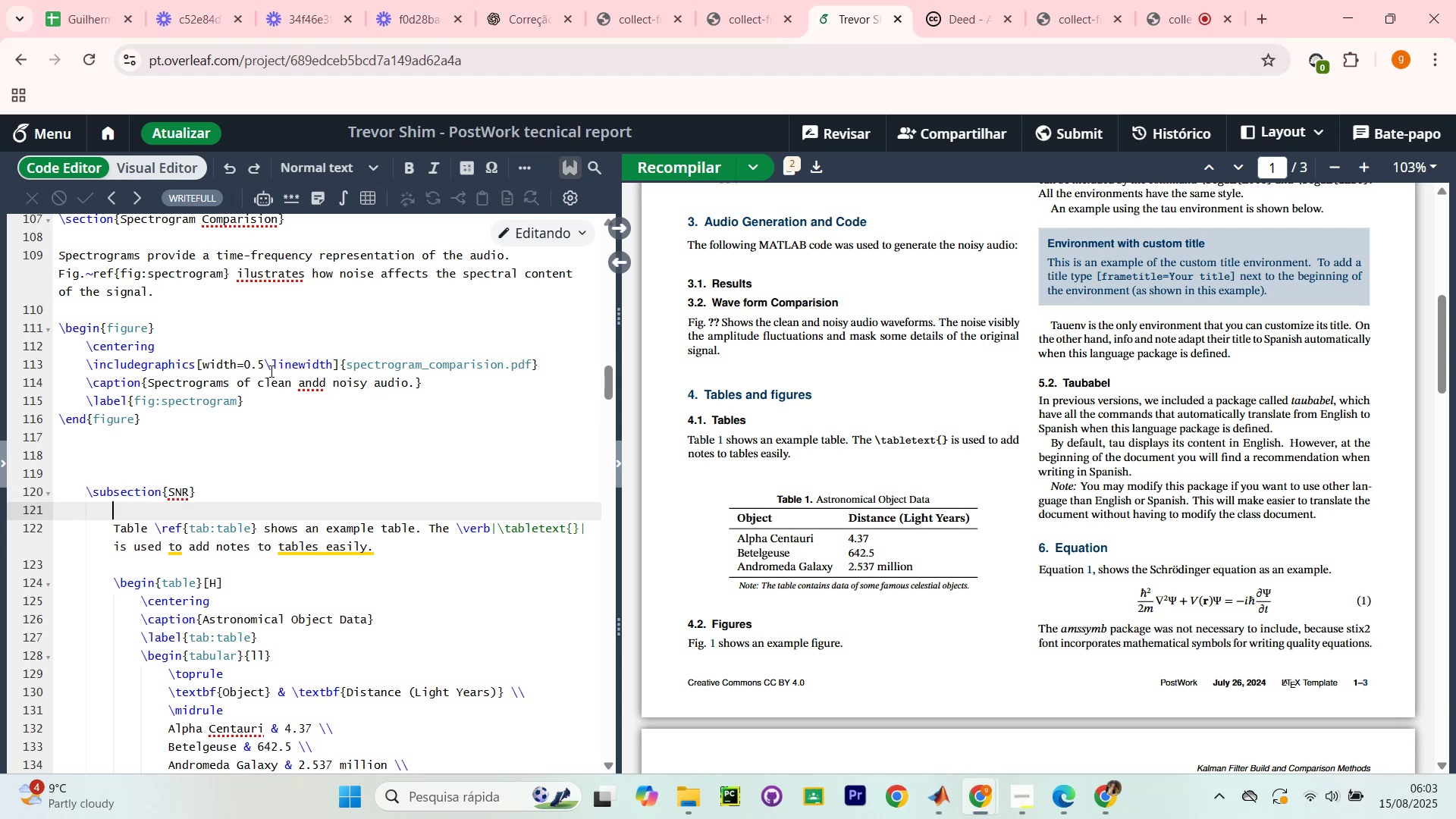 
key(ArrowDown)
 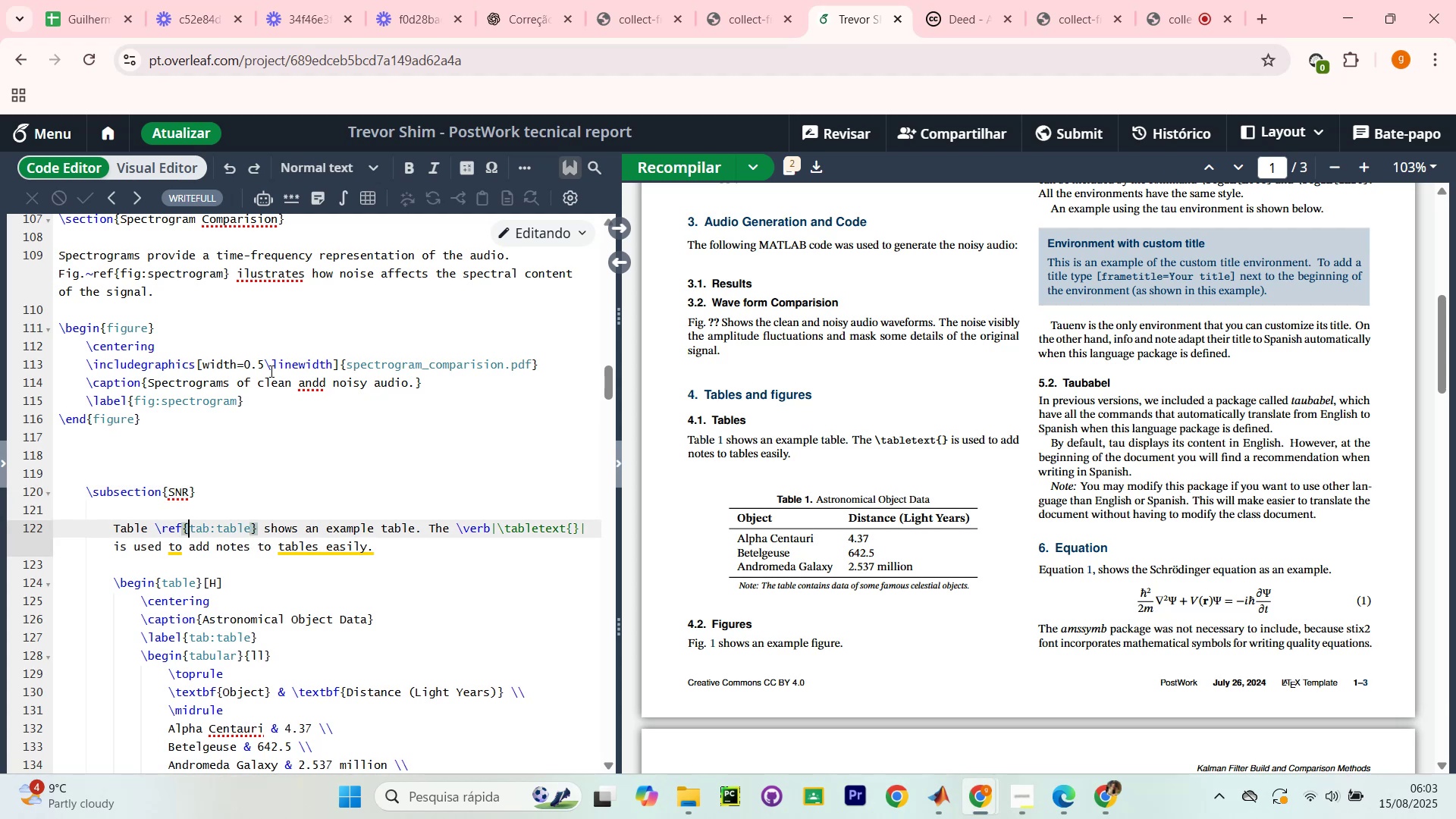 
key(ArrowDown)
 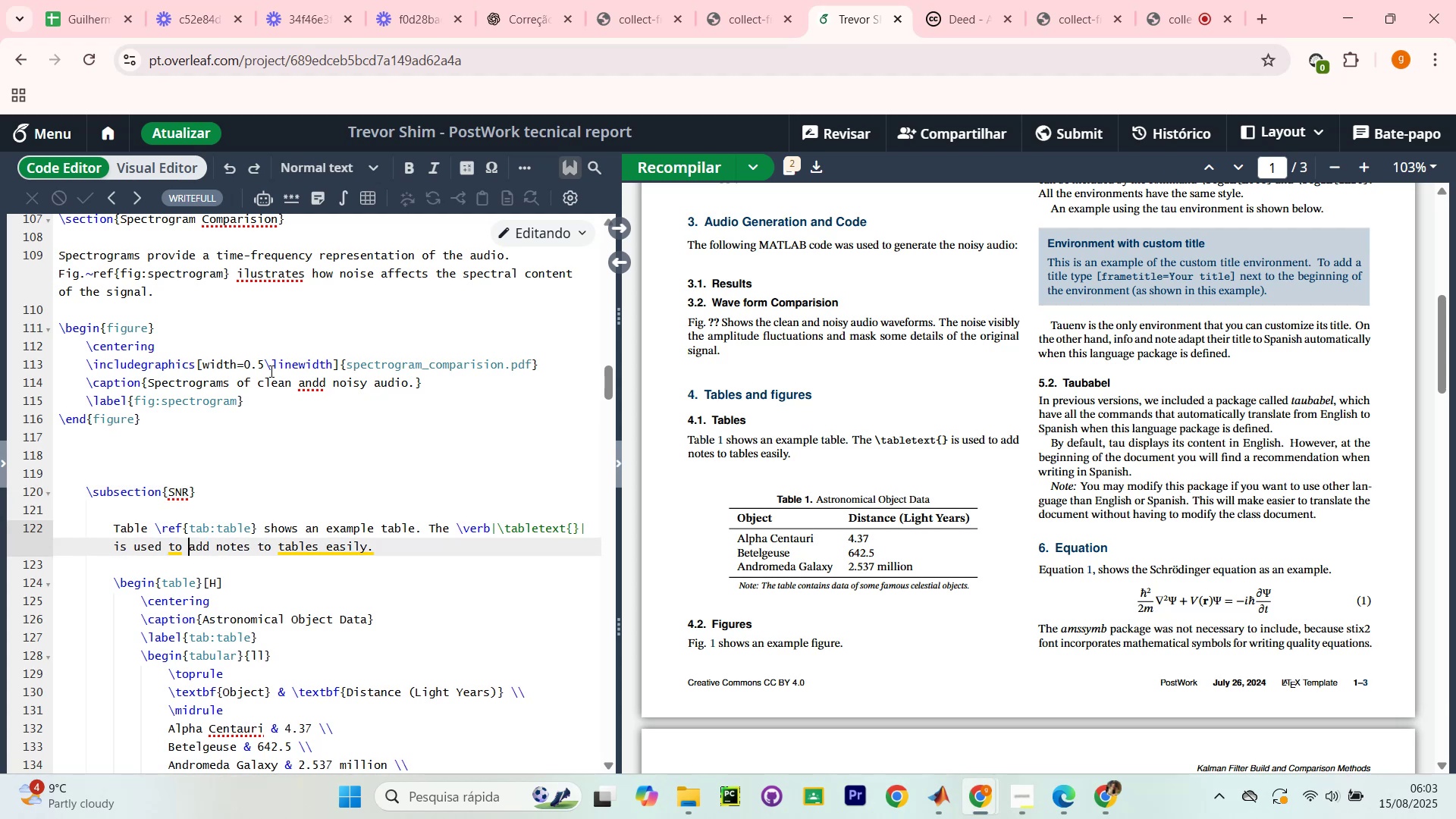 
key(ArrowDown)
 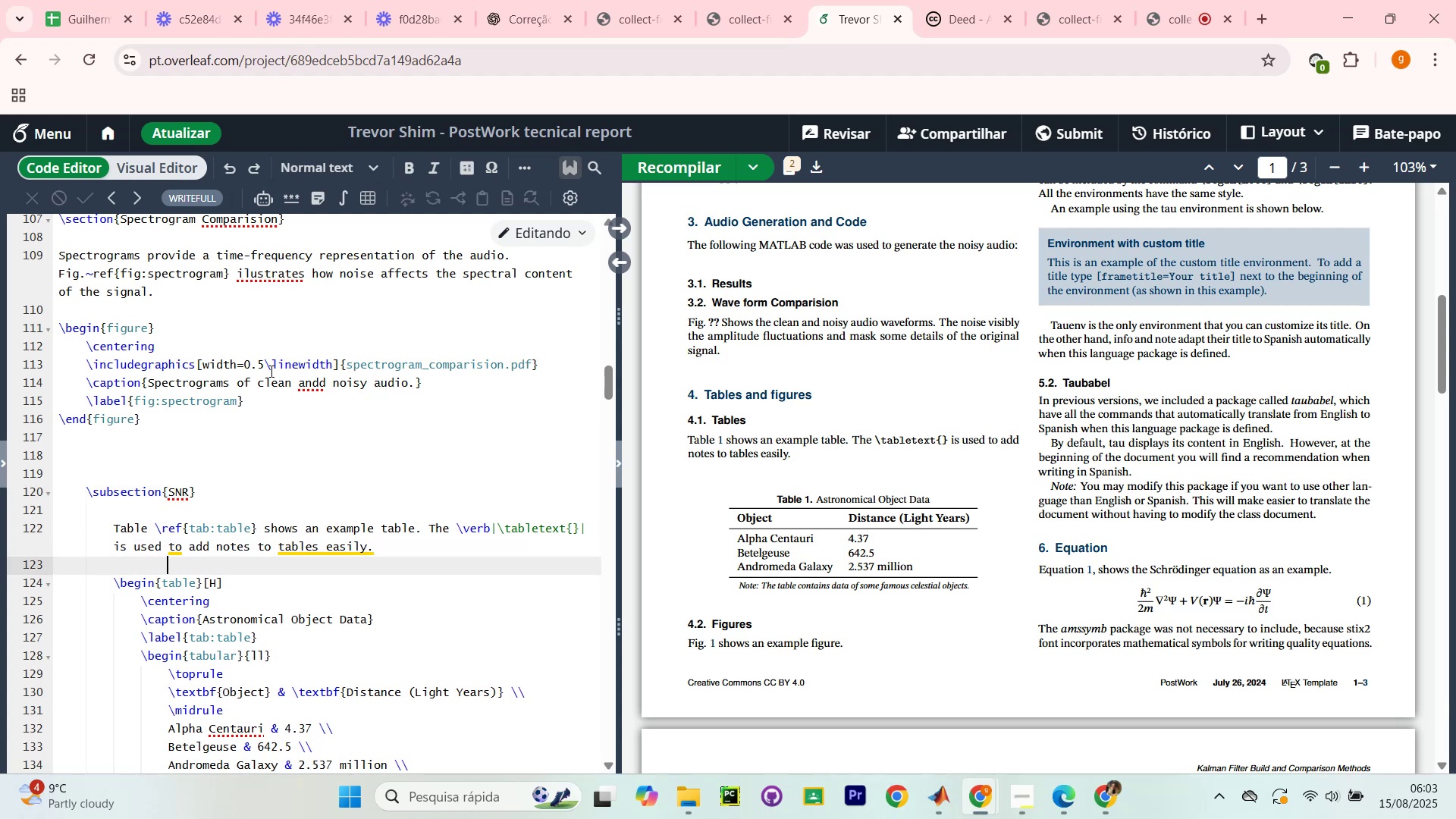 
key(ArrowRight)
 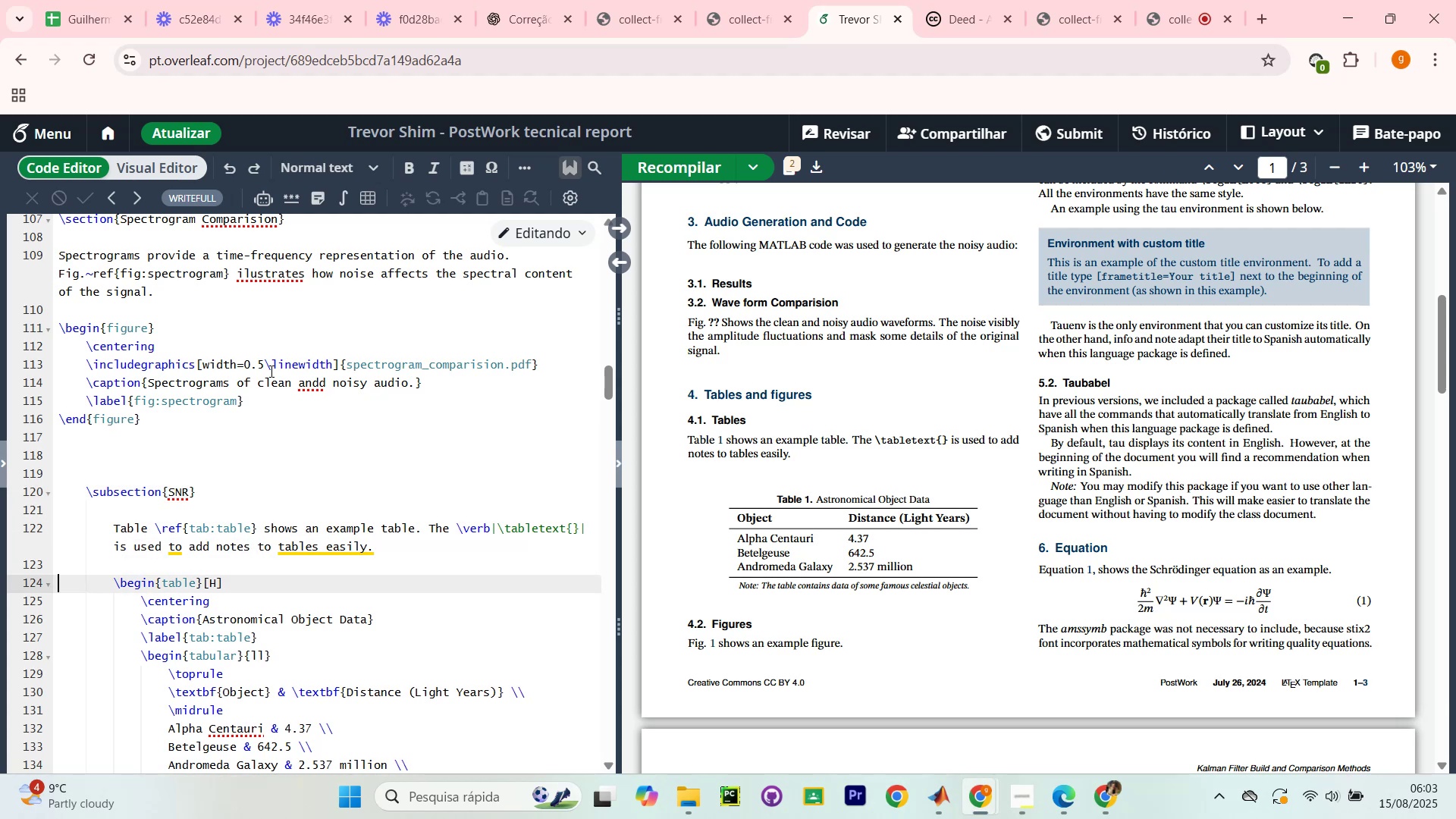 
key(ArrowUp)
 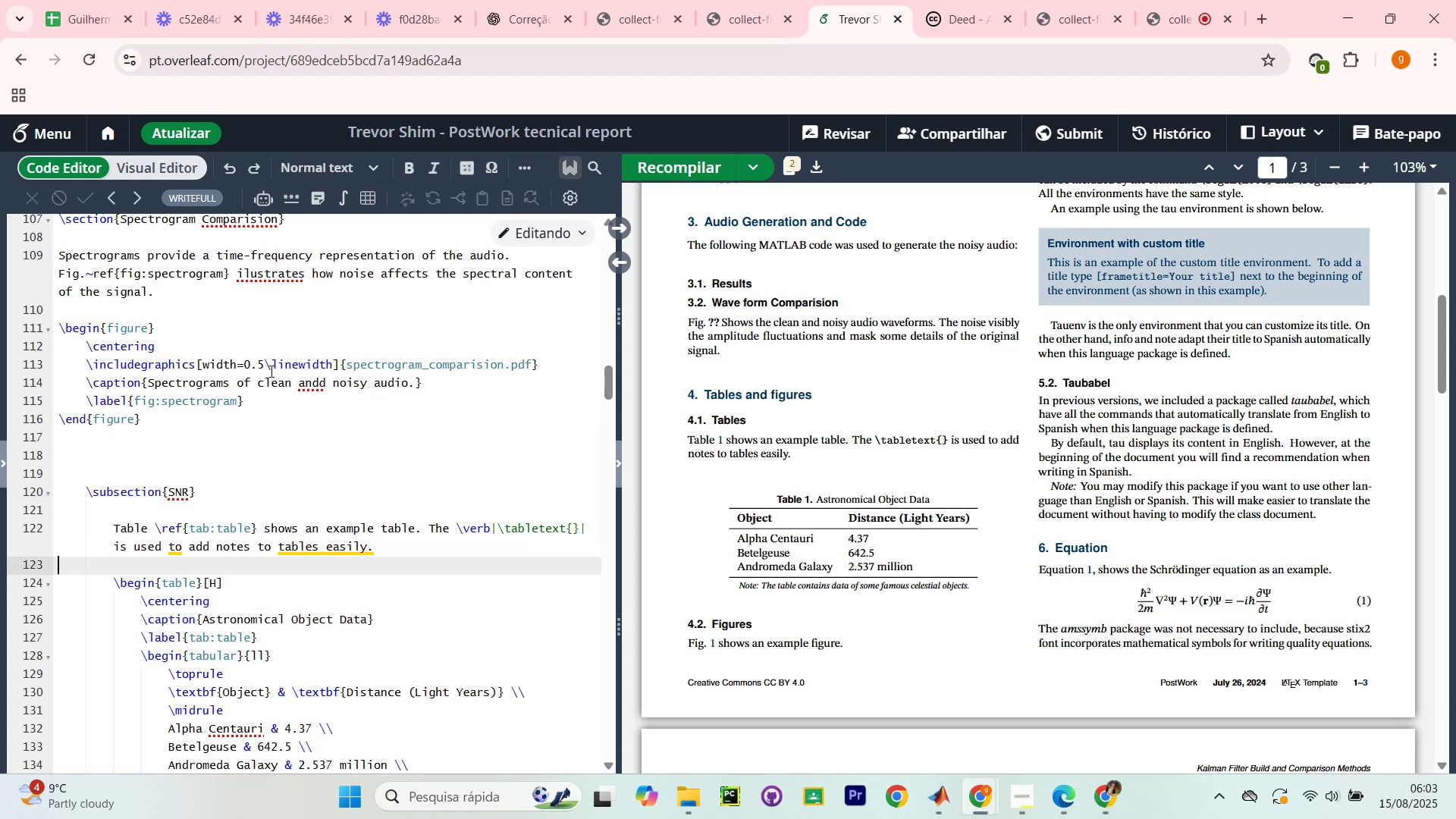 
key(ArrowUp)
 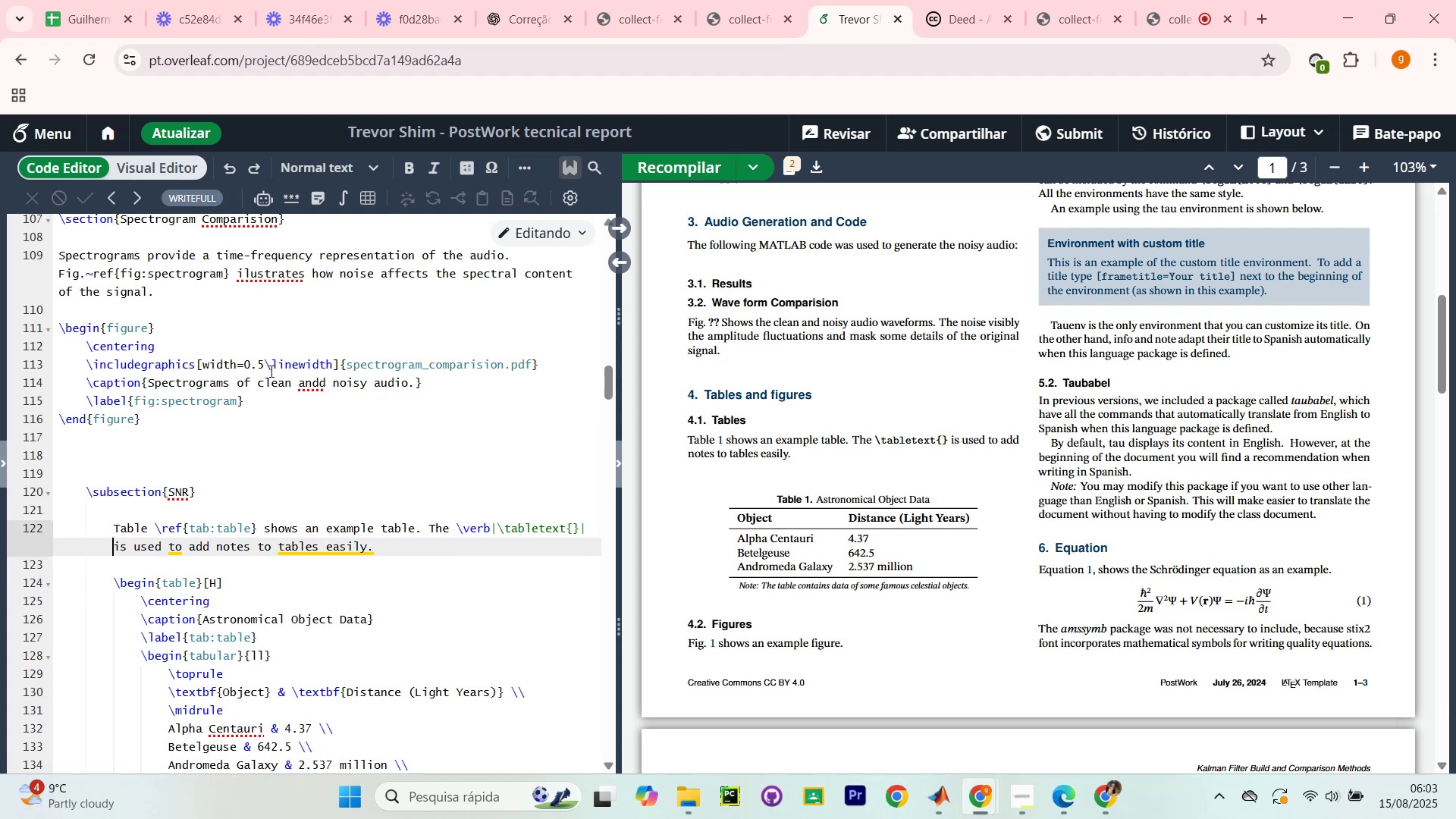 
key(ArrowLeft)
 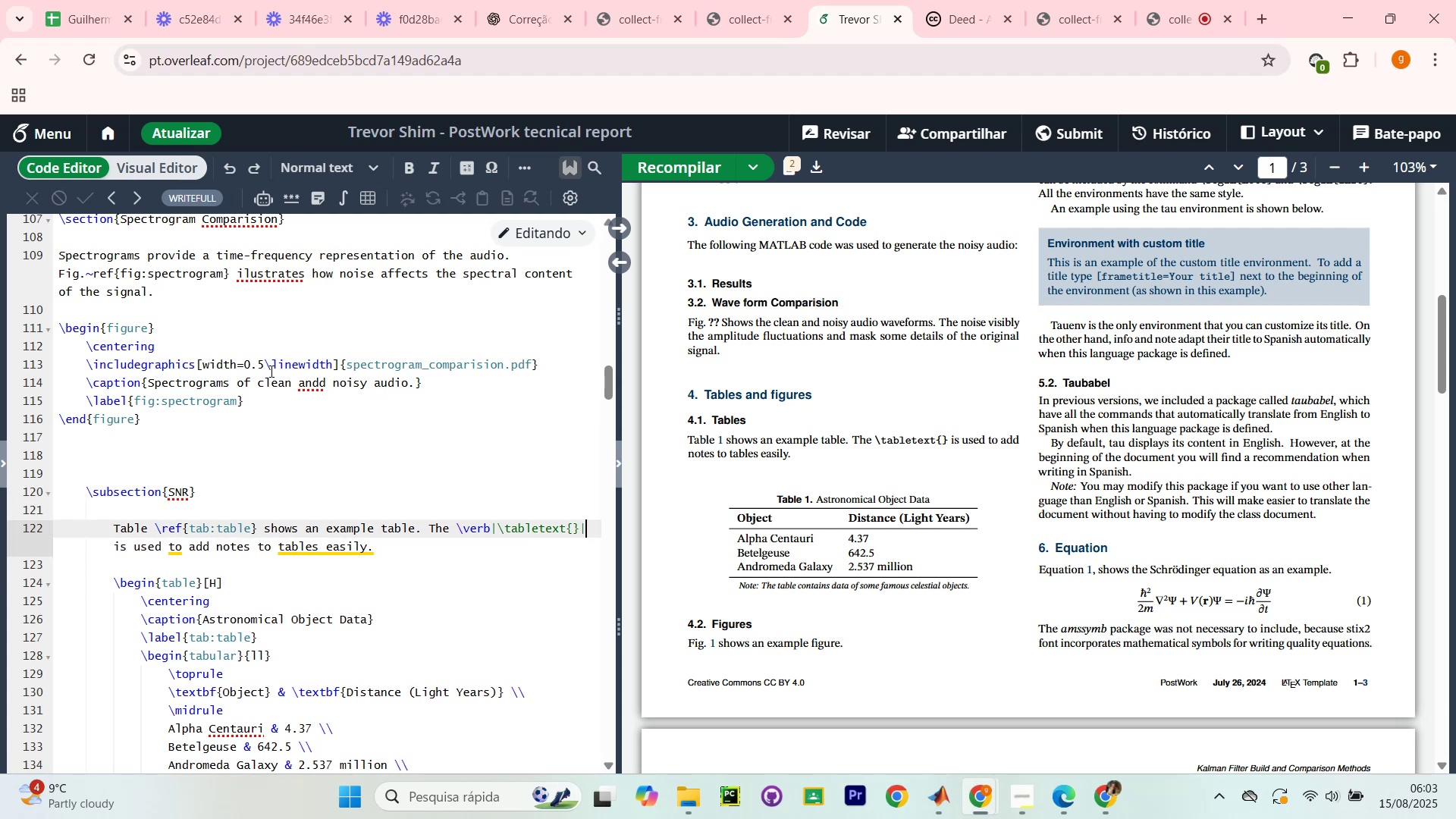 
key(ArrowDown)
 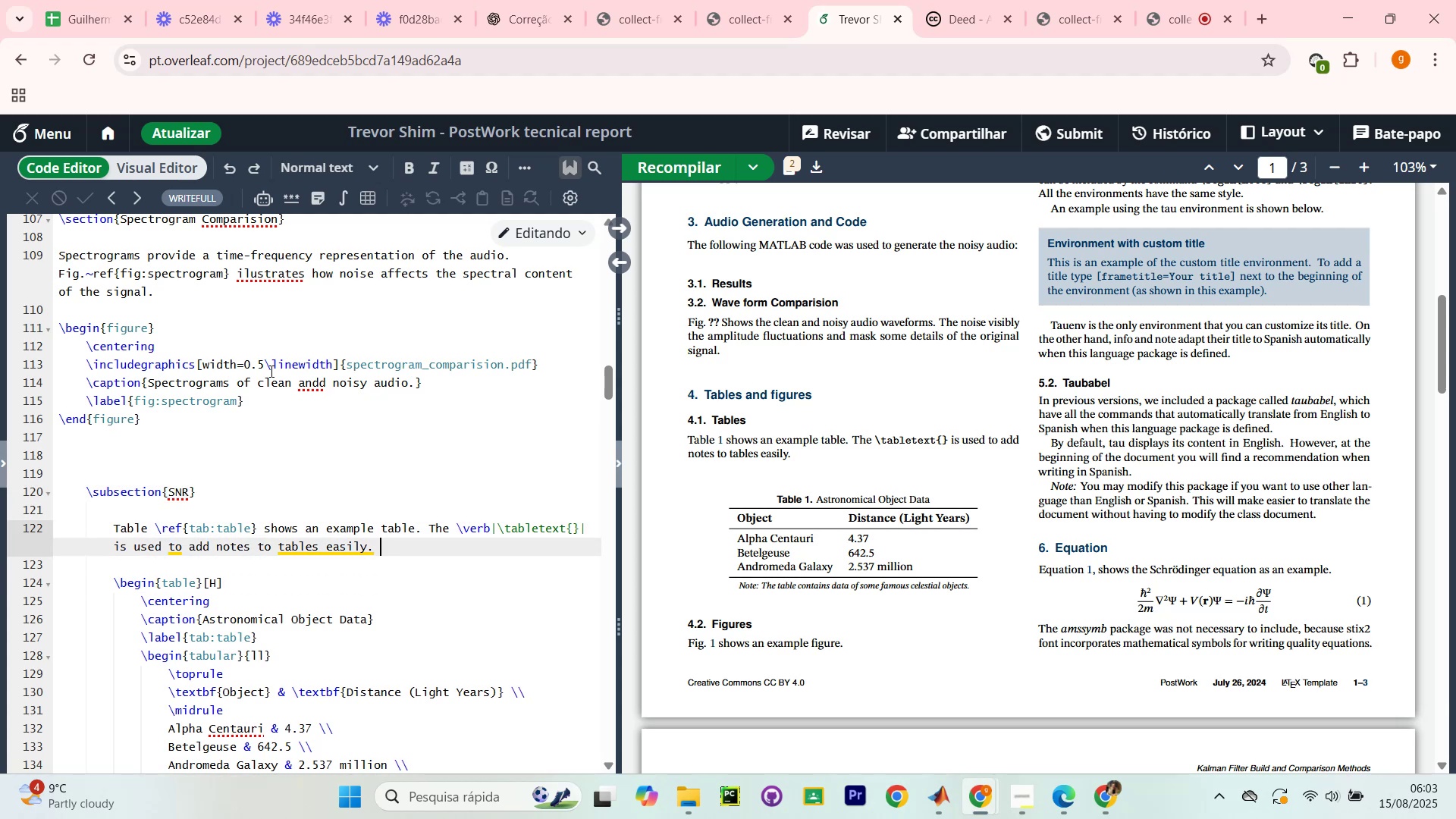 
key(Equal)
 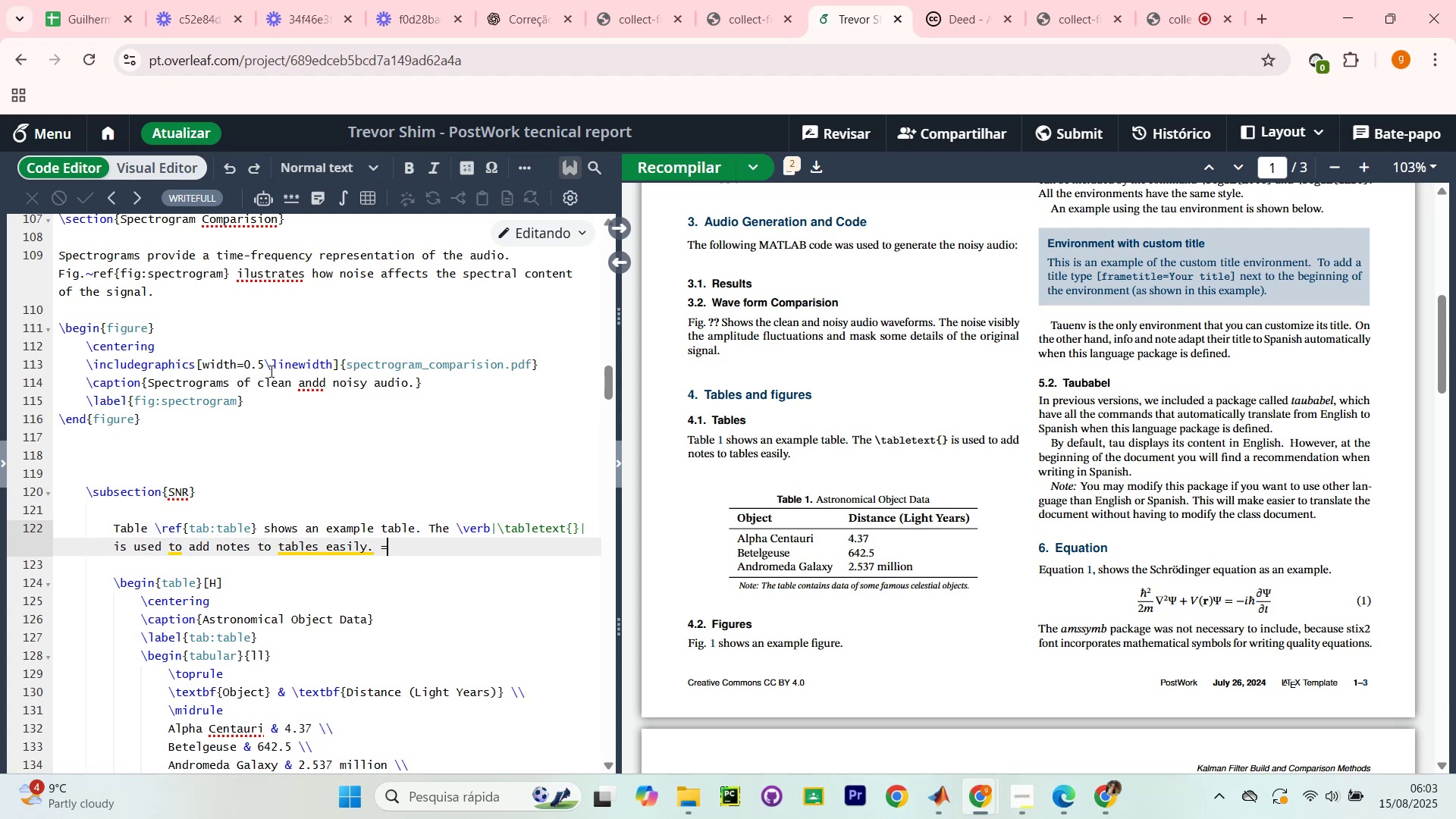 
hold_key(key=Backspace, duration=1.53)
 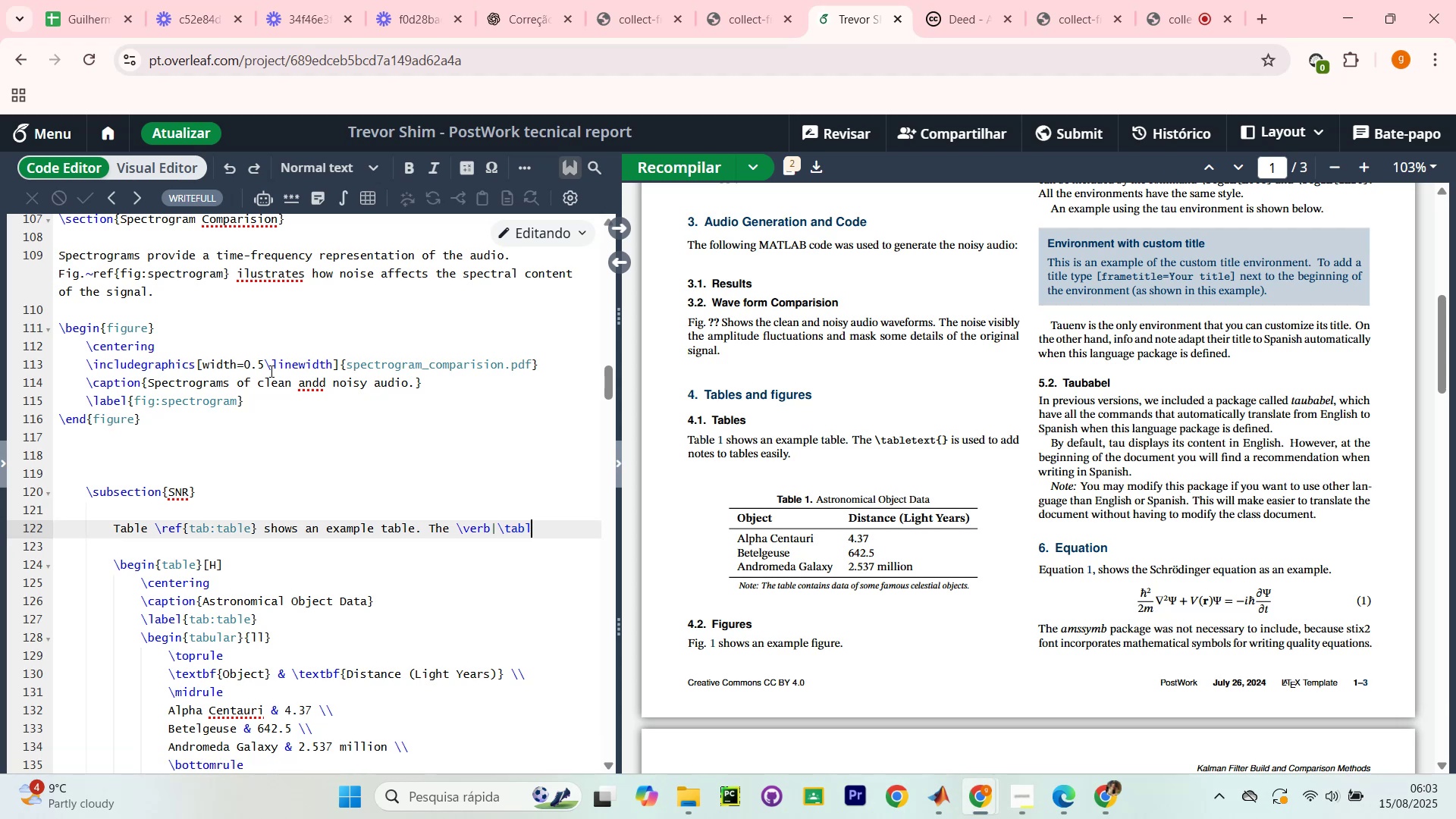 
hold_key(key=Backspace, duration=1.5)
 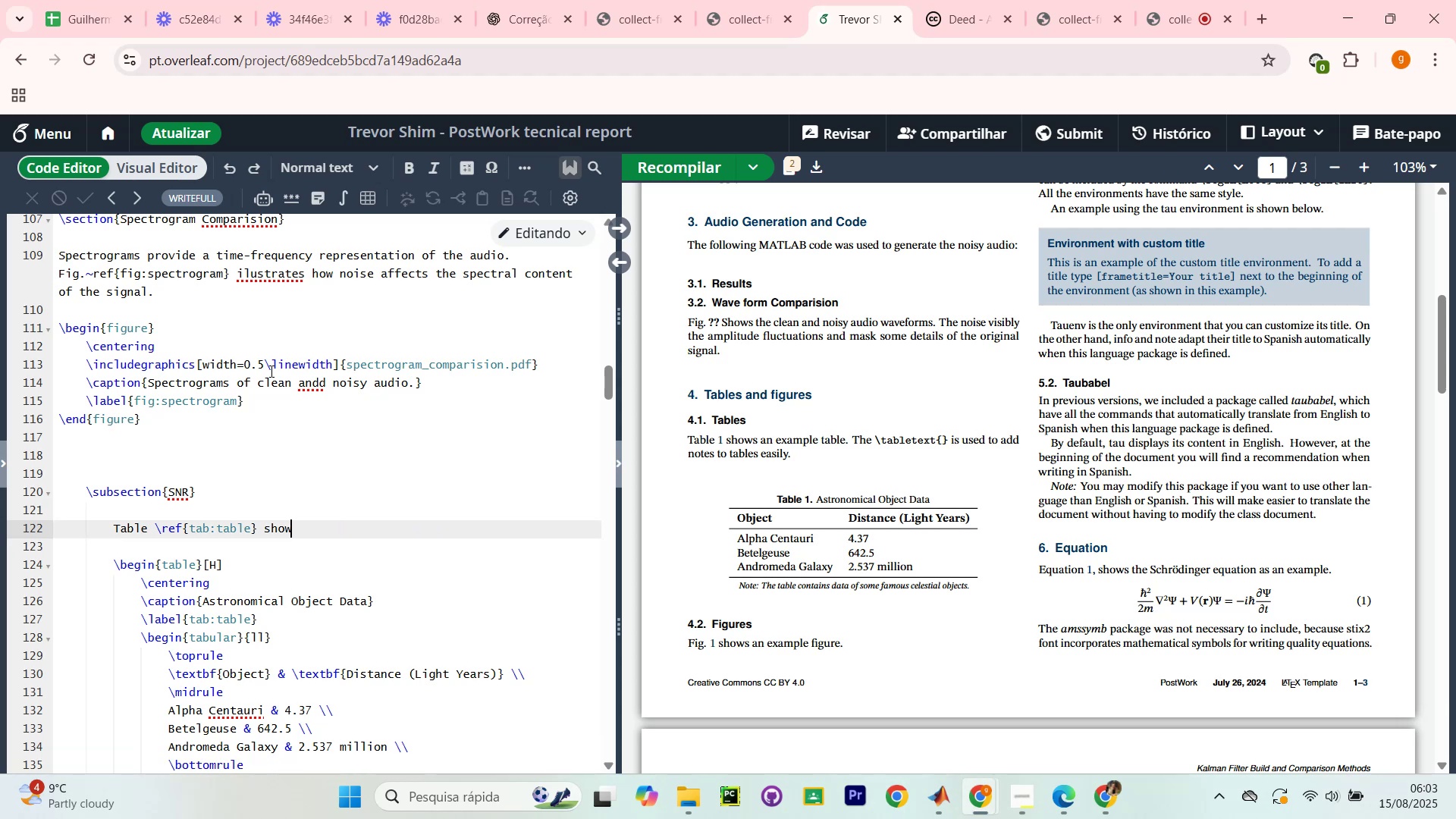 
key(Backspace)
key(Backspace)
key(Backspace)
key(Backspace)
key(Backspace)
key(Backspace)
key(Backspace)
key(Backspace)
key(Backspace)
key(Backspace)
key(Backspace)
key(Backspace)
key(Backspace)
key(Backspace)
key(Backspace)
key(Backspace)
key(Backspace)
key(Backspace)
key(Backspace)
key(Backspace)
key(Backspace)
key(Backspace)
key(Backspace)
key(Backspace)
type(Tje SNR fun)
key(Backspace)
key(Backspace)
key(Backspace)
key(Backspace)
key(Backspace)
key(Backspace)
key(Backspace)
key(Backspace)
key(Backspace)
key(Backspace)
type(he SNR r)
key(Backspace)
type(funci)
key(Backspace)
type(tion )
key(Backspace)
key(Backspace)
key(Backspace)
key(Backspace)
key(Backspace)
key(Backspace)
key(Backspace)
key(Backspace)
key(Backspace)
type(as a function of frqeunc)
key(Backspace)
key(Backspace)
key(Backspace)
key(Backspace)
type(uency show whiv)
key(Backspace)
key(Backspace)
key(Backspace)
key(Backspace)
key(Backspace)
type(s which frequency )
 